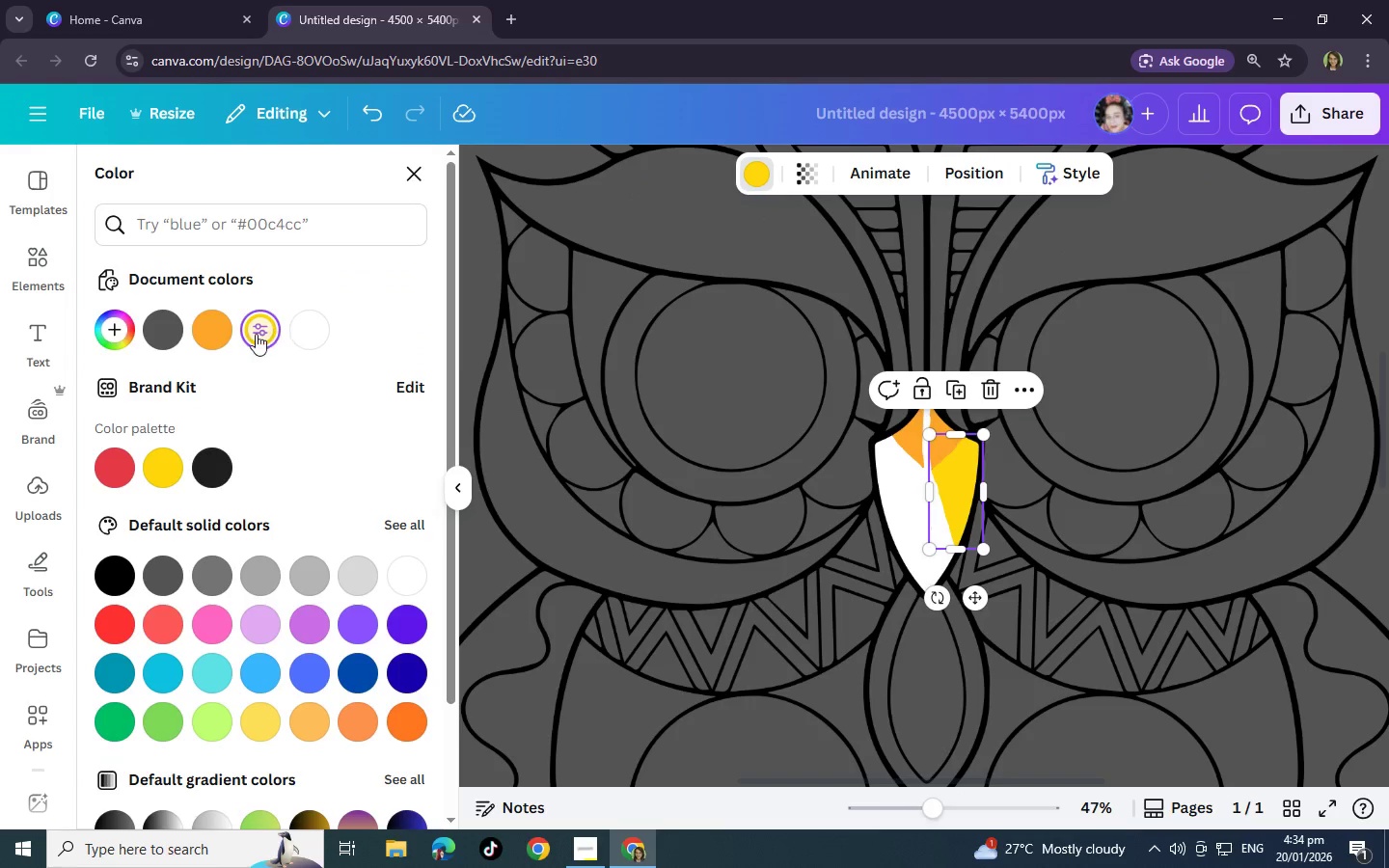 
double_click([256, 334])
 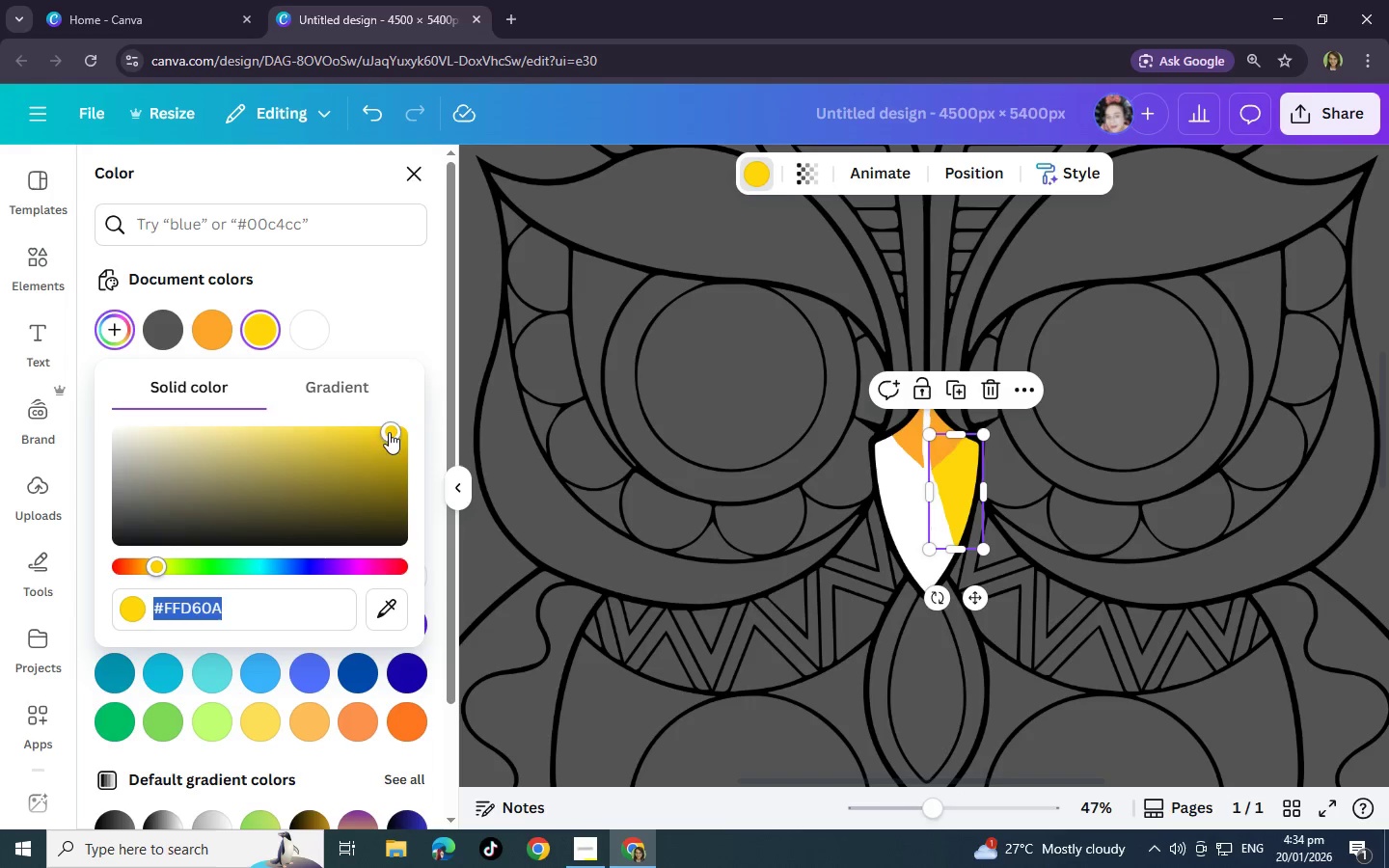 
left_click_drag(start_coordinate=[384, 431], to_coordinate=[313, 445])
 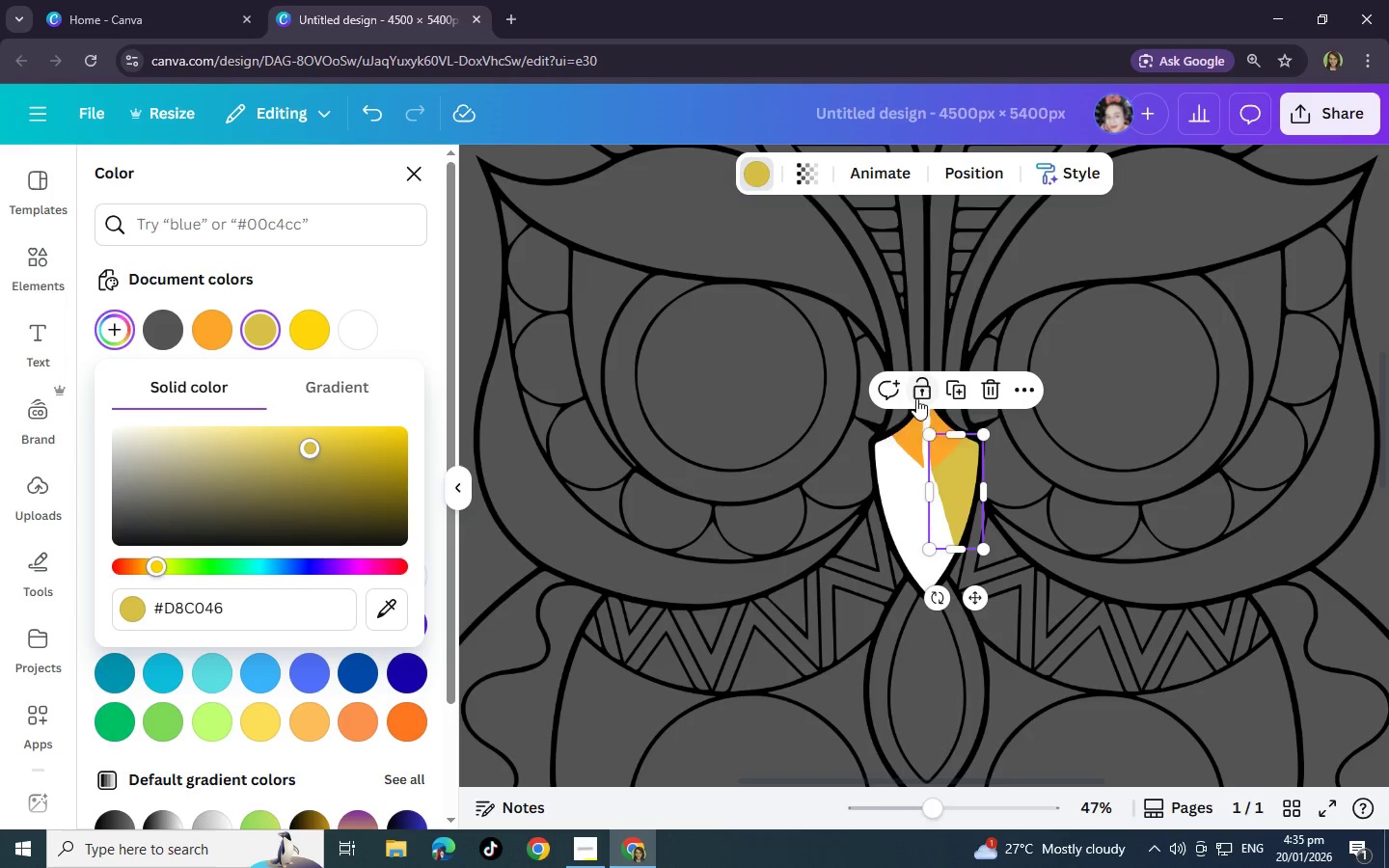 
left_click([907, 437])
 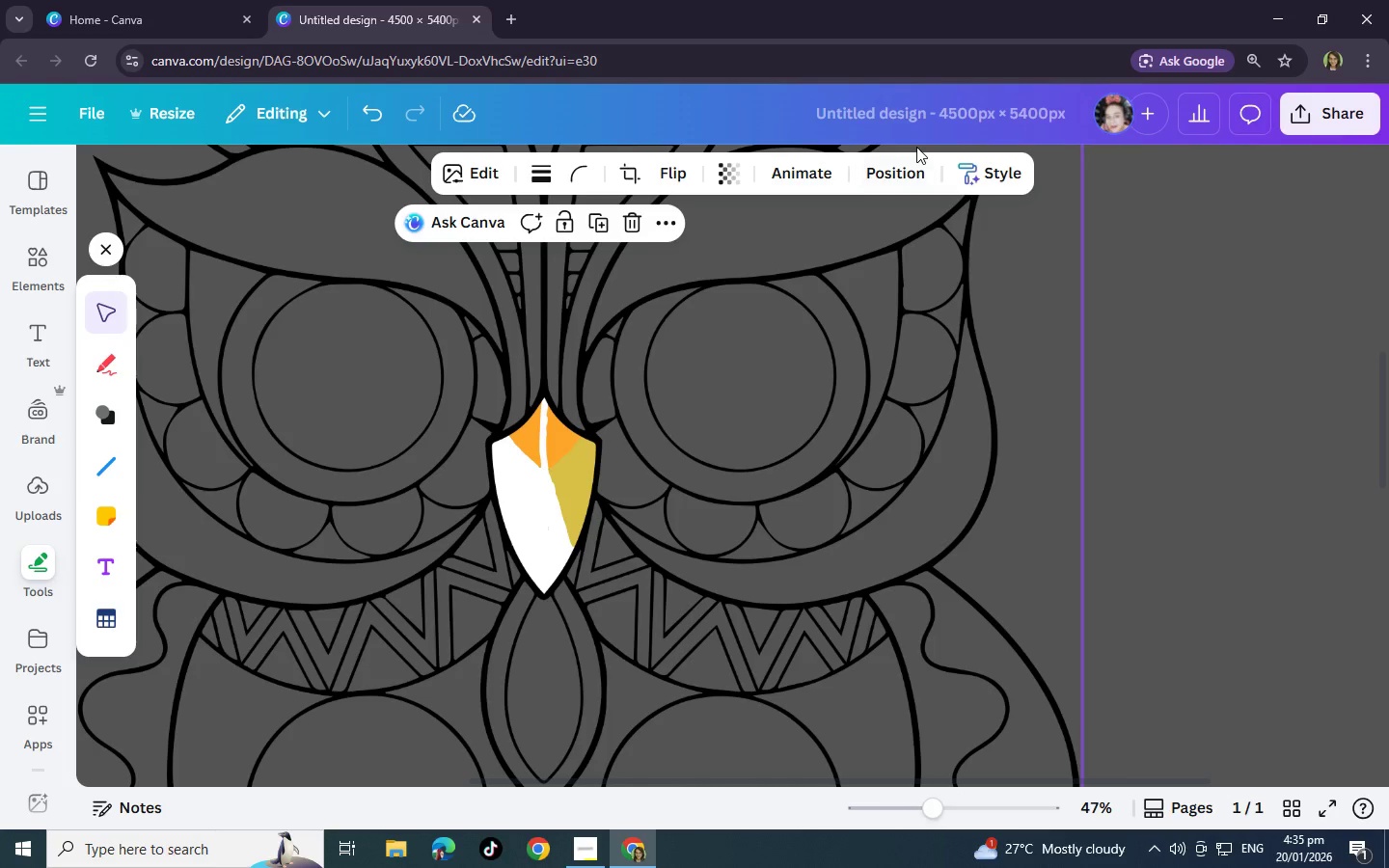 
left_click([903, 177])
 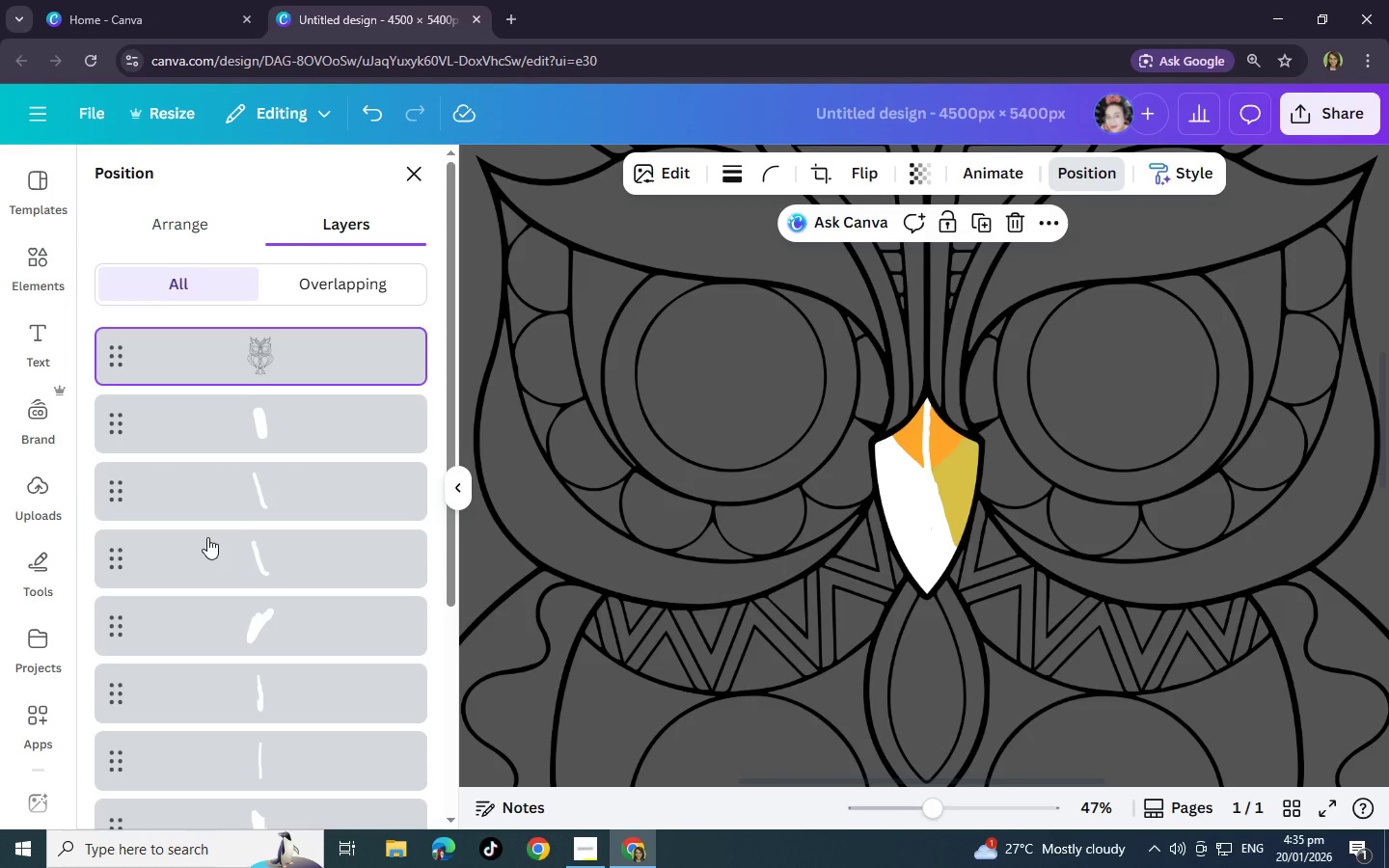 
scroll: coordinate [261, 530], scroll_direction: down, amount: 8.0
 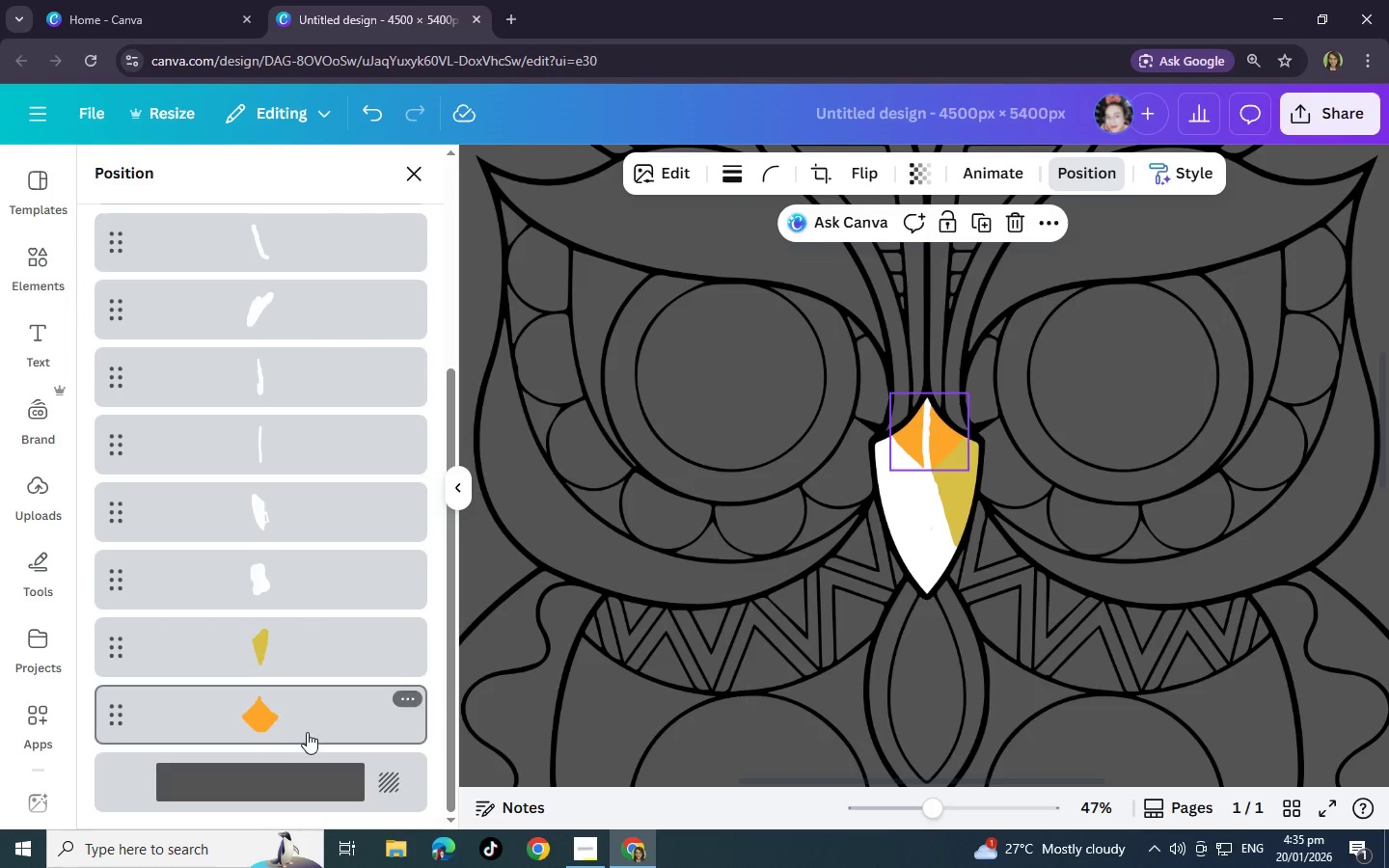 
left_click([307, 732])
 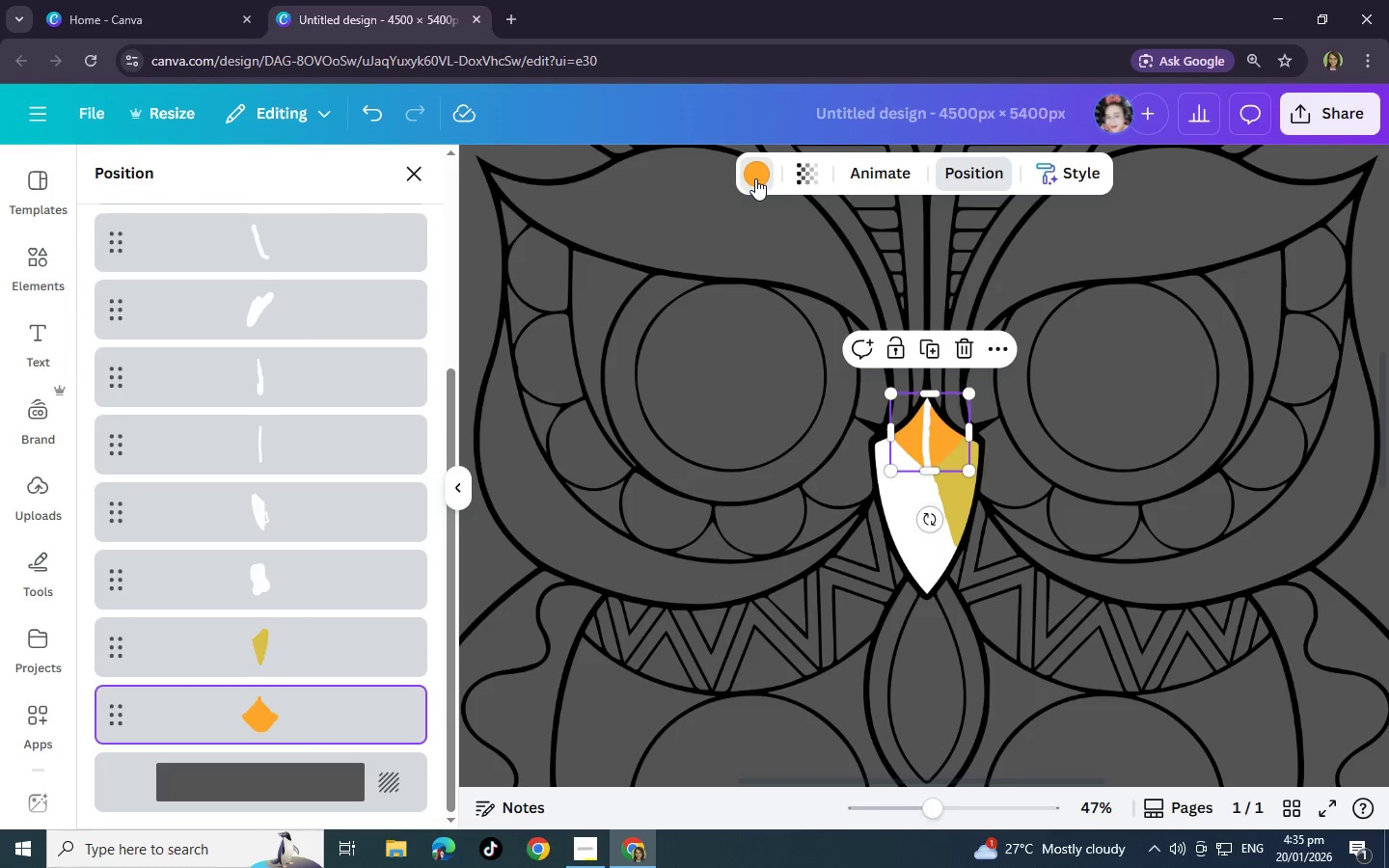 
double_click([755, 178])
 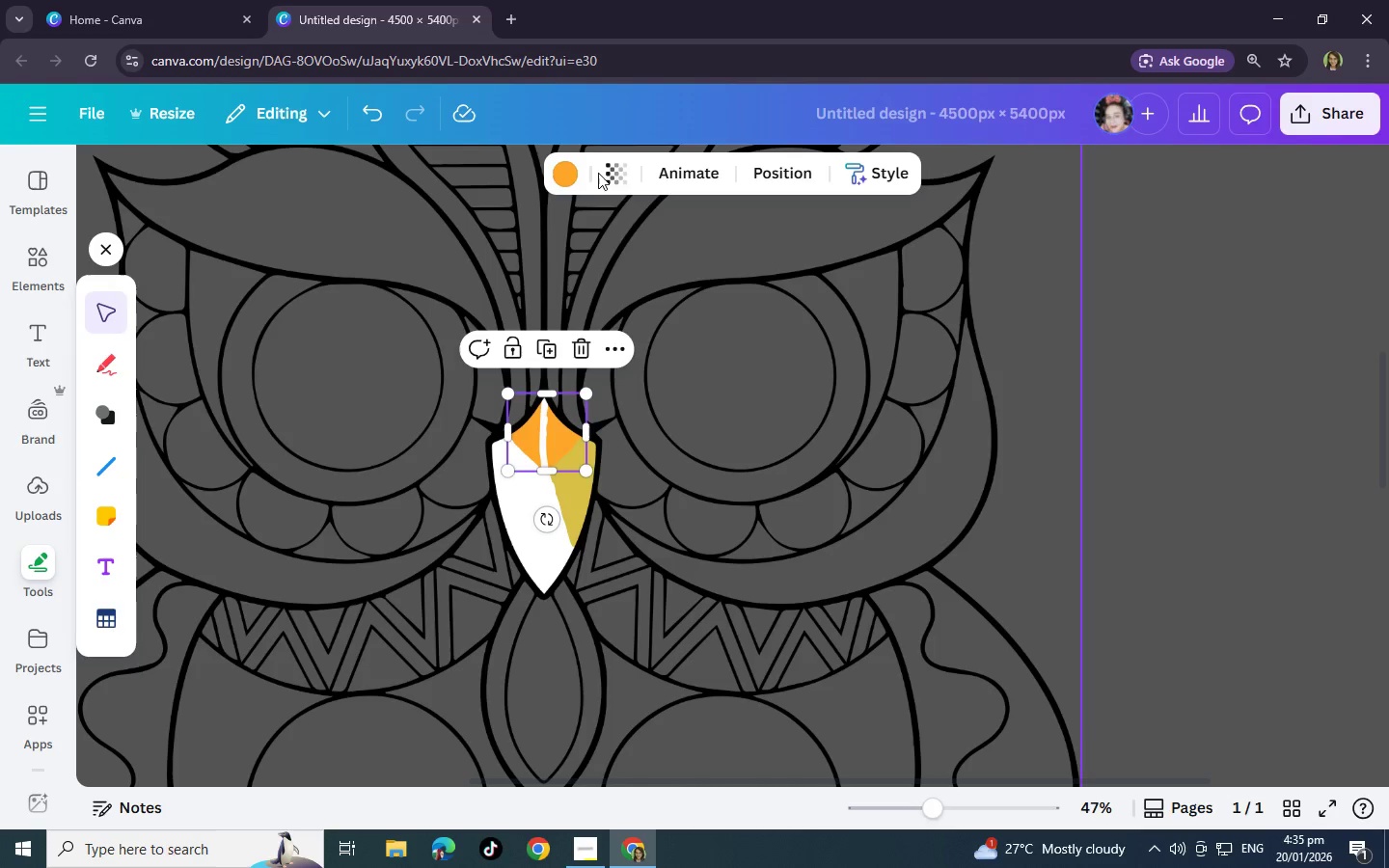 
left_click([573, 178])
 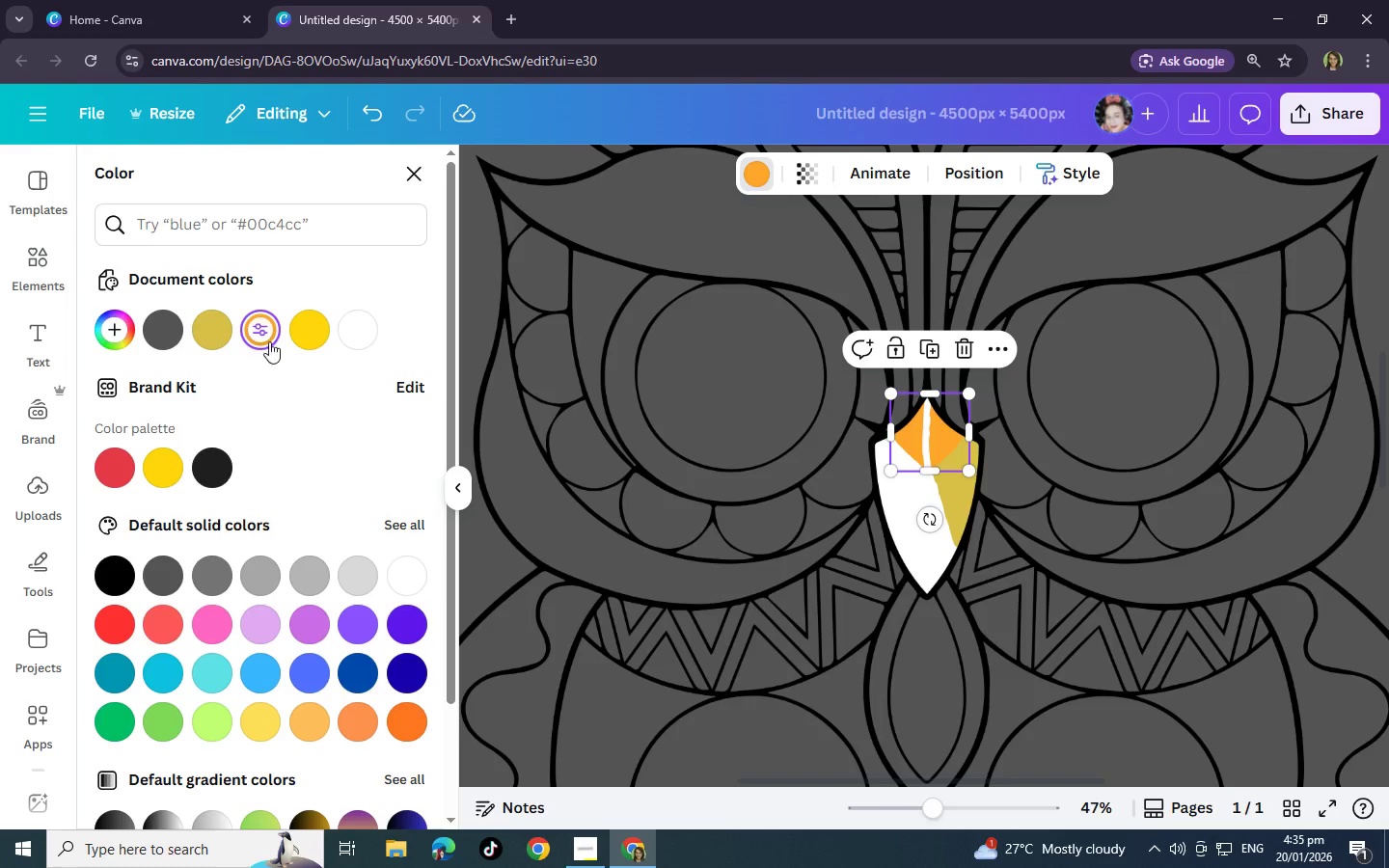 
double_click([263, 338])
 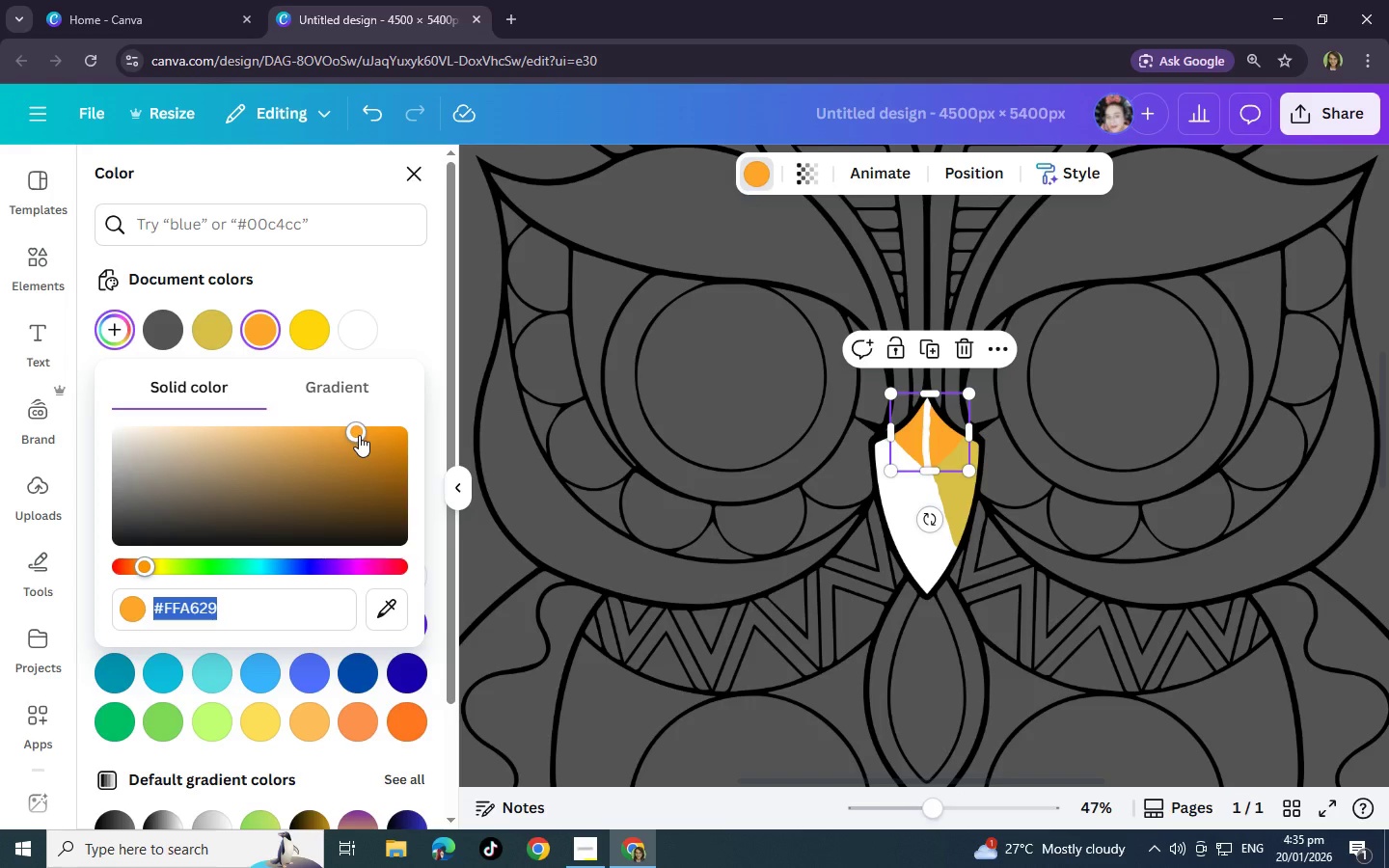 
left_click_drag(start_coordinate=[356, 435], to_coordinate=[383, 457])
 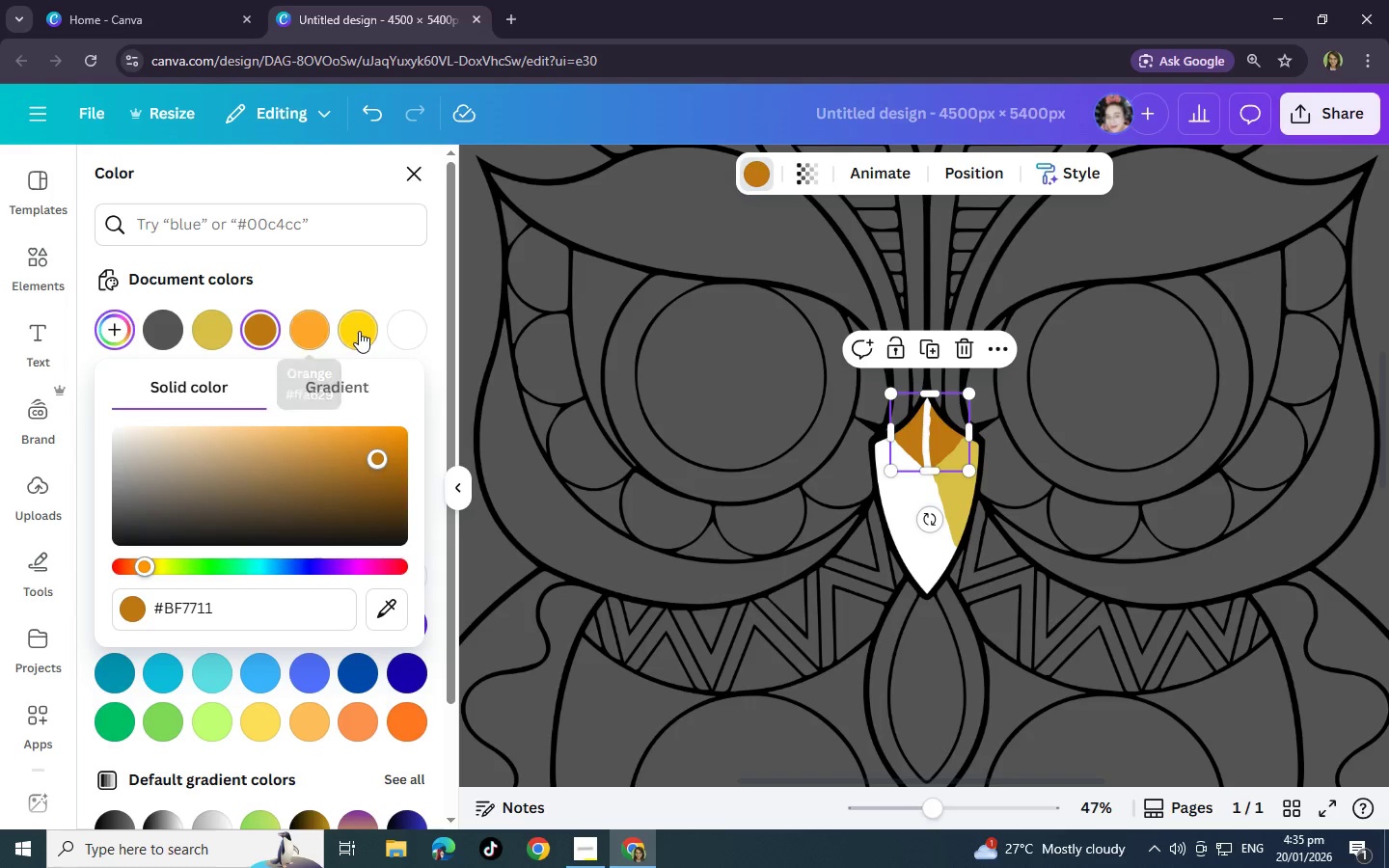 
left_click([359, 331])
 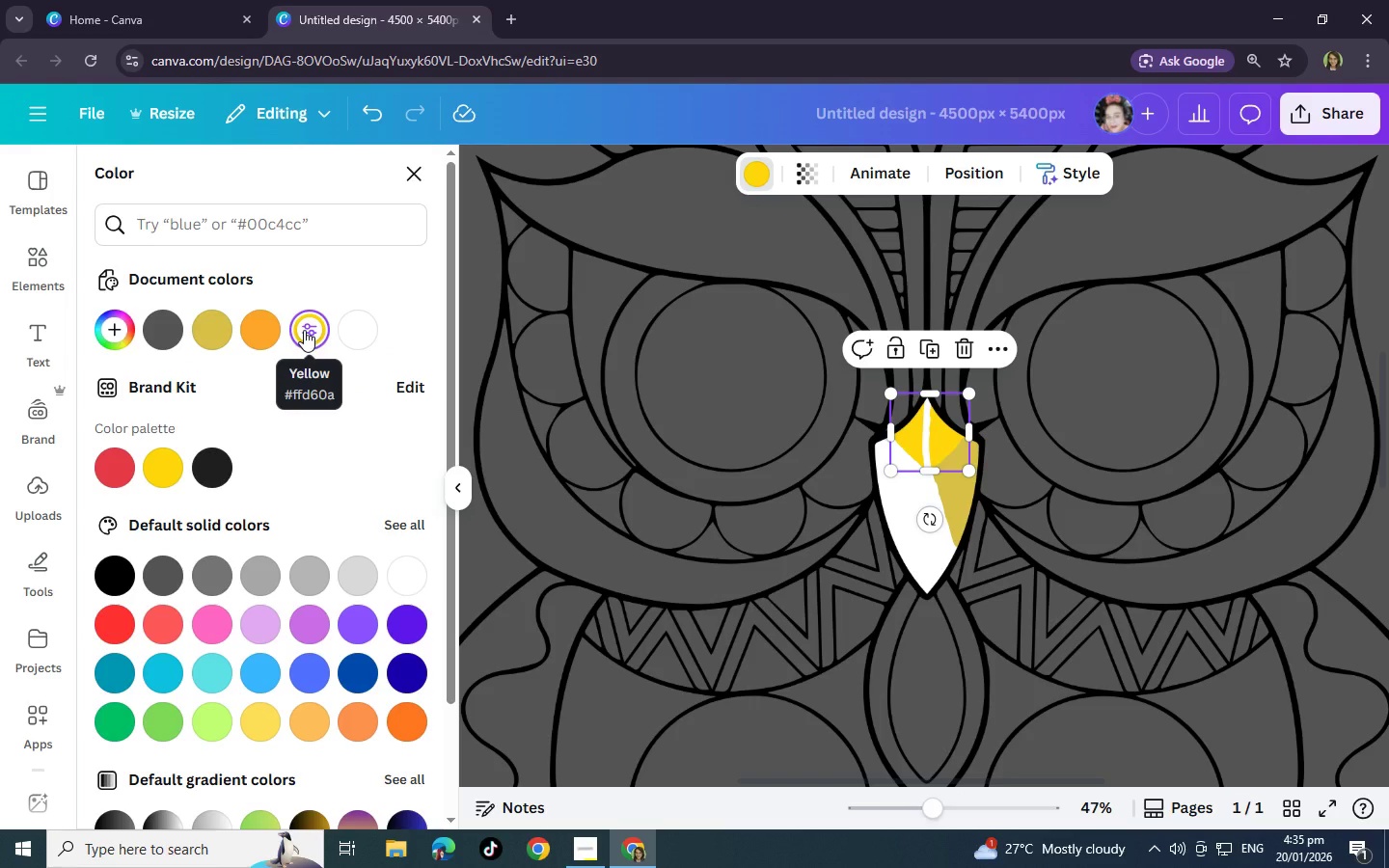 
double_click([308, 330])
 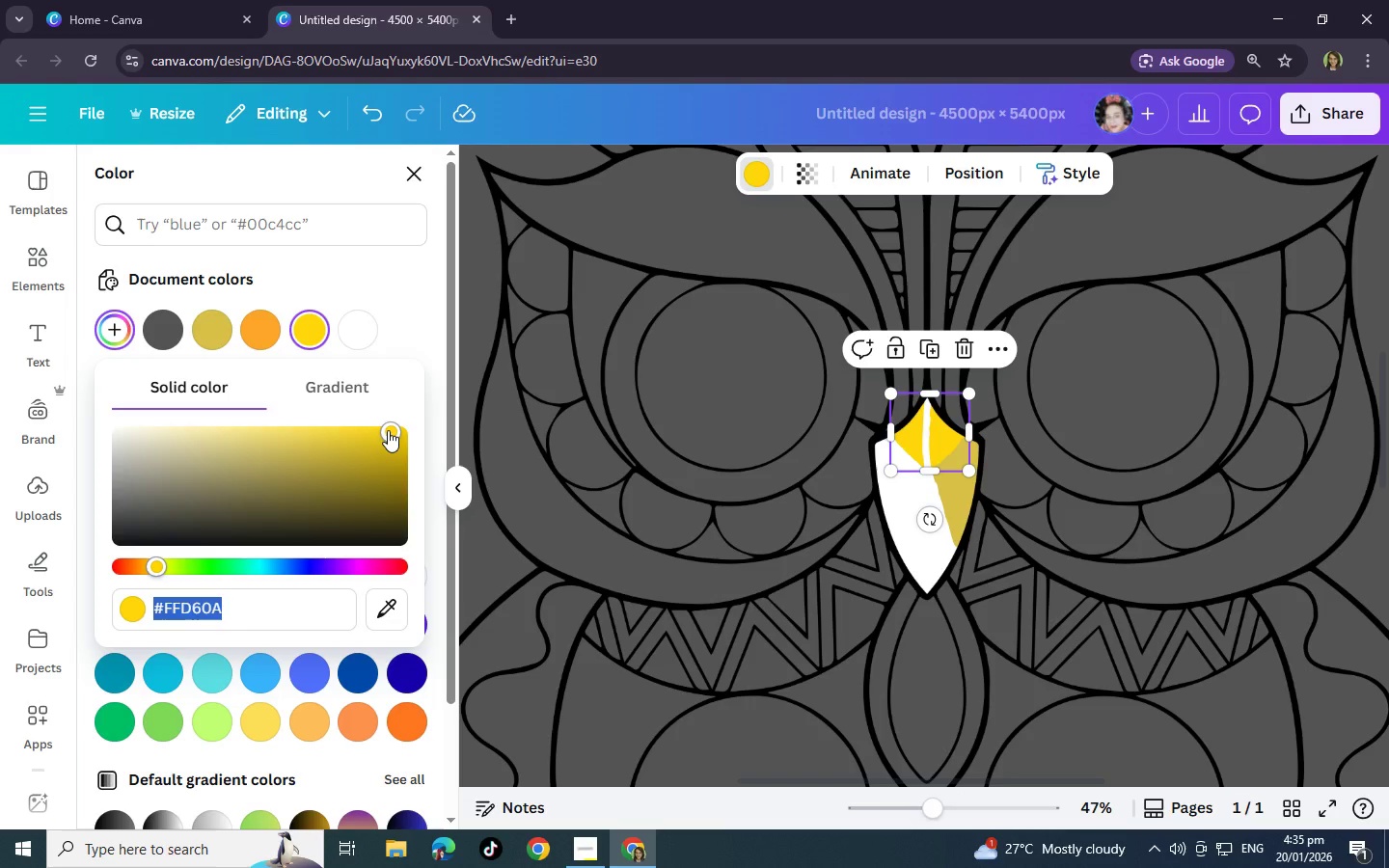 
left_click_drag(start_coordinate=[388, 430], to_coordinate=[402, 488])
 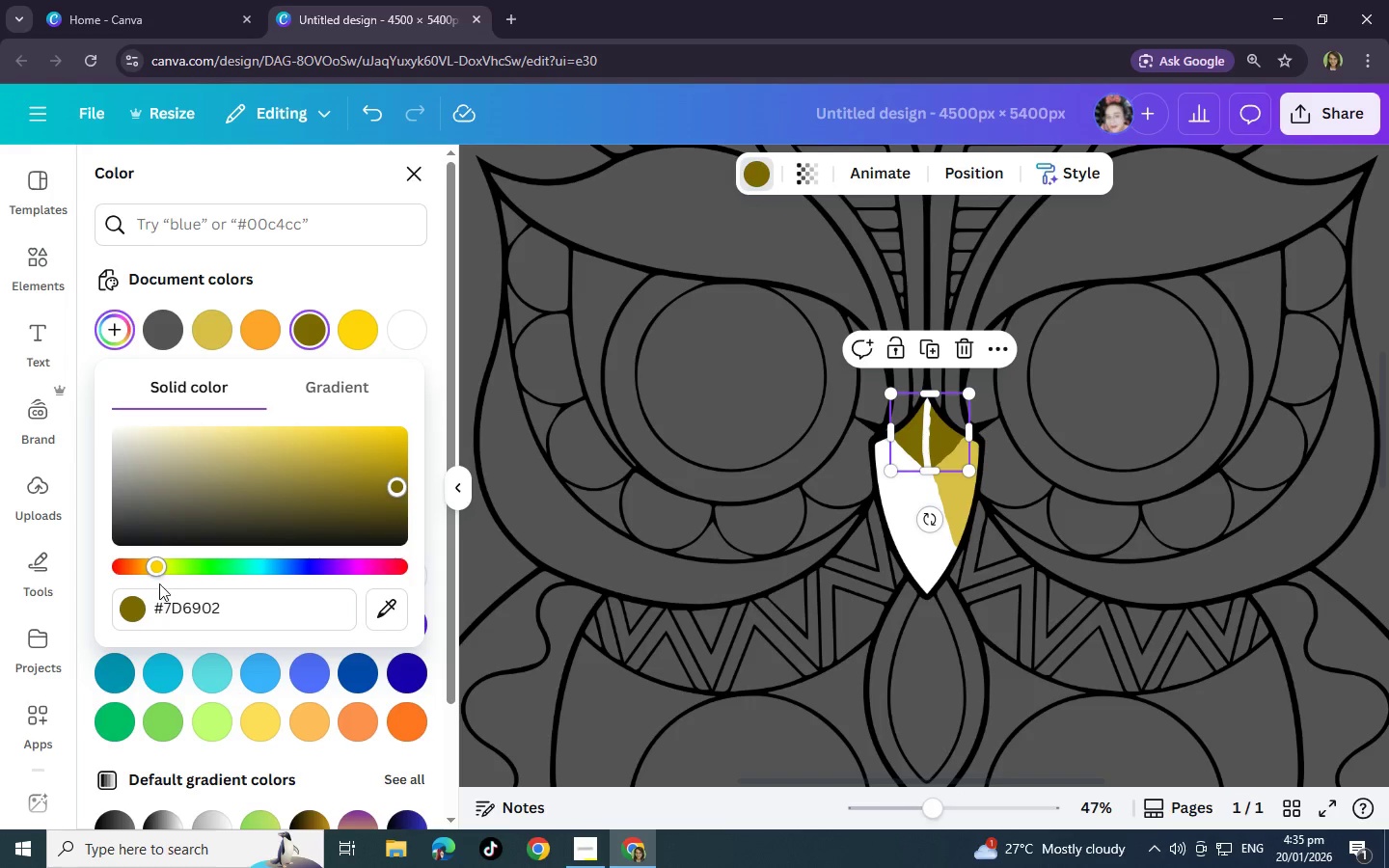 
left_click_drag(start_coordinate=[155, 566], to_coordinate=[148, 566])
 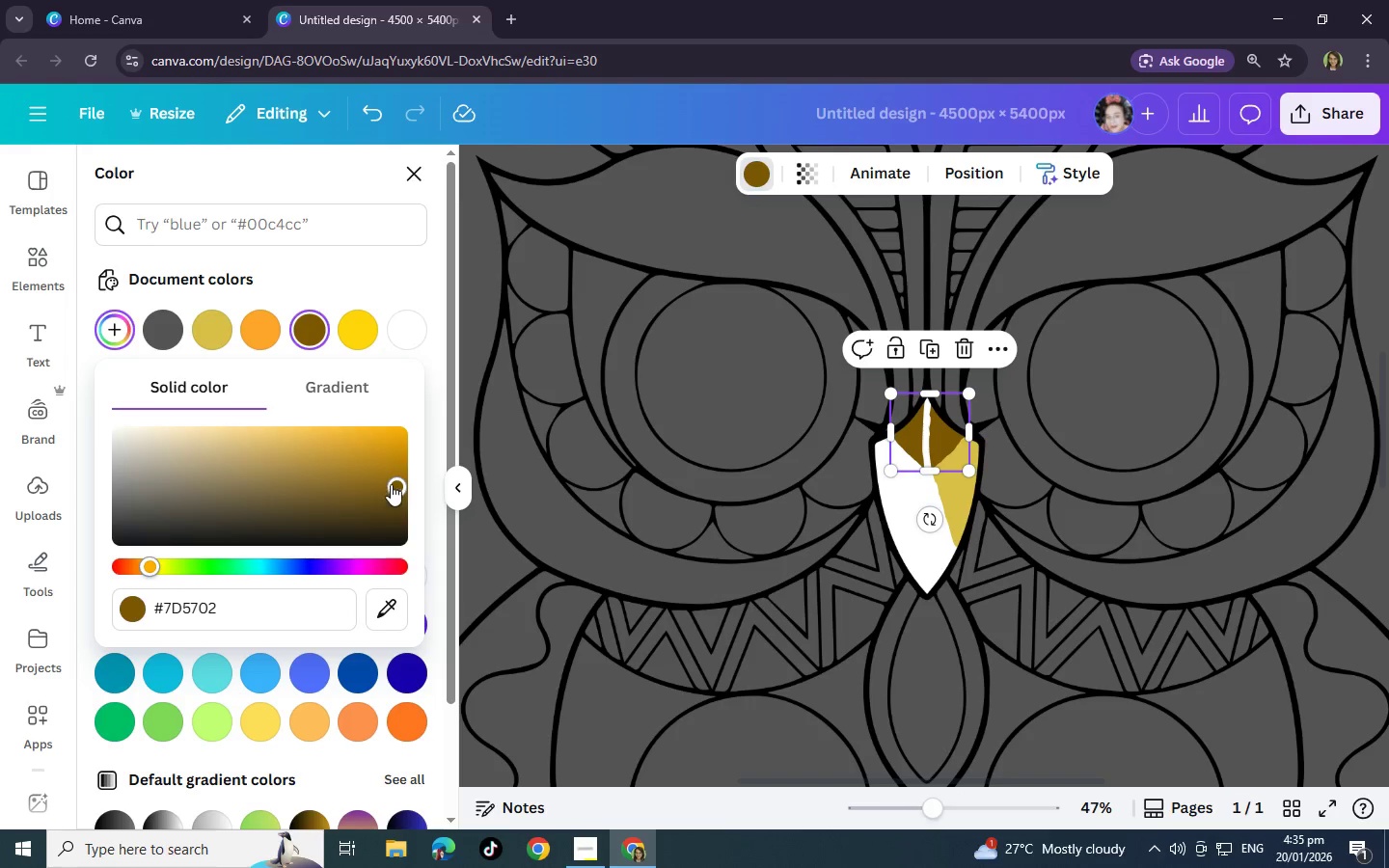 
left_click_drag(start_coordinate=[391, 483], to_coordinate=[368, 462])
 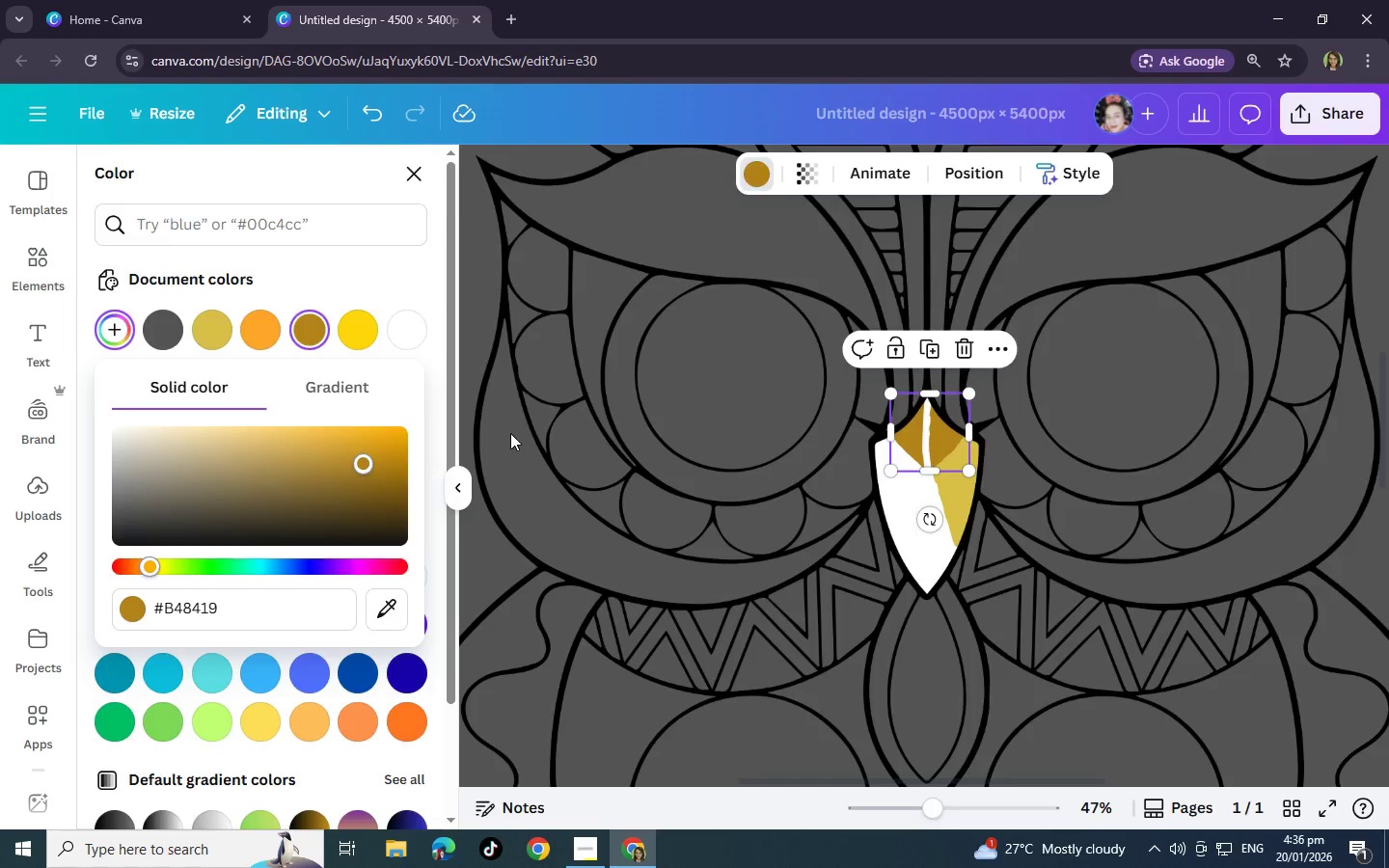 
left_click([510, 433])
 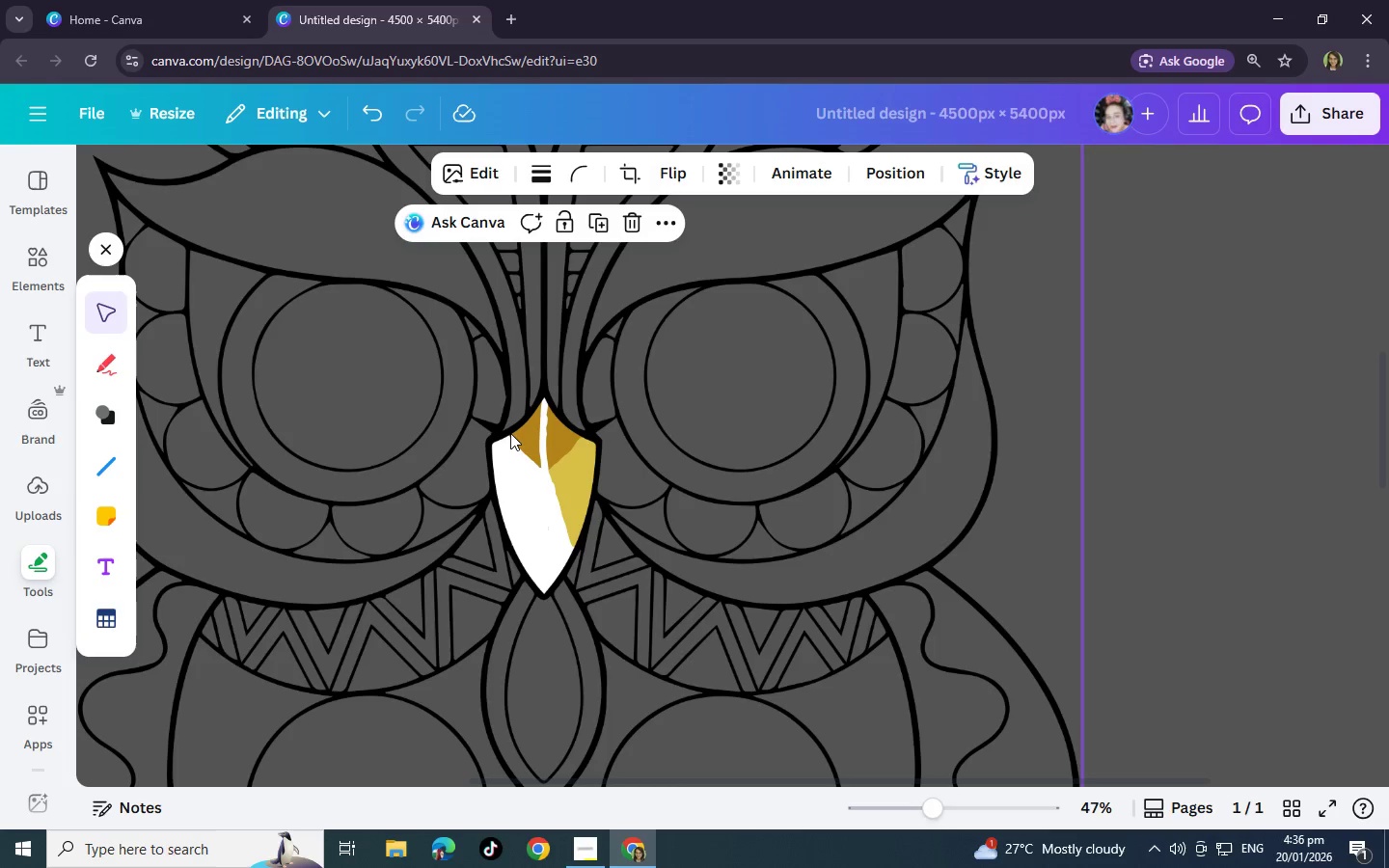 
left_click([510, 433])
 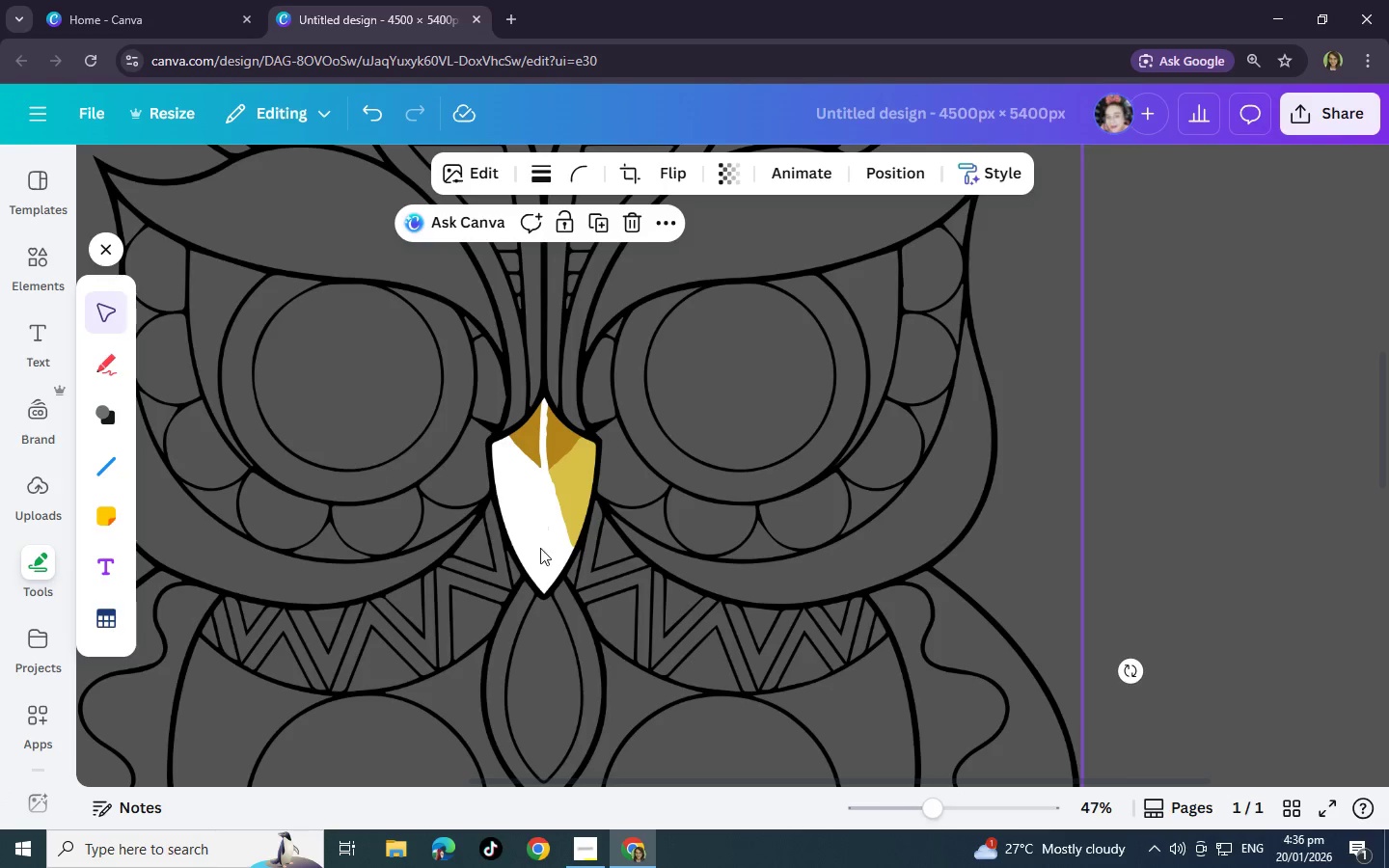 
scroll: coordinate [771, 688], scroll_direction: up, amount: 2.0
 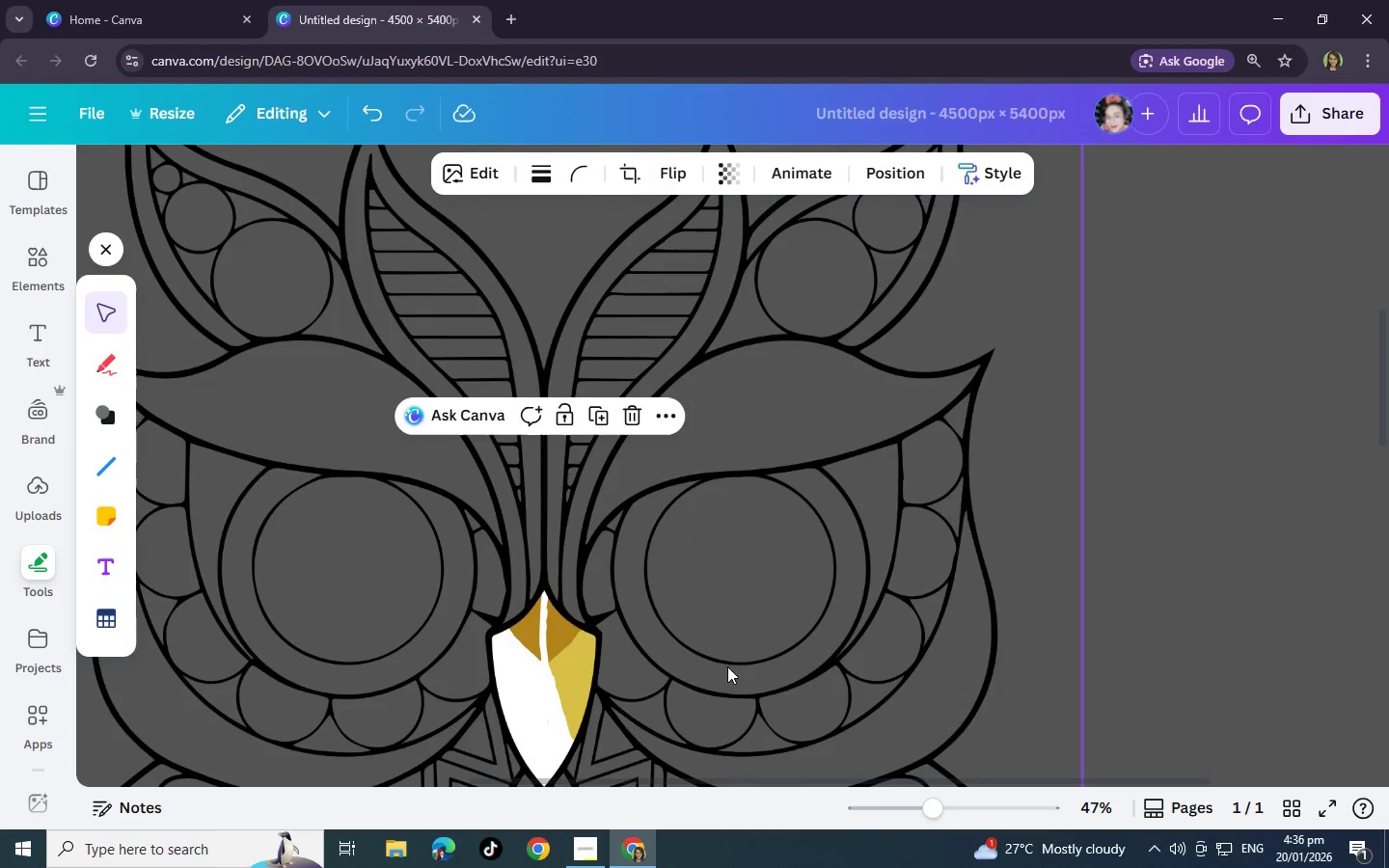 
scroll: coordinate [795, 666], scroll_direction: down, amount: 2.0
 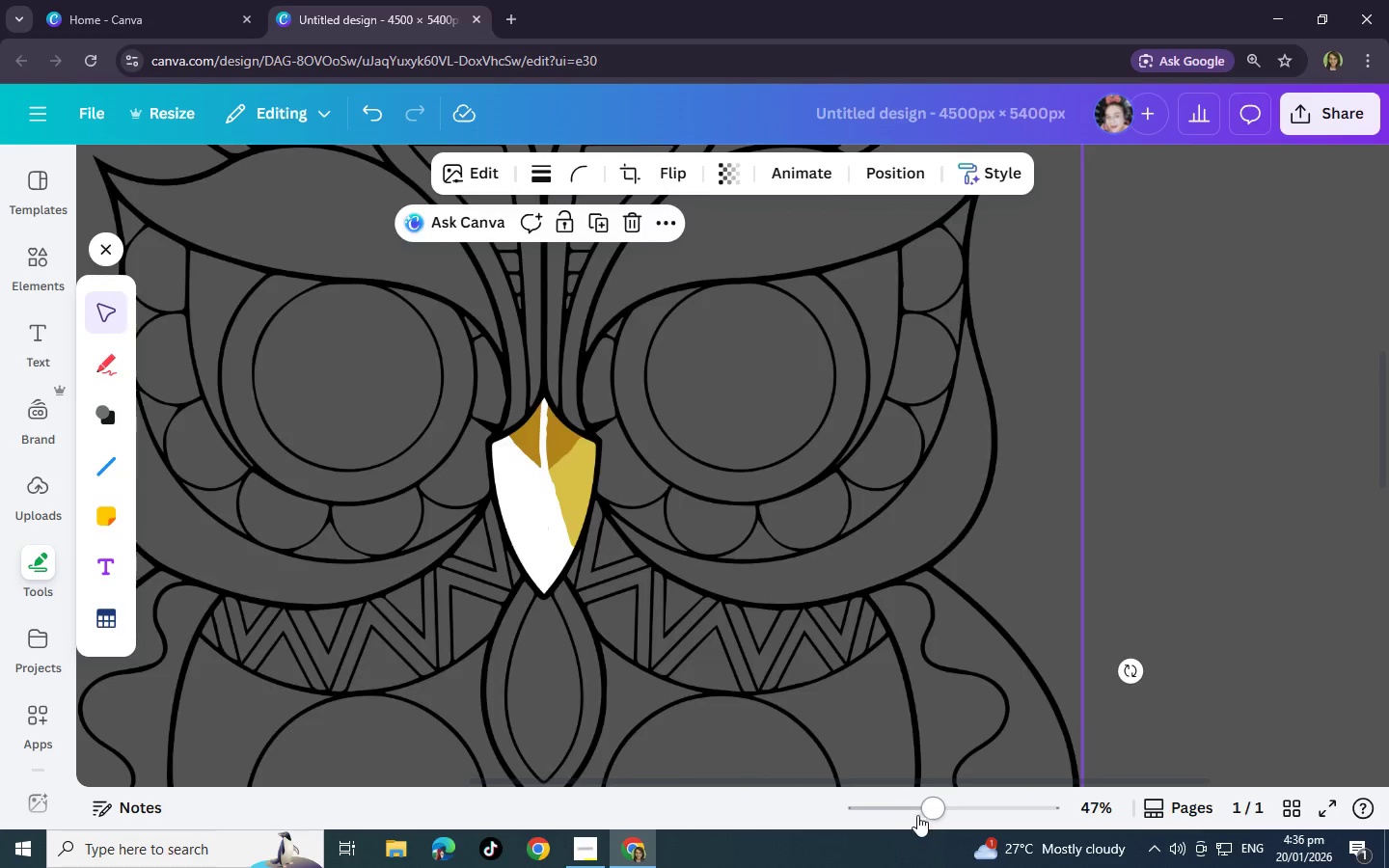 
left_click_drag(start_coordinate=[917, 815], to_coordinate=[892, 815])
 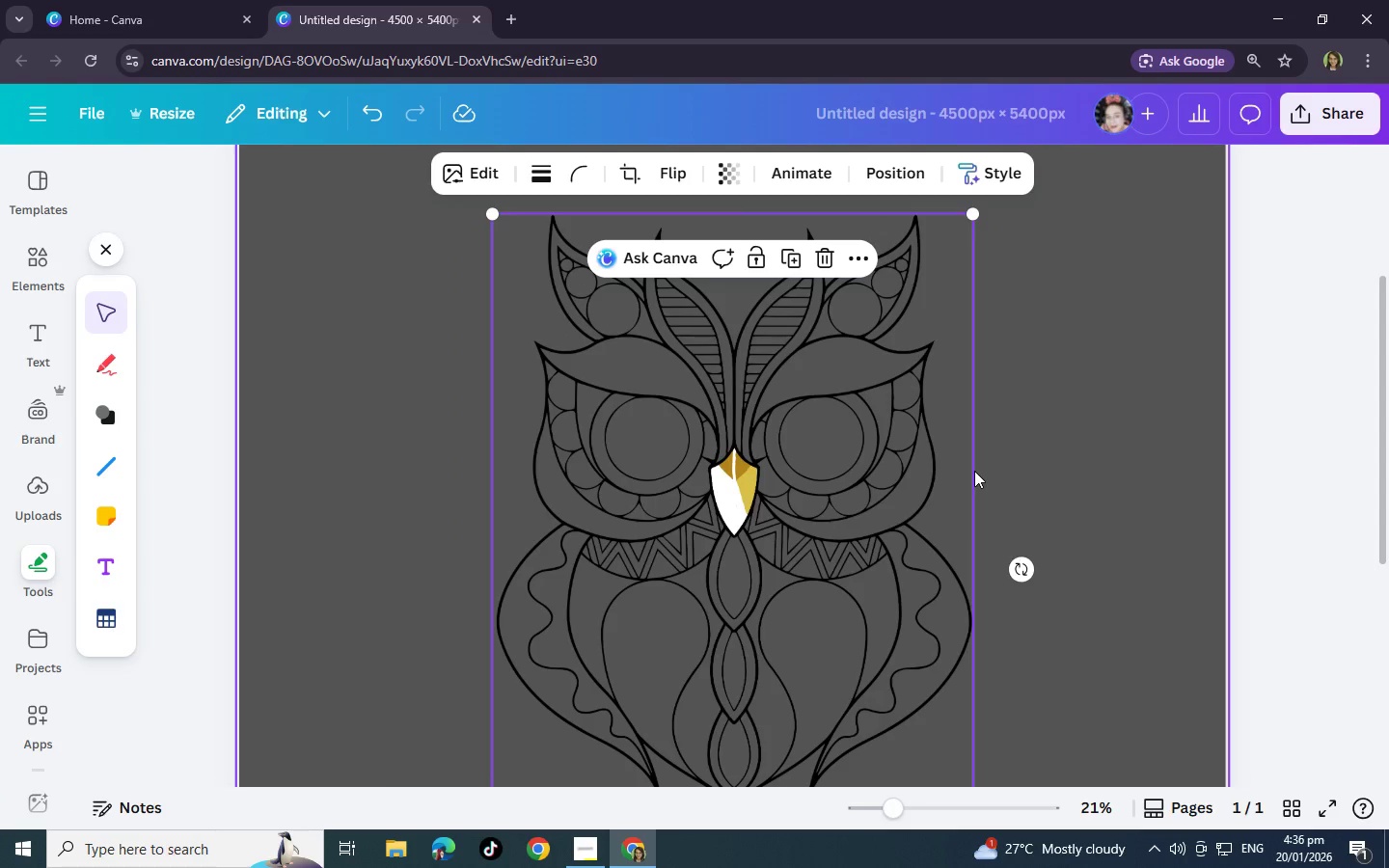 
left_click([974, 471])
 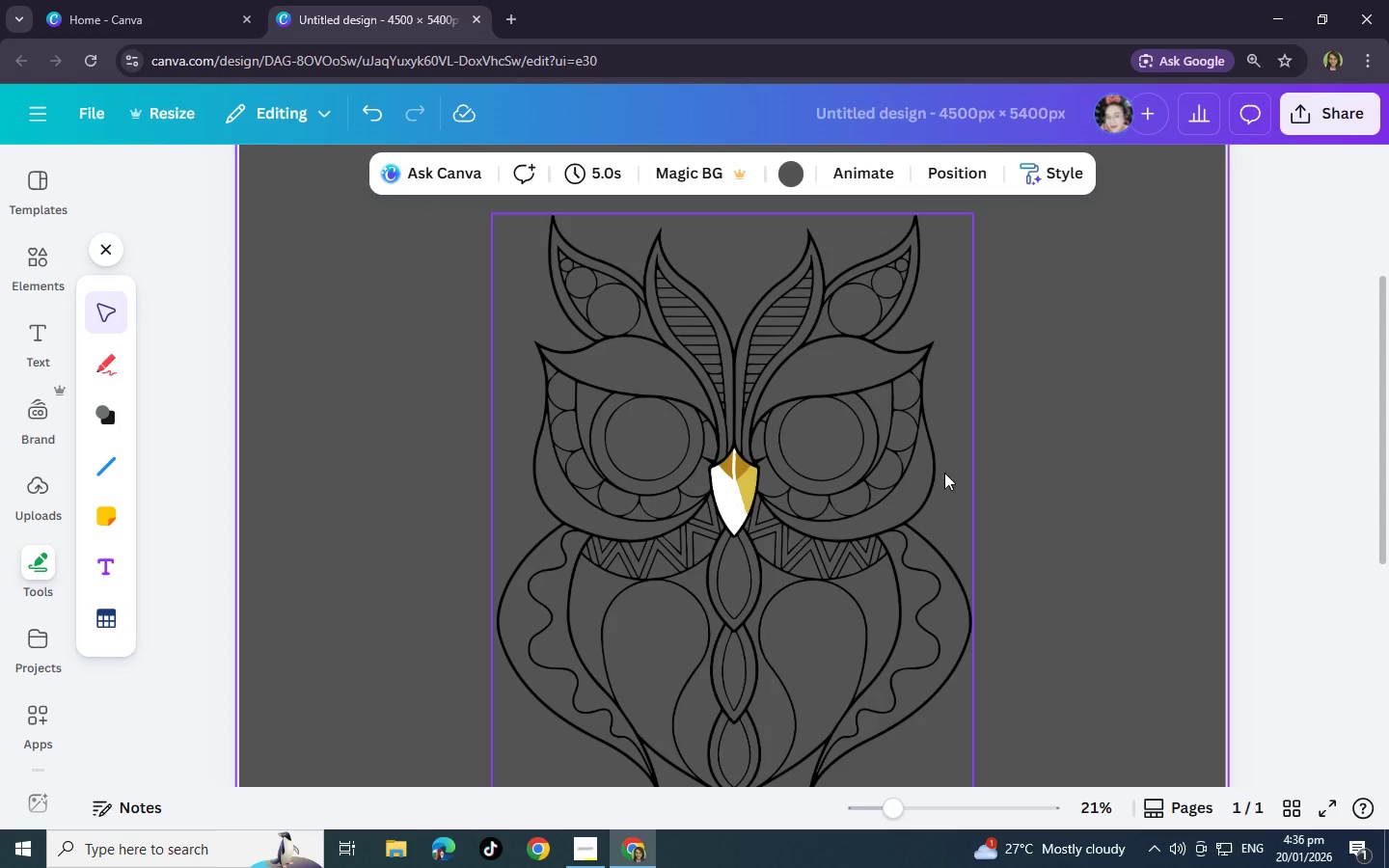 
scroll: coordinate [846, 480], scroll_direction: down, amount: 1.0
 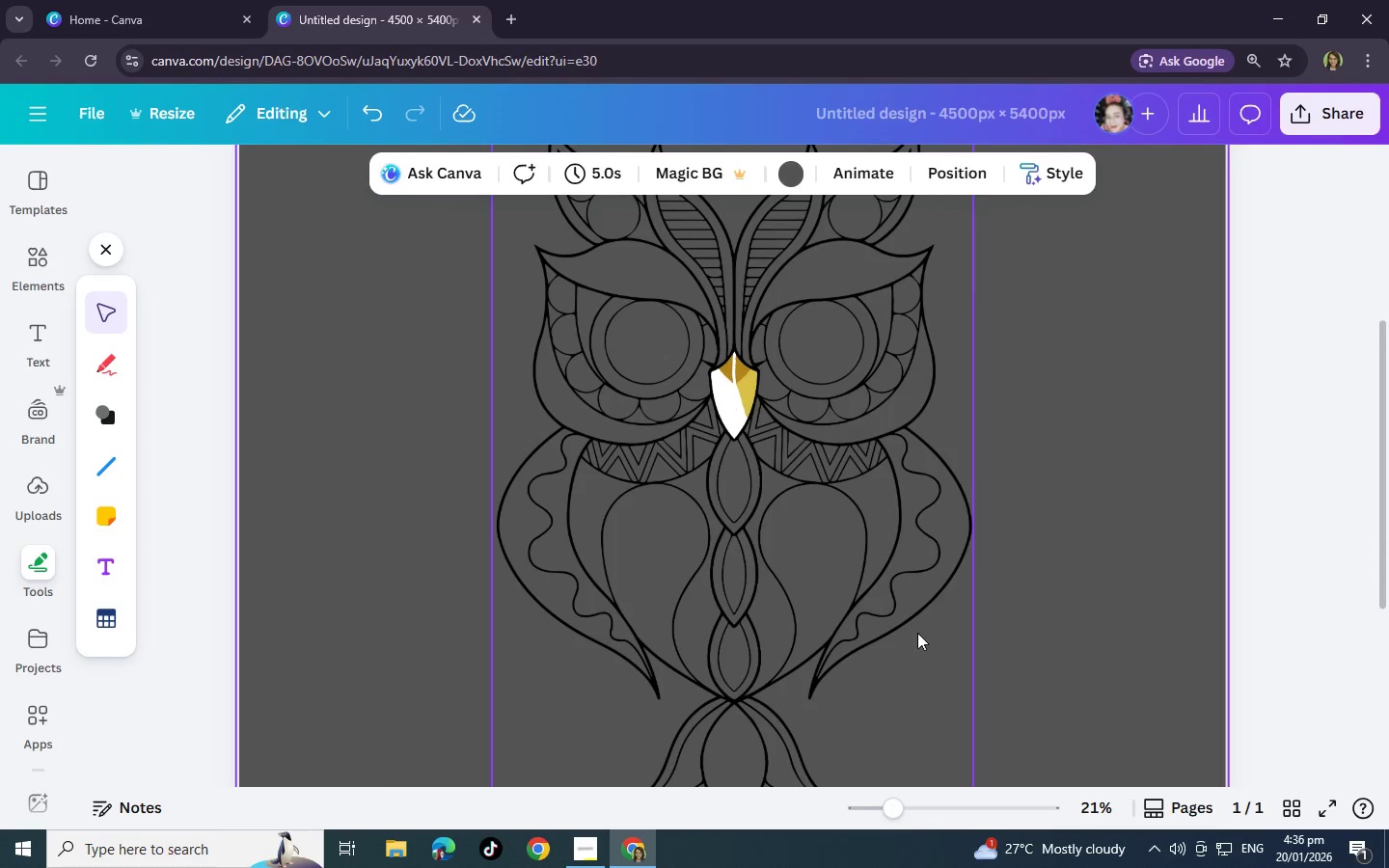 
scroll: coordinate [919, 637], scroll_direction: up, amount: 1.0
 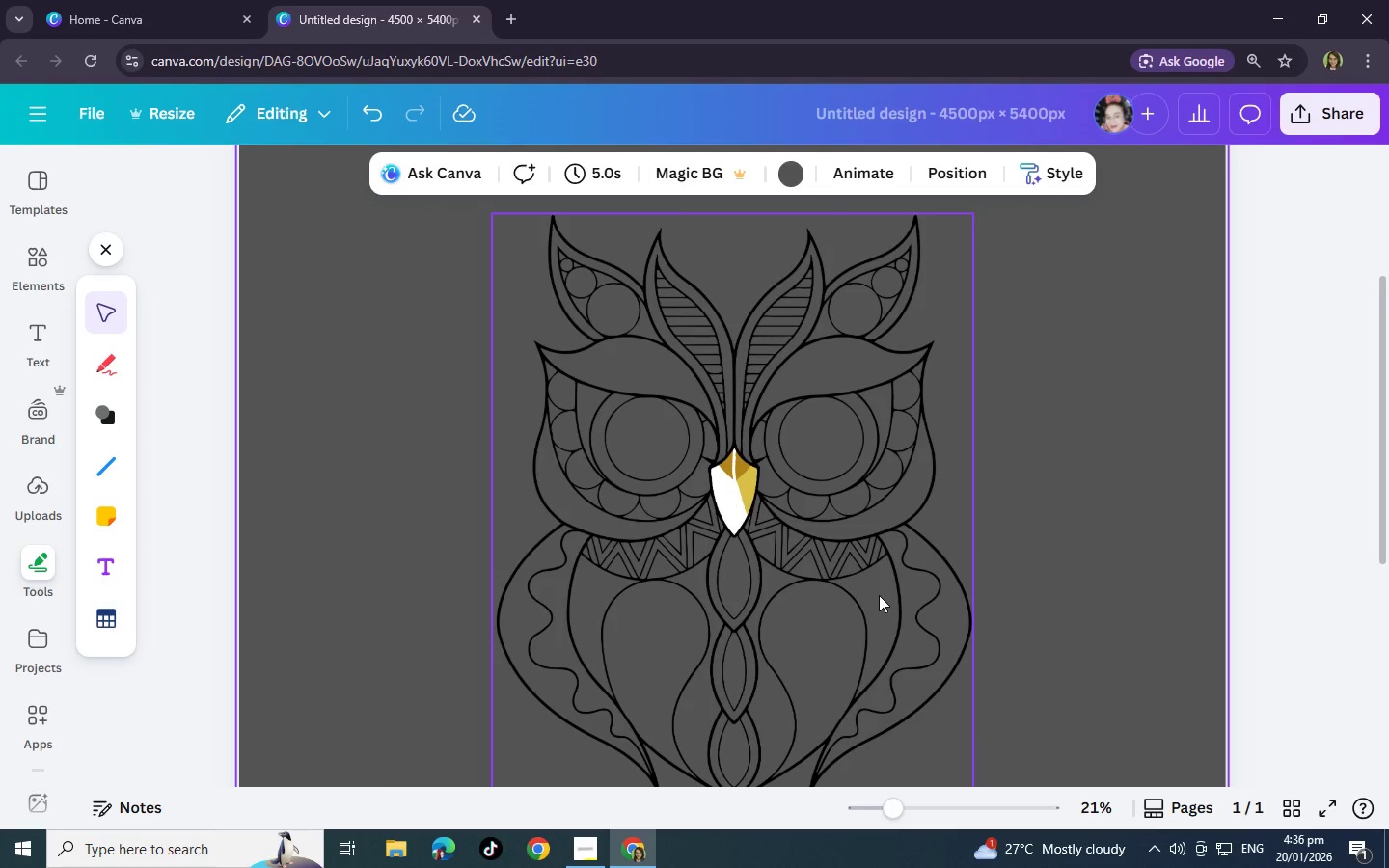 
wait(6.95)
 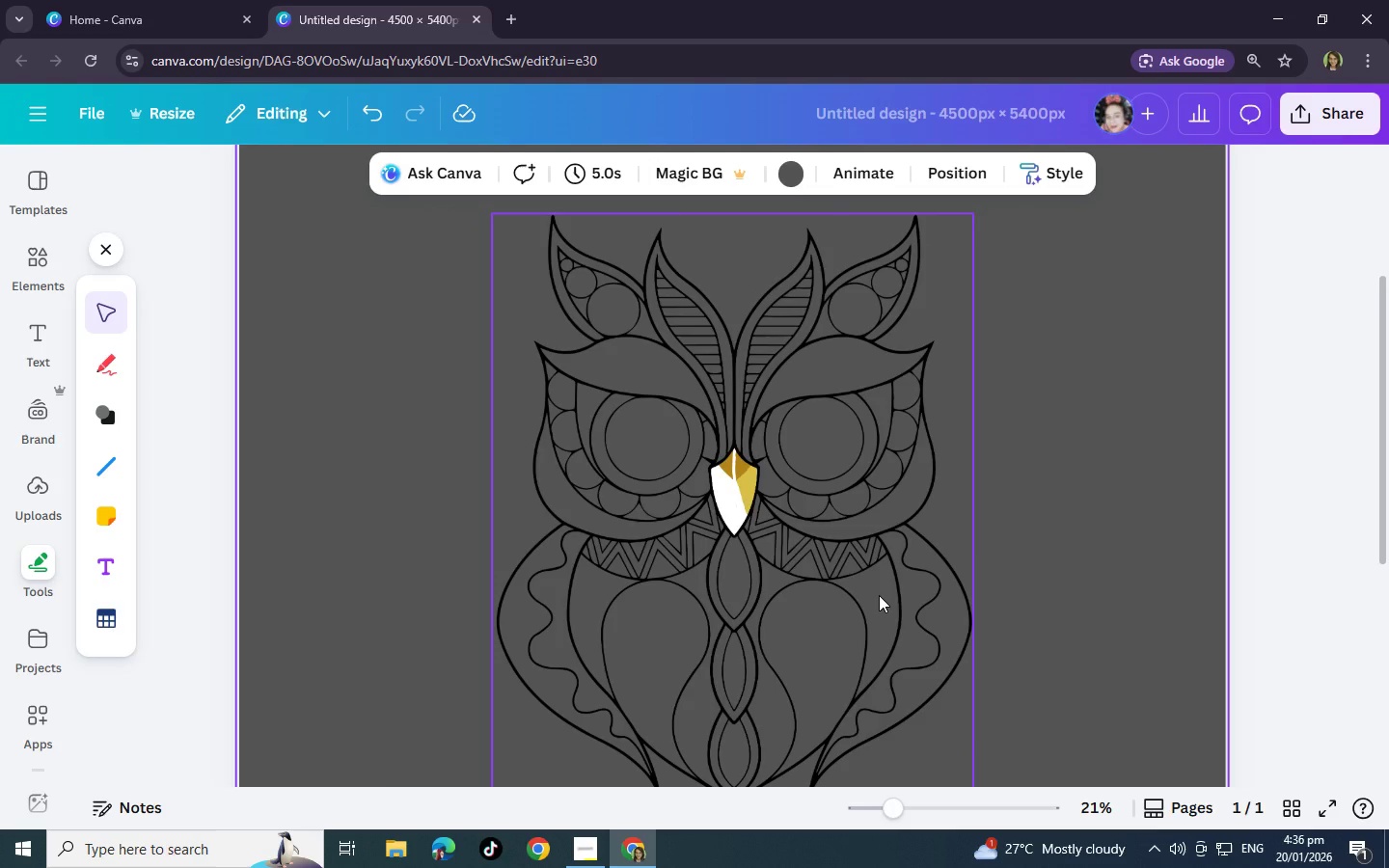 
left_click([28, 235])
 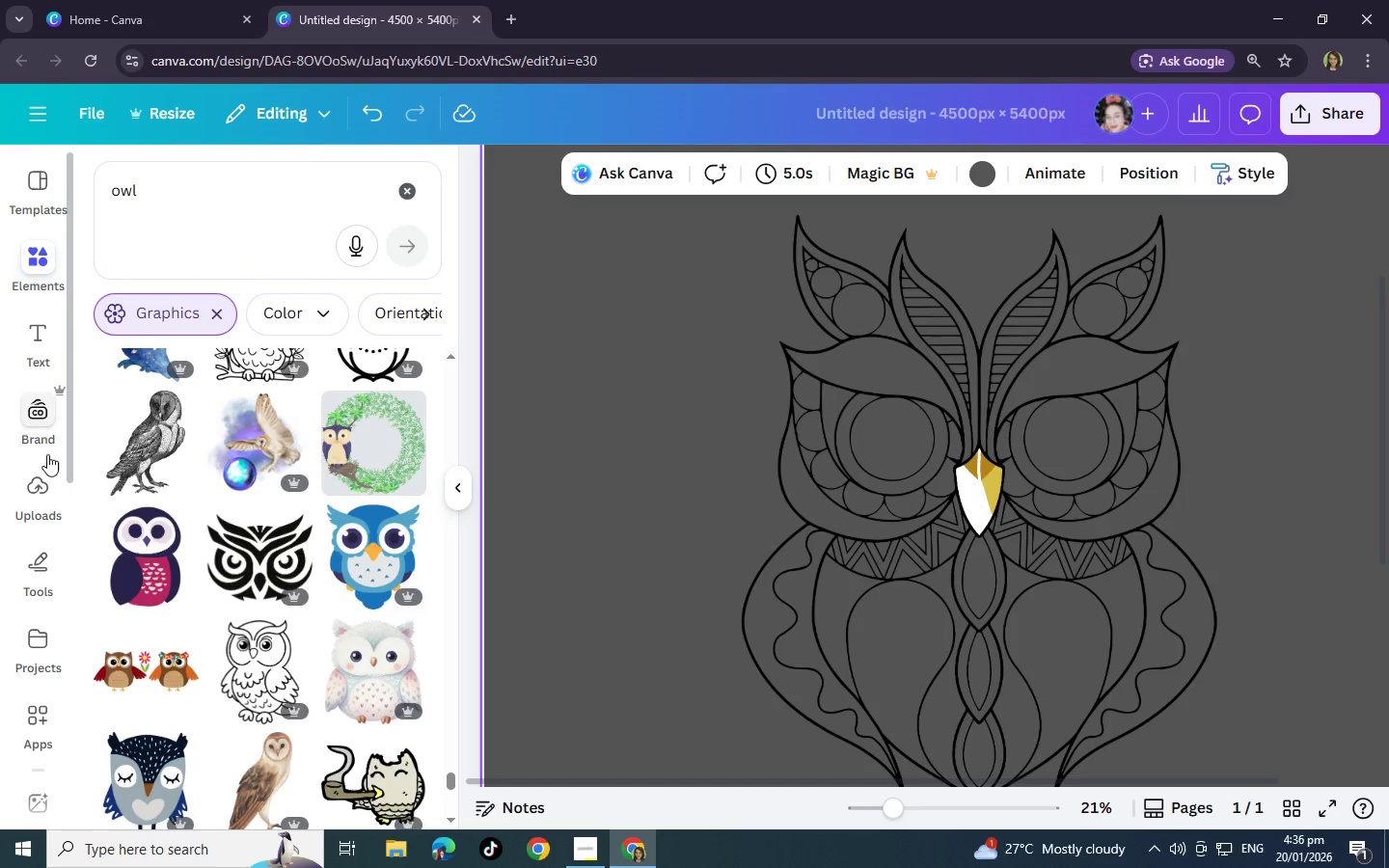 
left_click([34, 563])
 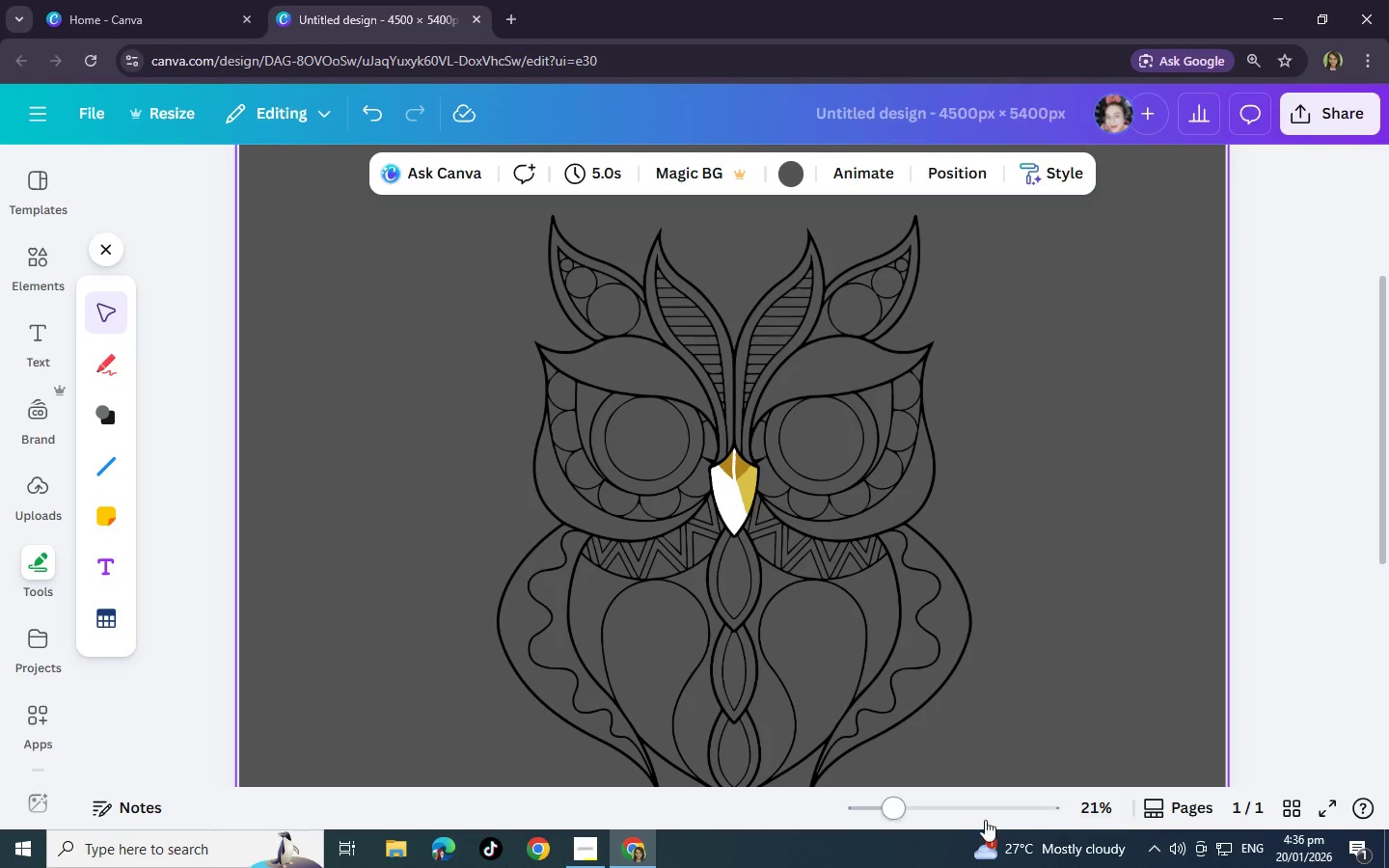 
left_click([939, 807])
 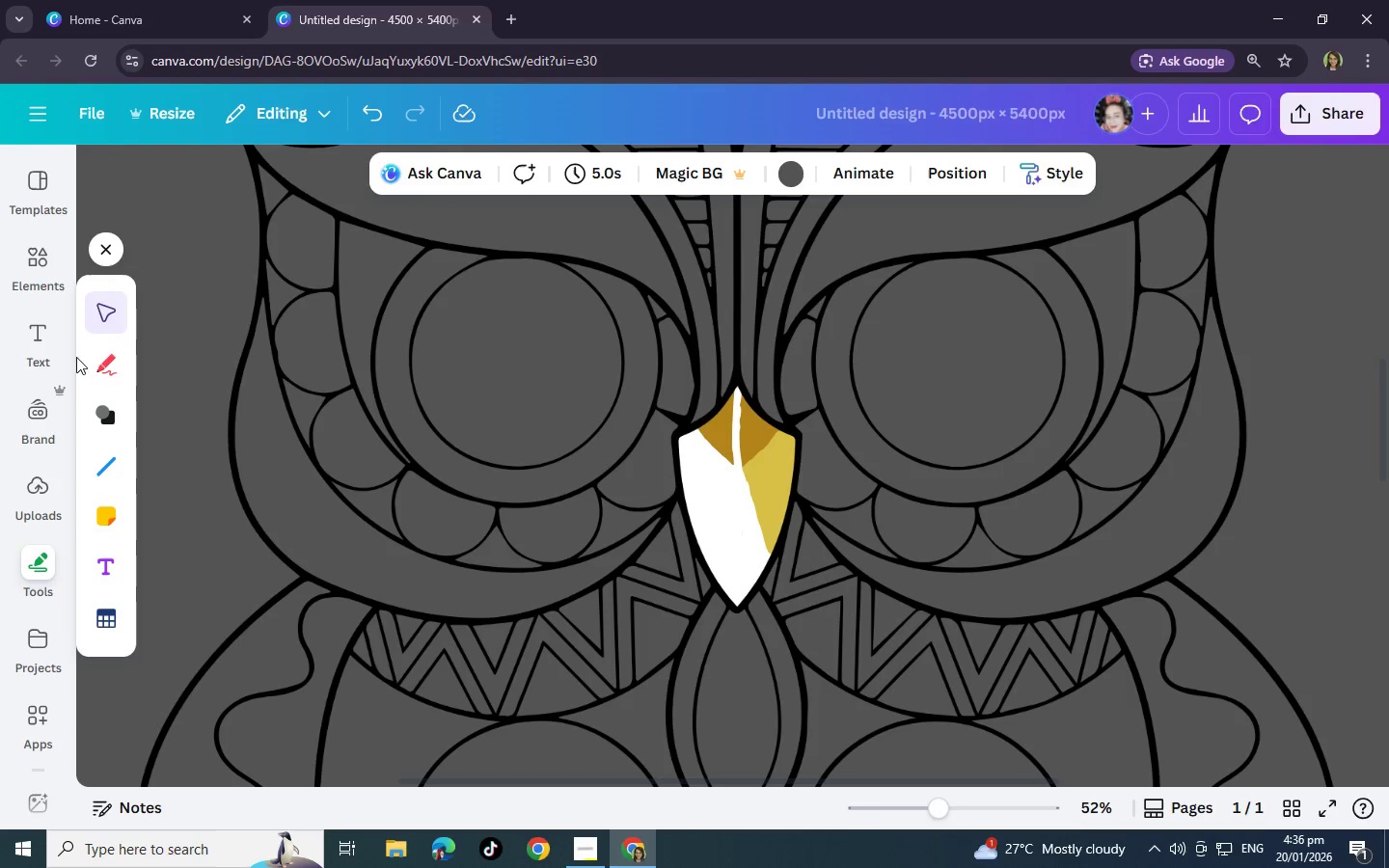 
left_click([108, 425])
 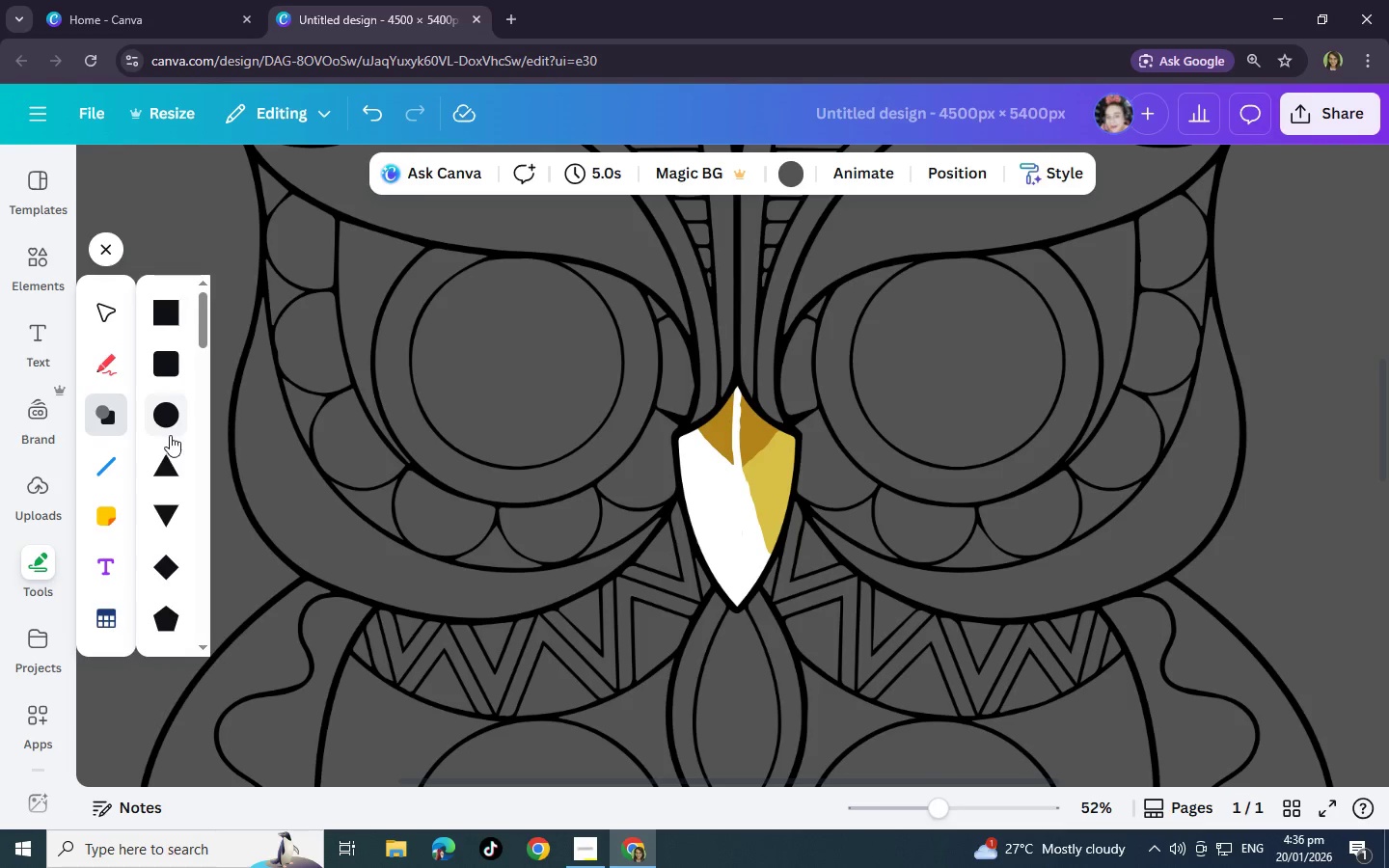 
left_click([157, 411])
 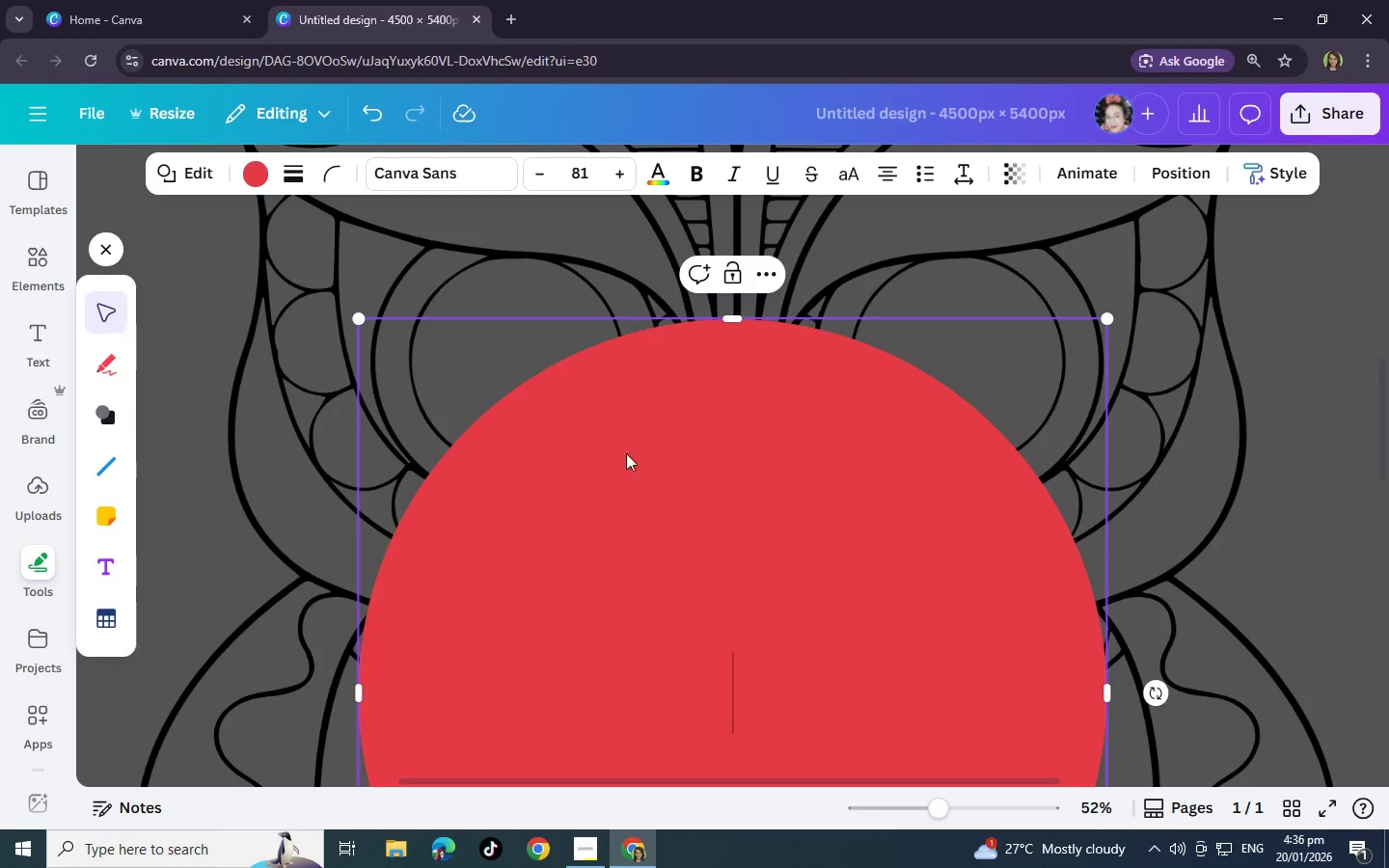 
left_click_drag(start_coordinate=[656, 507], to_coordinate=[574, 319])
 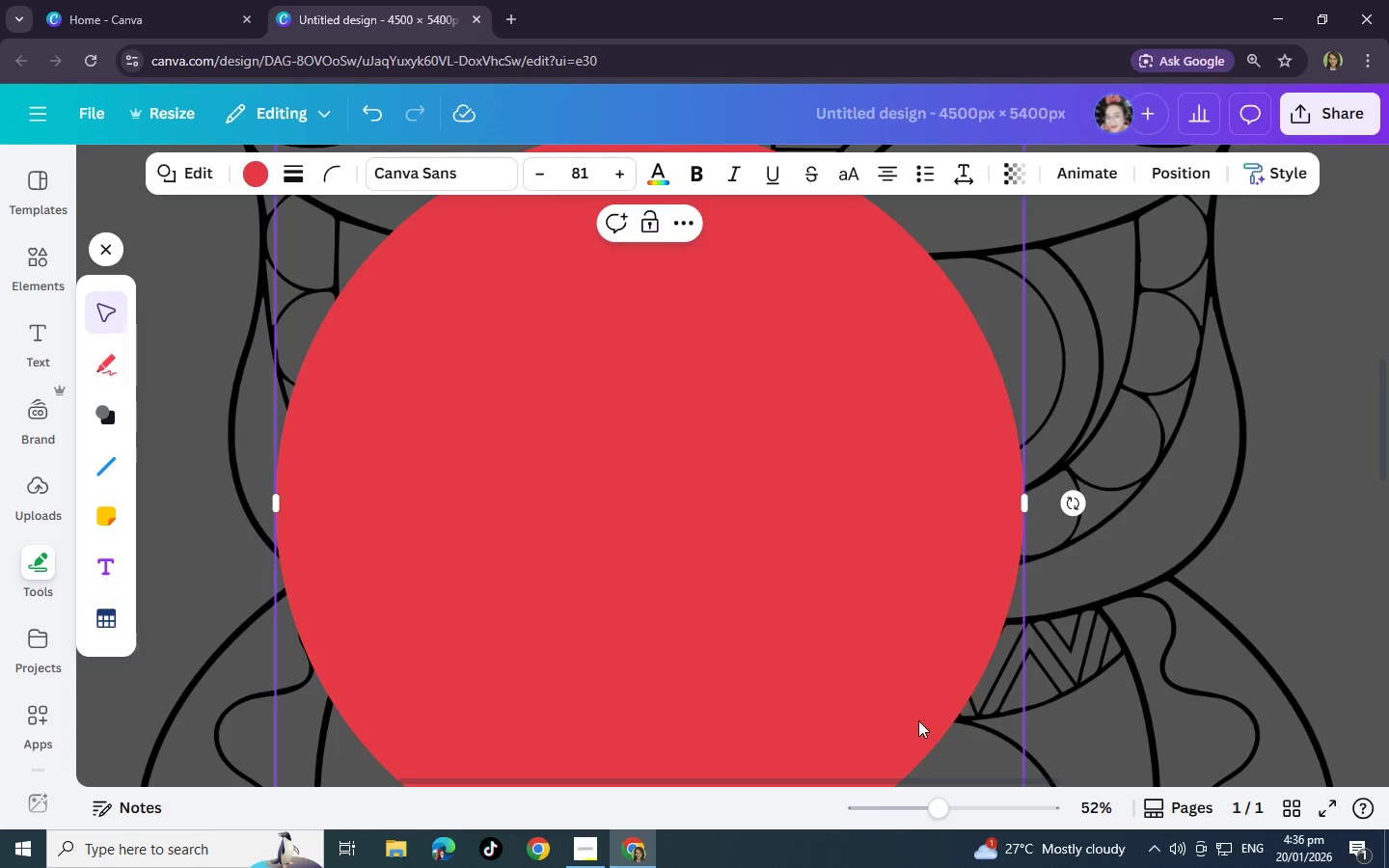 
scroll: coordinate [917, 714], scroll_direction: down, amount: 3.0
 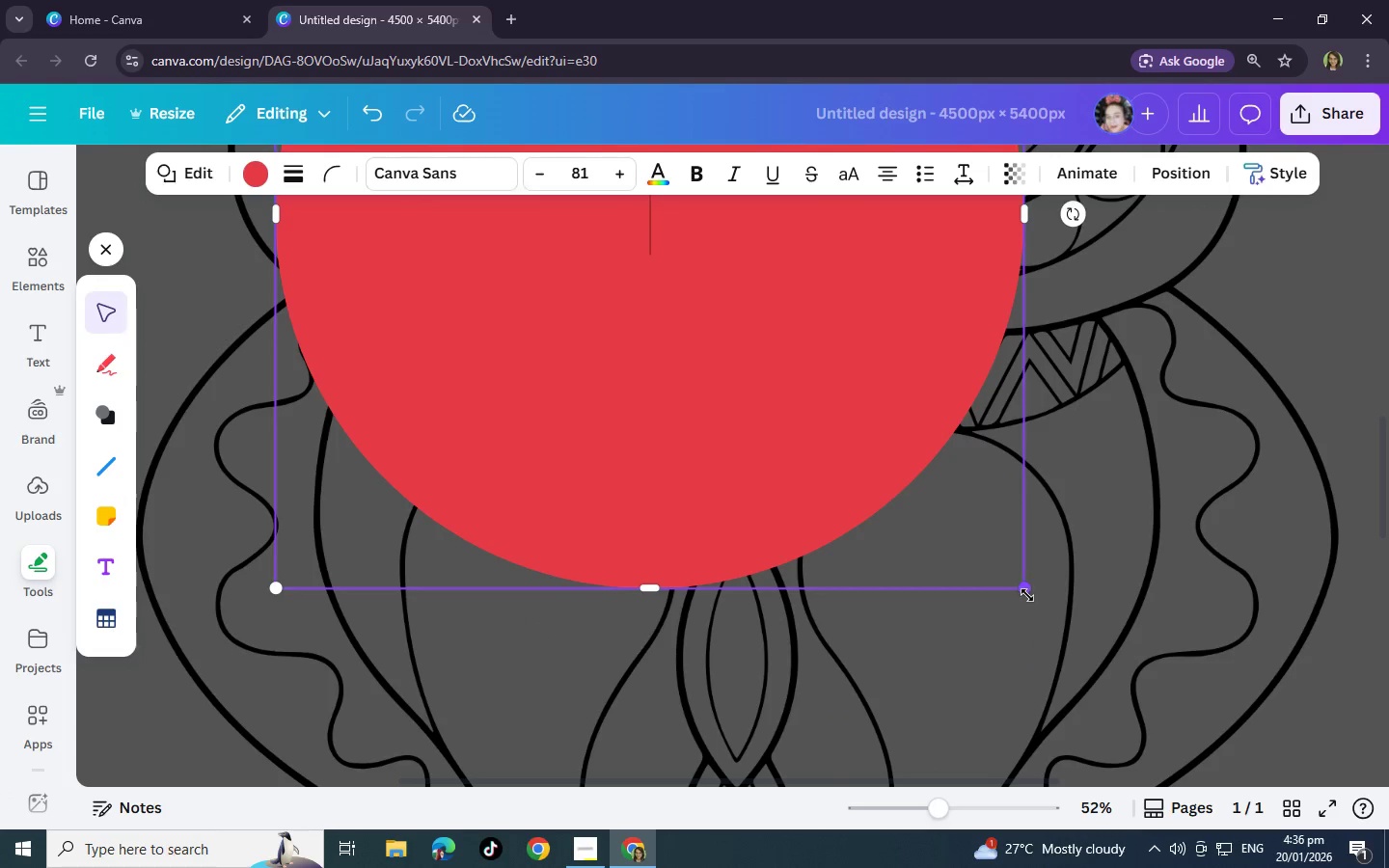 
left_click_drag(start_coordinate=[1026, 592], to_coordinate=[554, 331])
 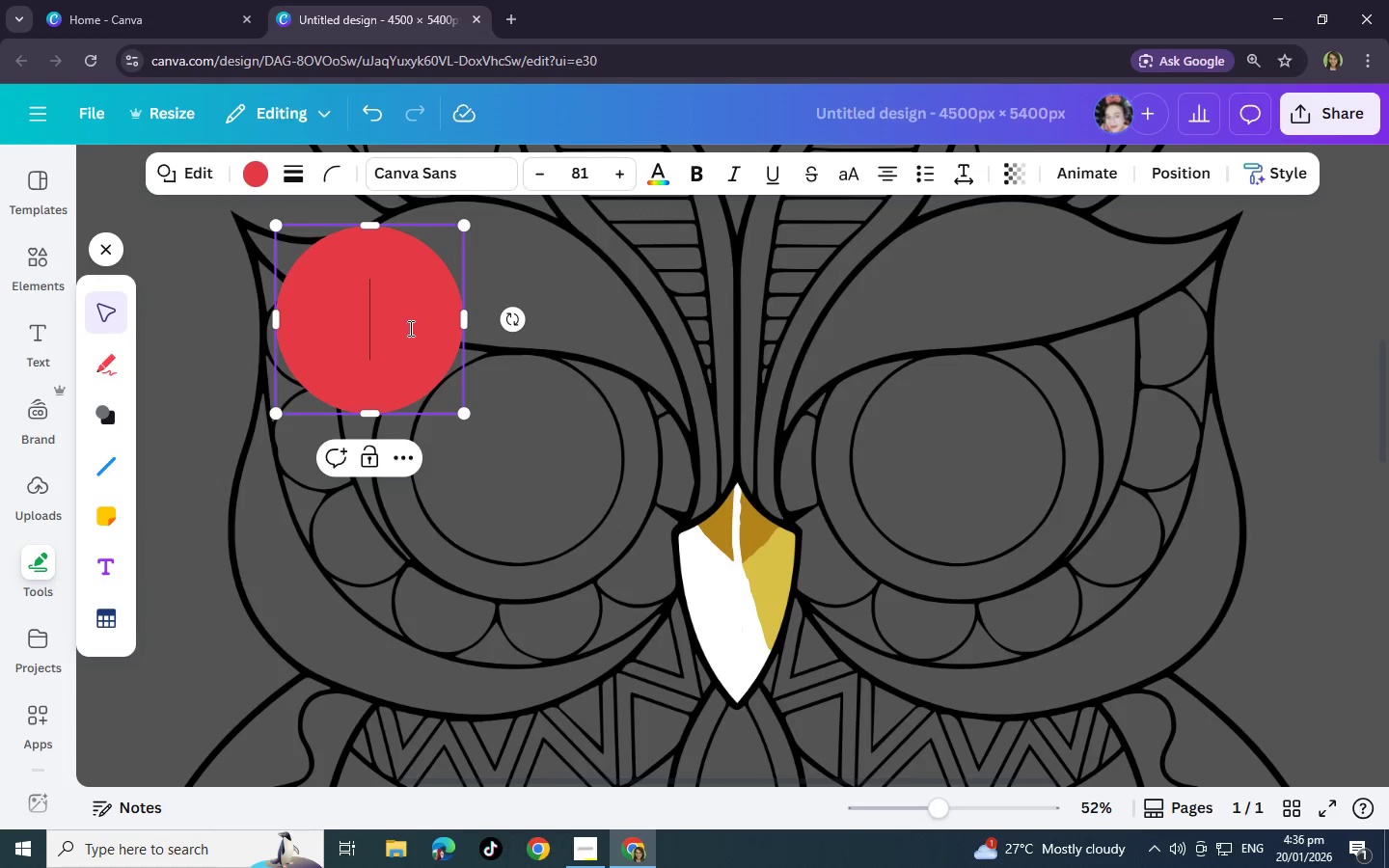 
scroll: coordinate [569, 335], scroll_direction: up, amount: 4.0
 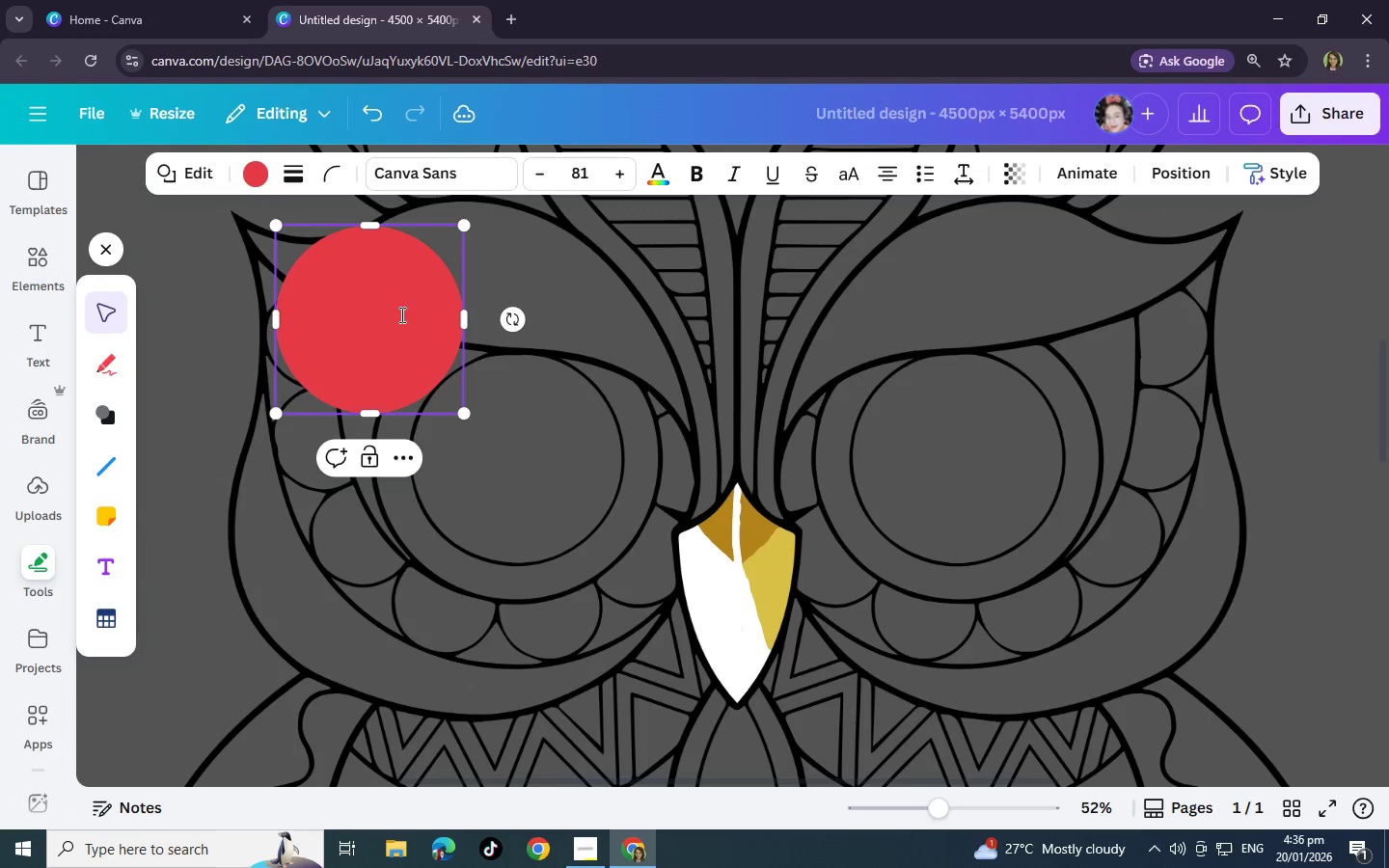 
left_click_drag(start_coordinate=[399, 314], to_coordinate=[440, 353])
 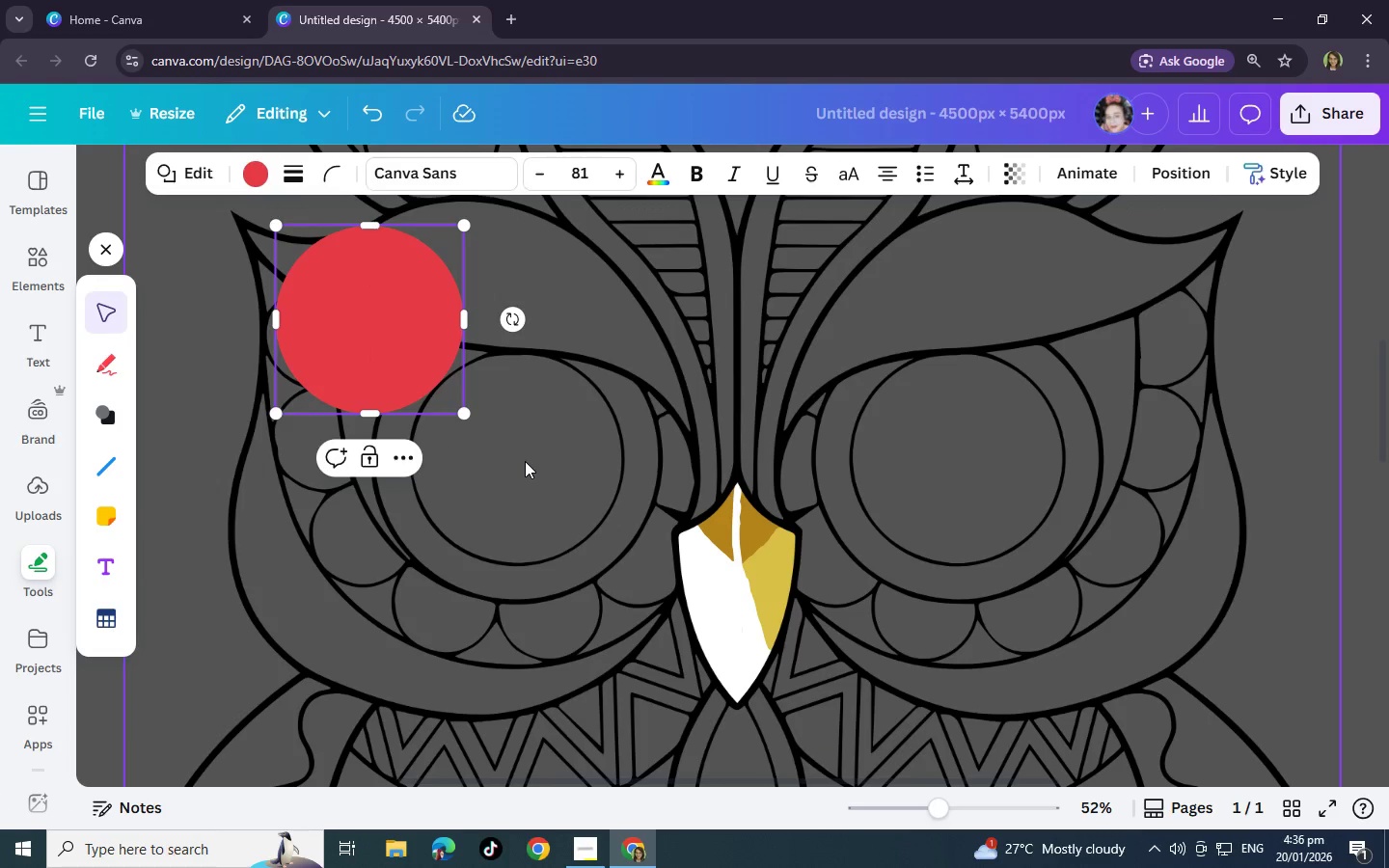 
left_click([525, 461])
 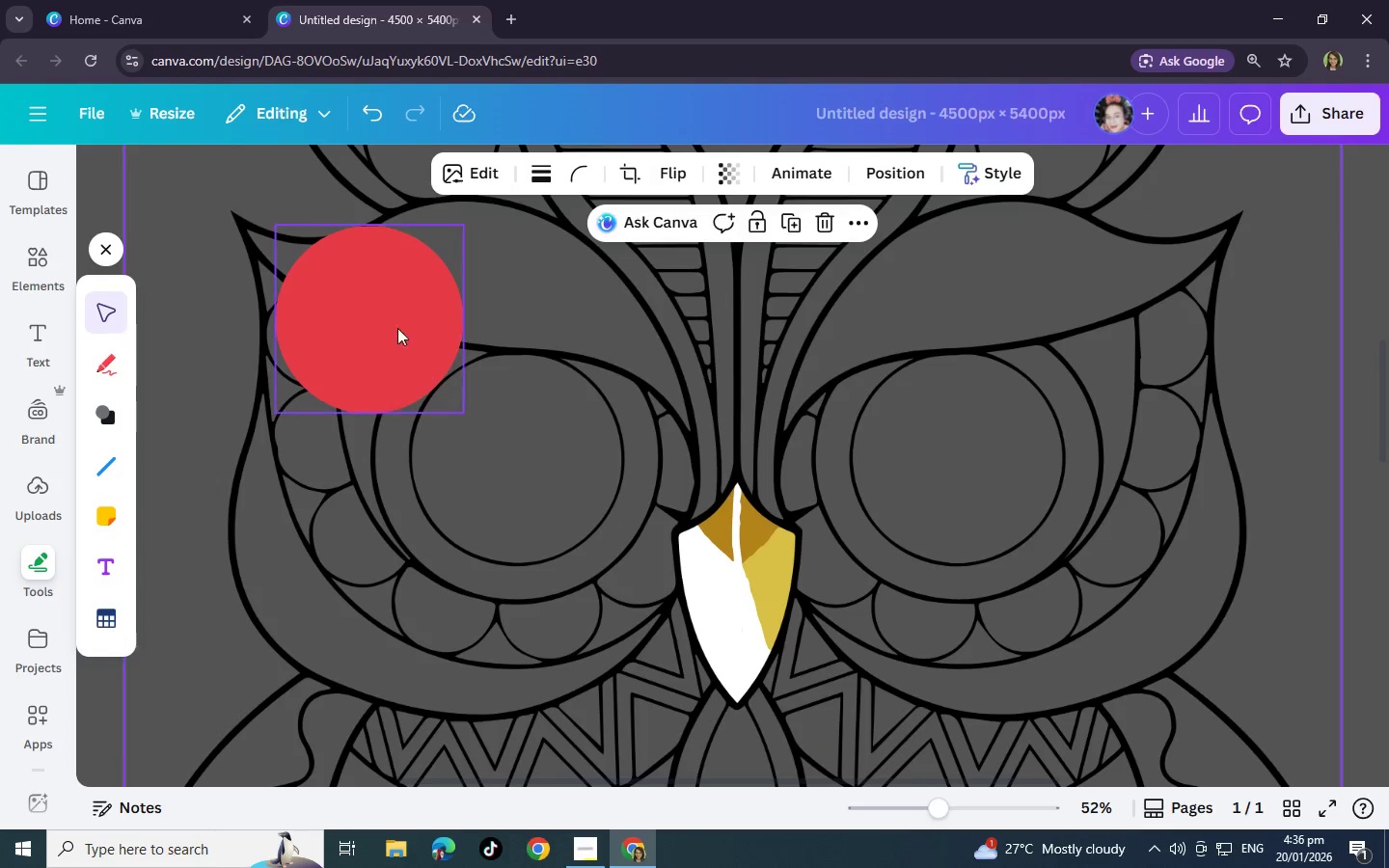 
left_click_drag(start_coordinate=[392, 324], to_coordinate=[543, 463])
 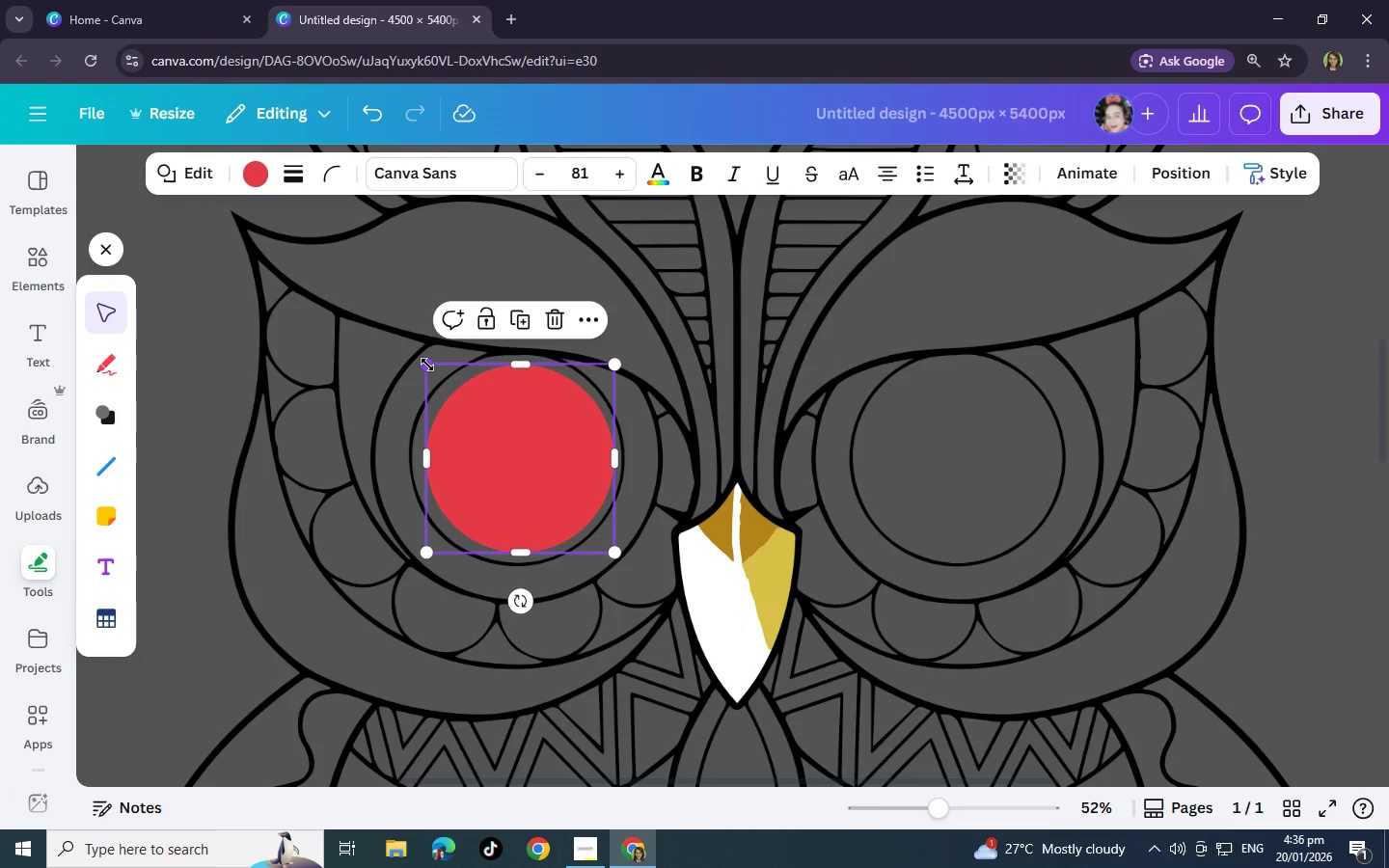 
left_click_drag(start_coordinate=[427, 365], to_coordinate=[409, 359])
 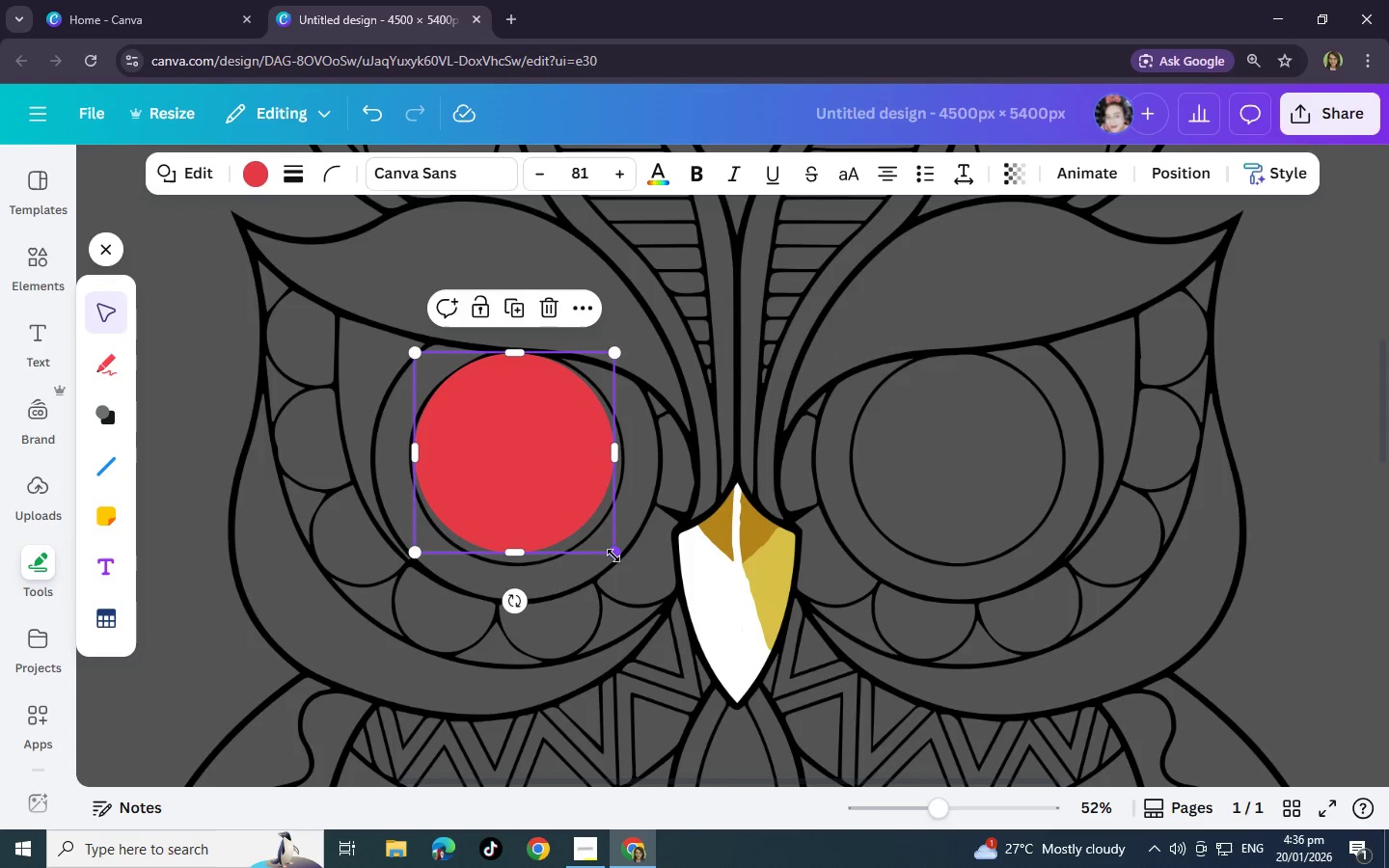 
left_click_drag(start_coordinate=[613, 556], to_coordinate=[617, 565])
 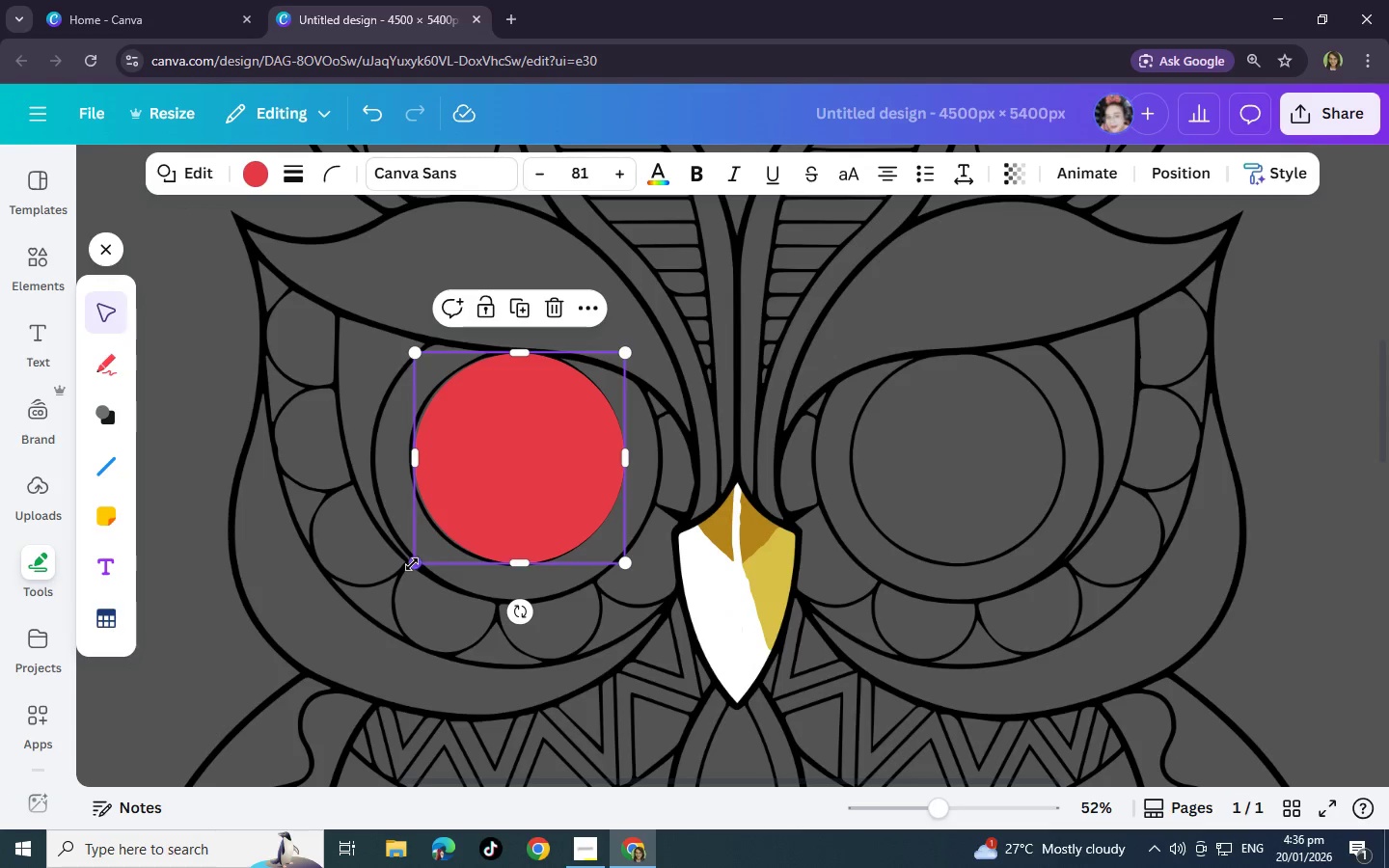 
left_click_drag(start_coordinate=[412, 564], to_coordinate=[407, 565])
 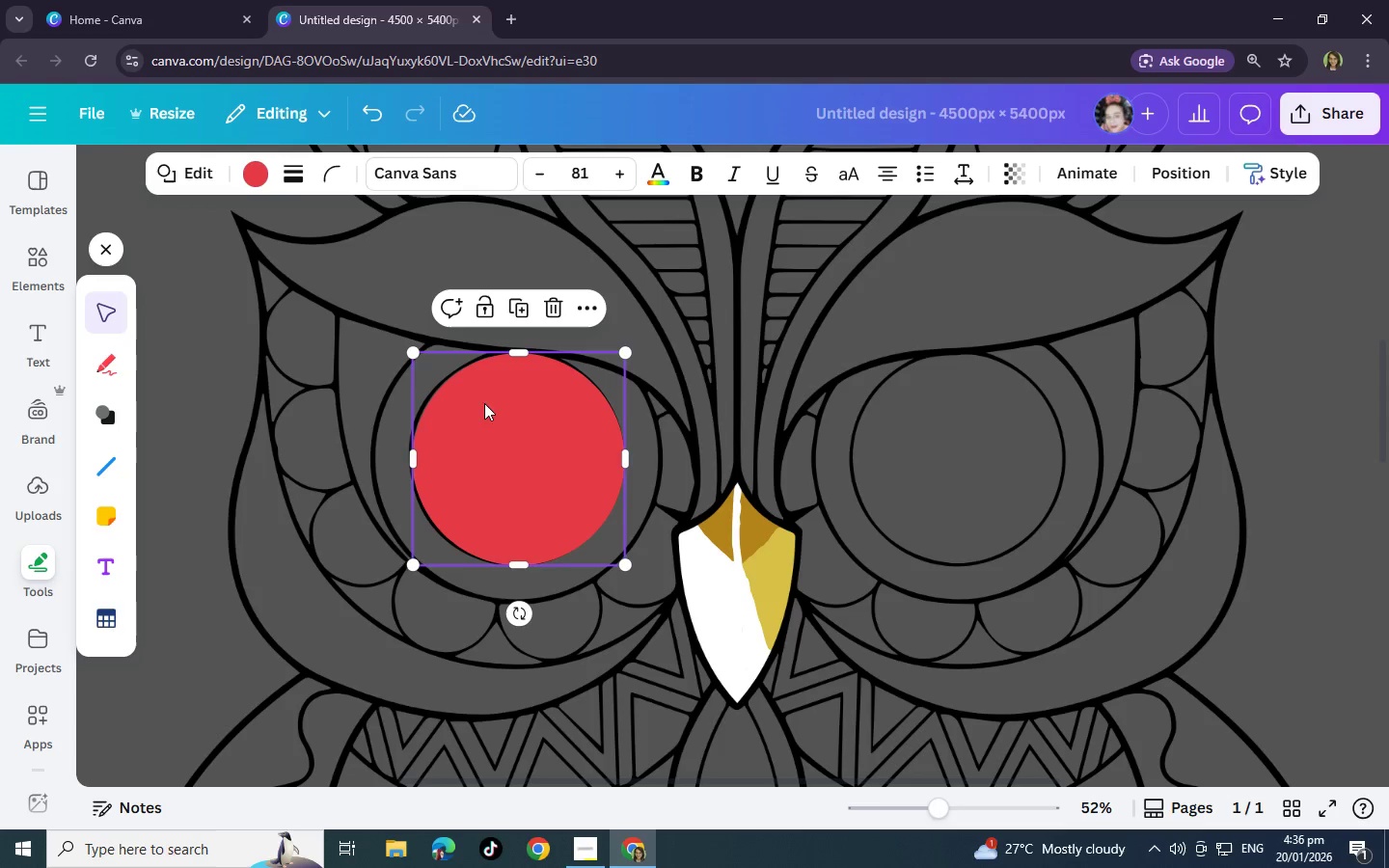 
left_click([252, 174])
 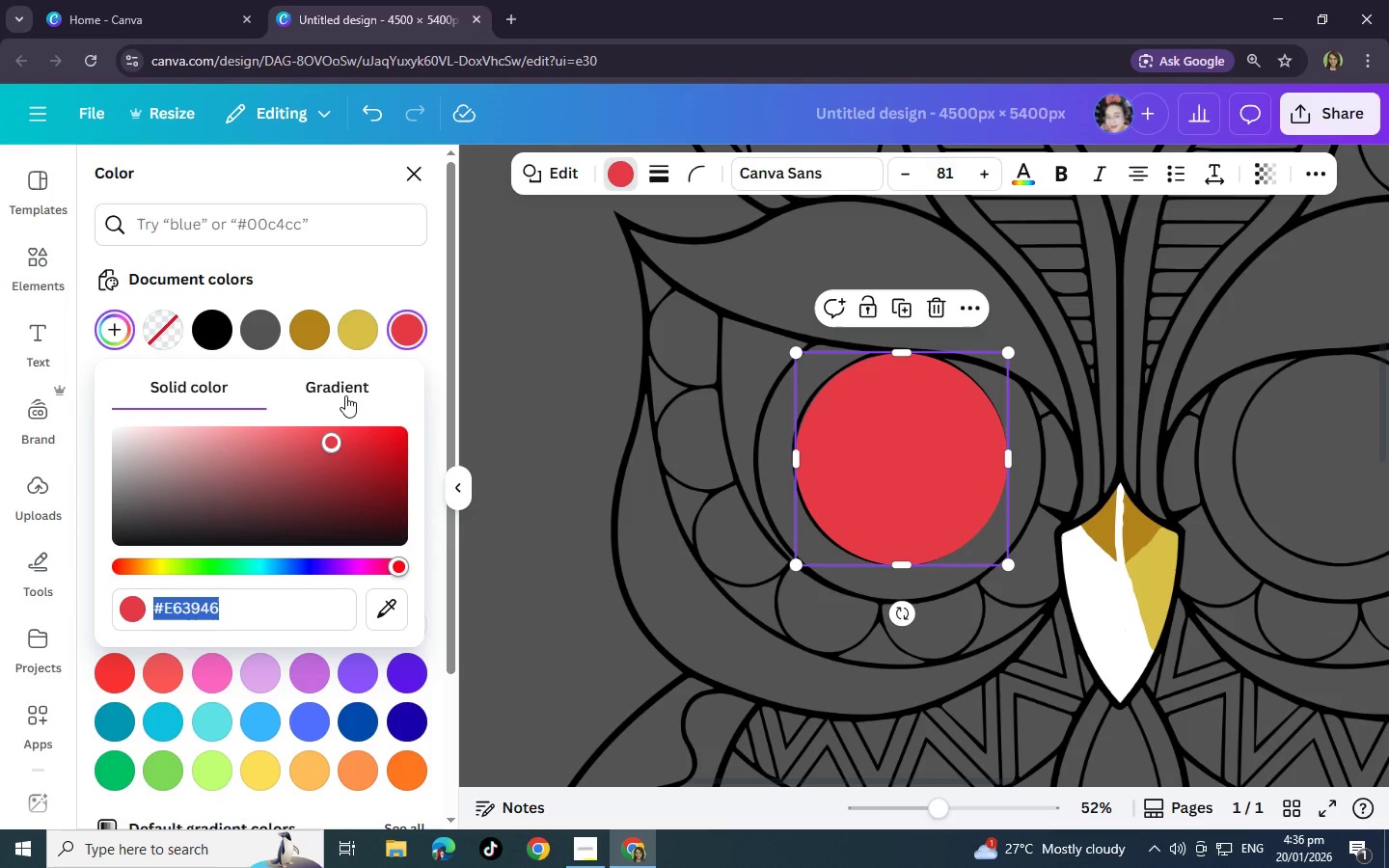 
wait(6.77)
 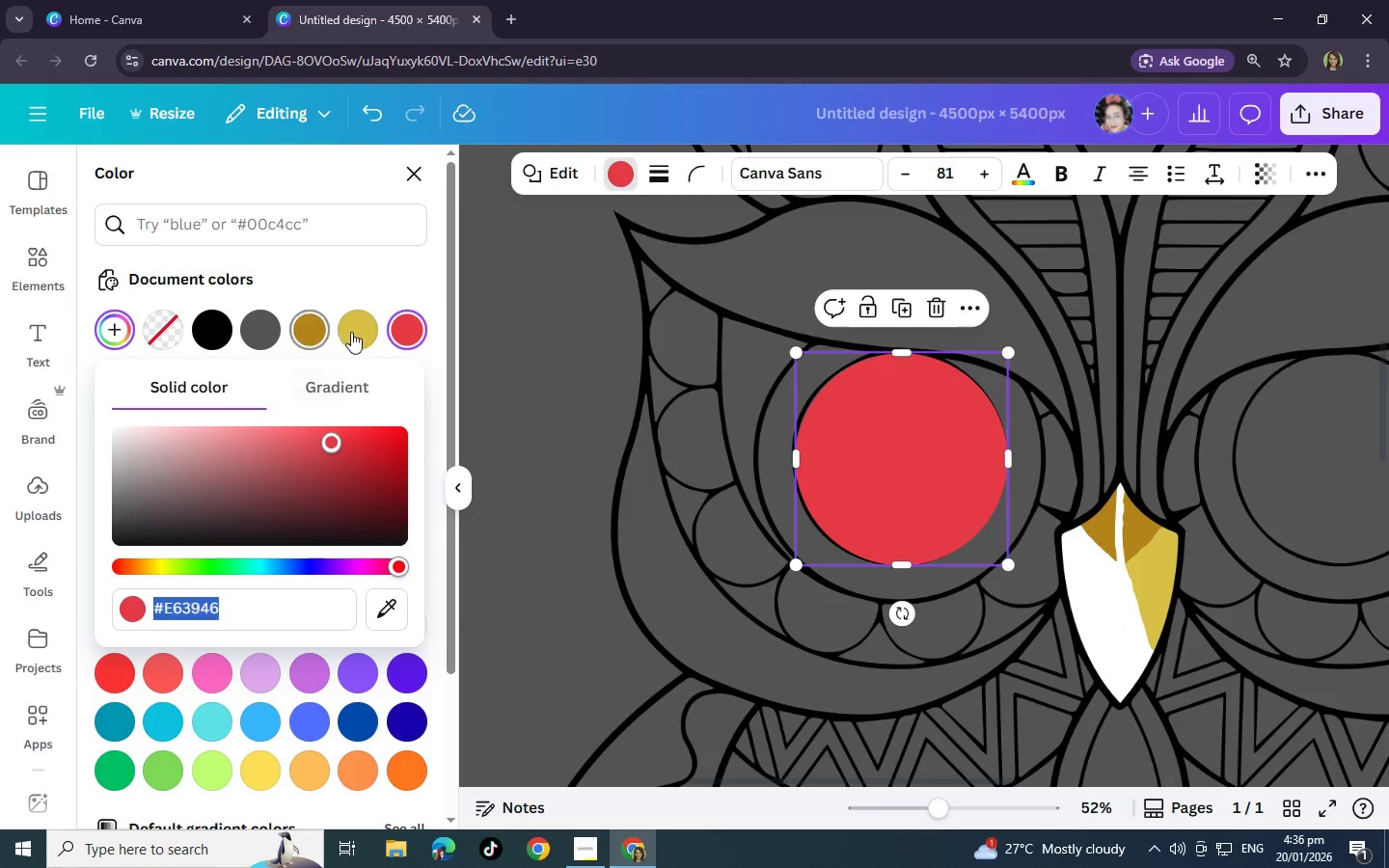 
left_click([345, 395])
 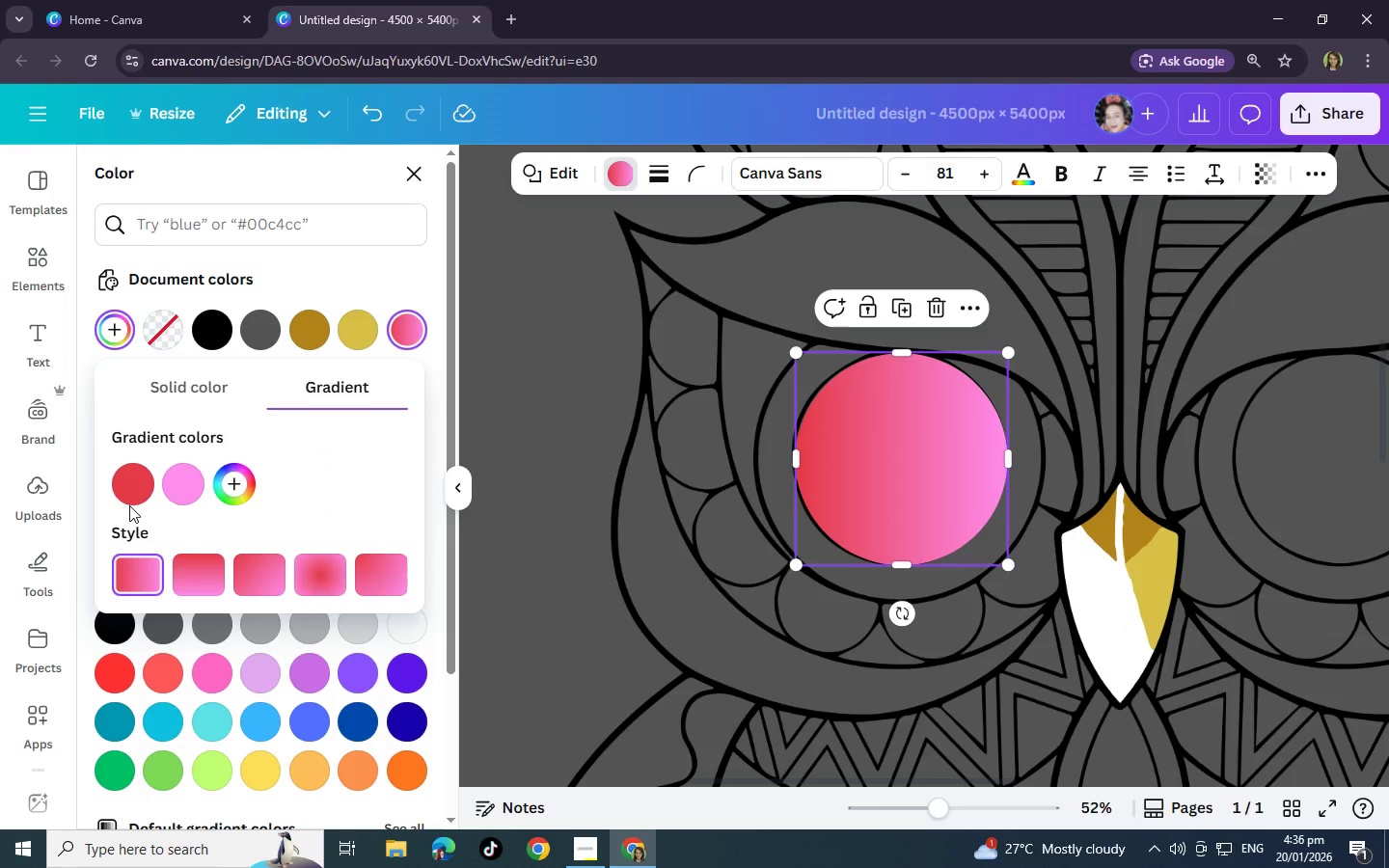 
left_click([298, 336])
 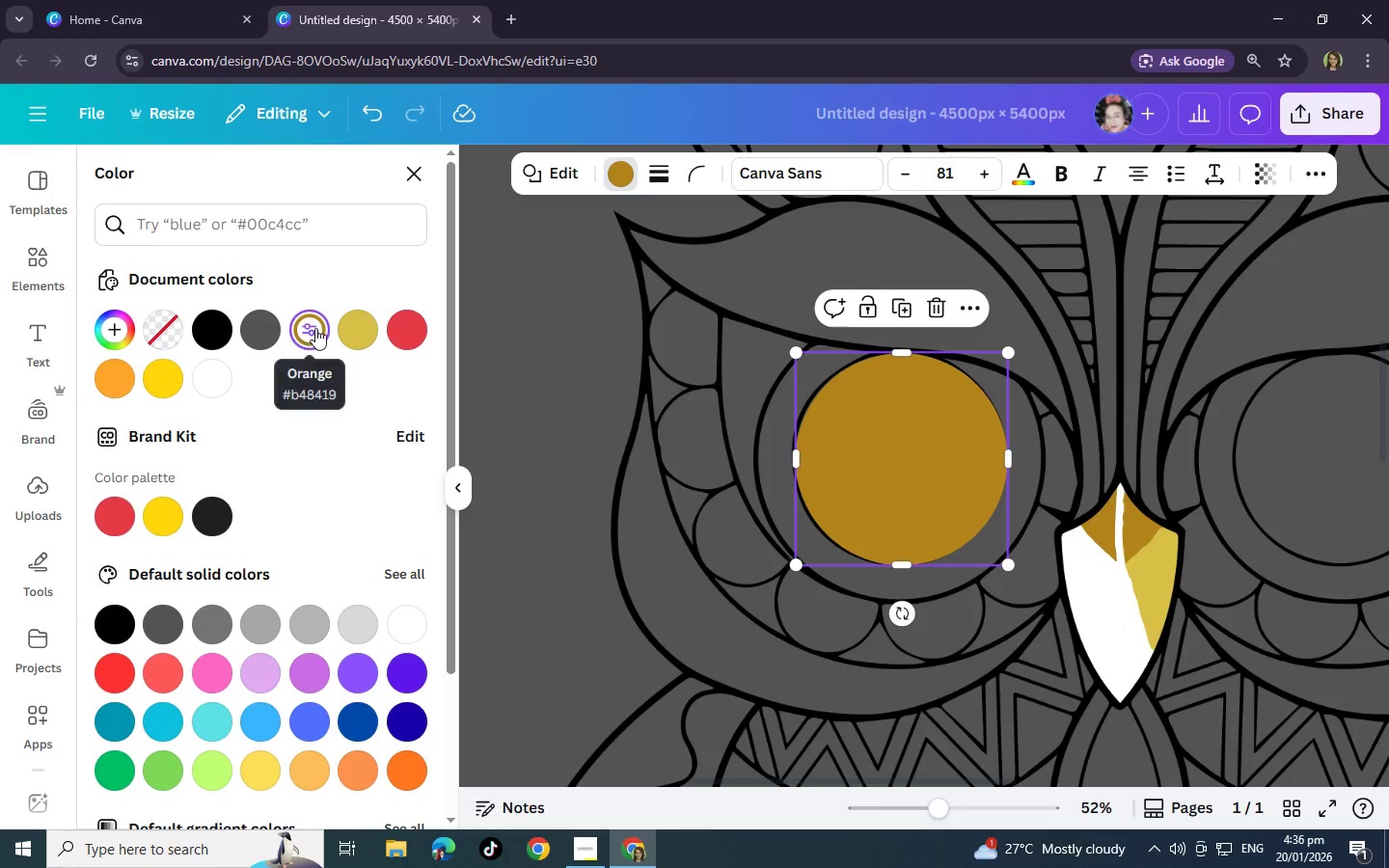 
left_click([315, 328])
 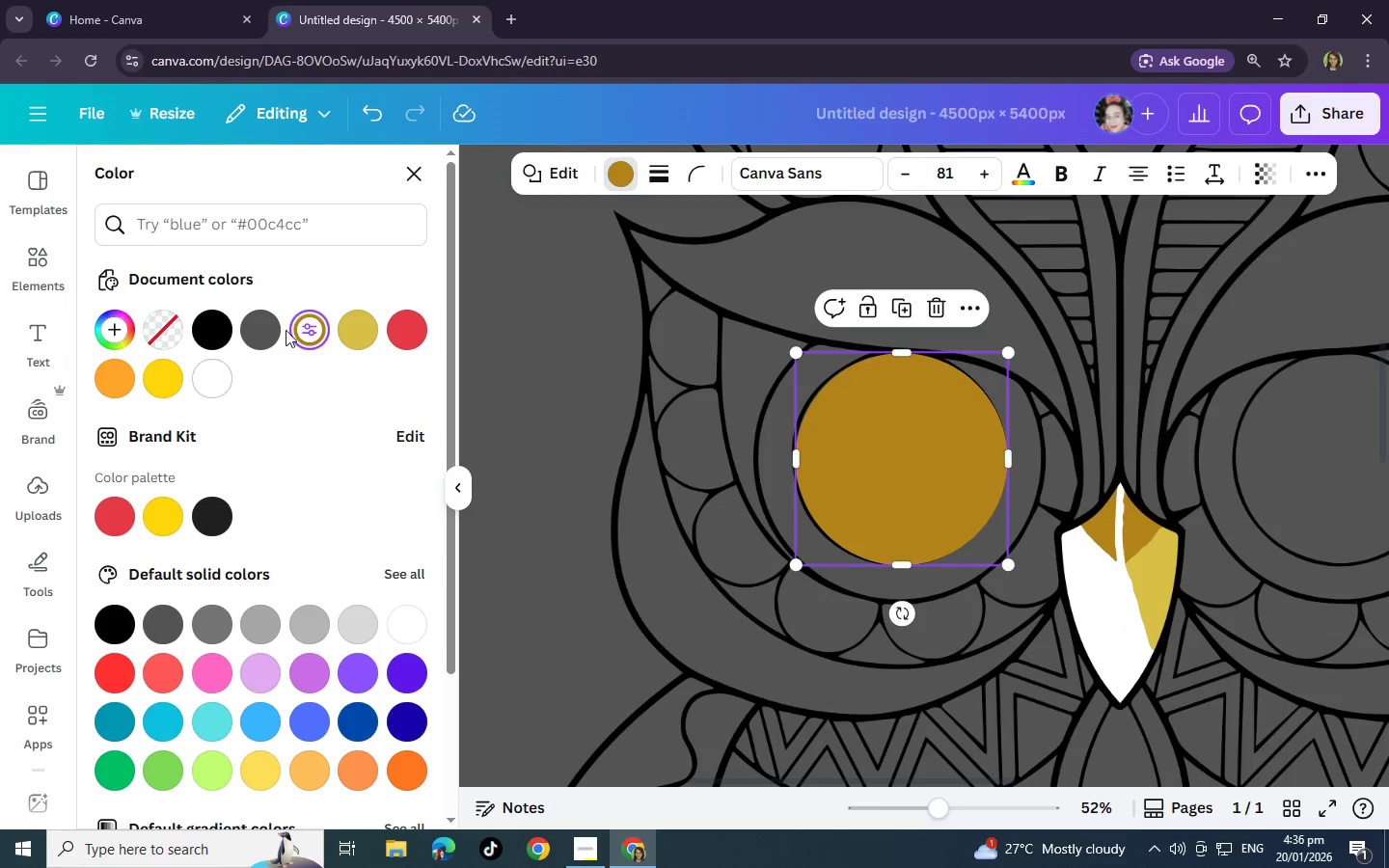 
left_click([304, 334])
 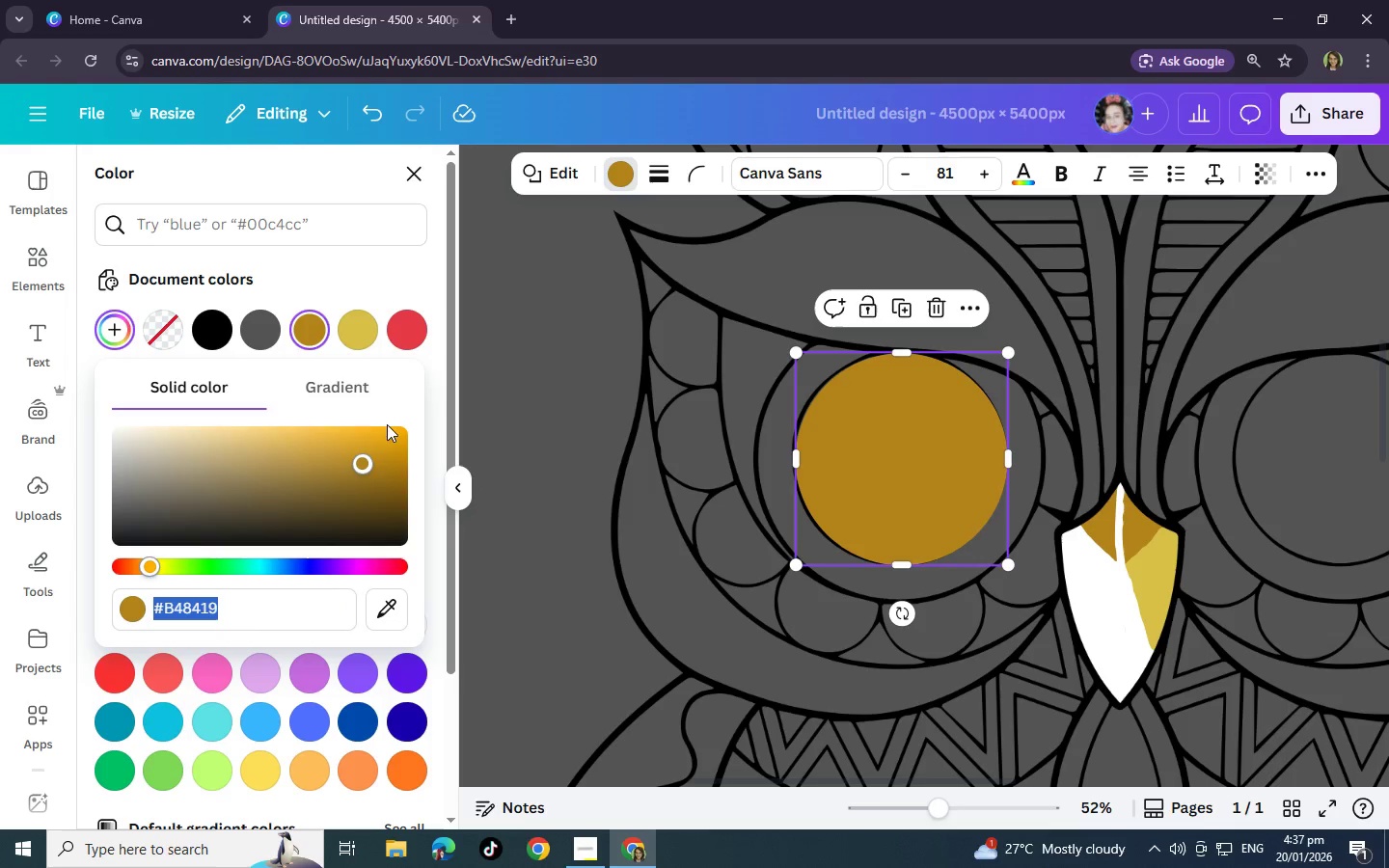 
left_click([339, 390])
 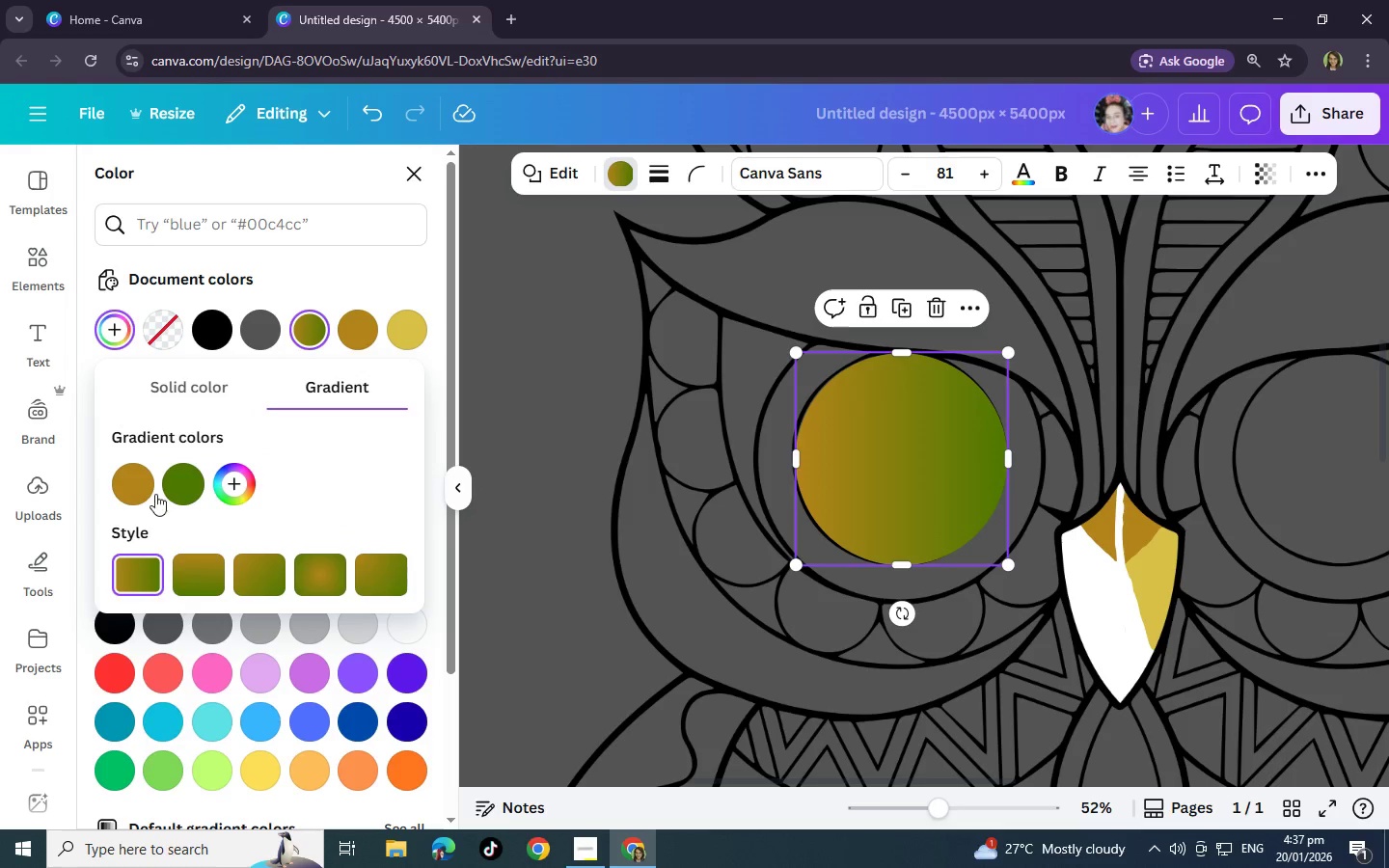 
left_click([179, 478])
 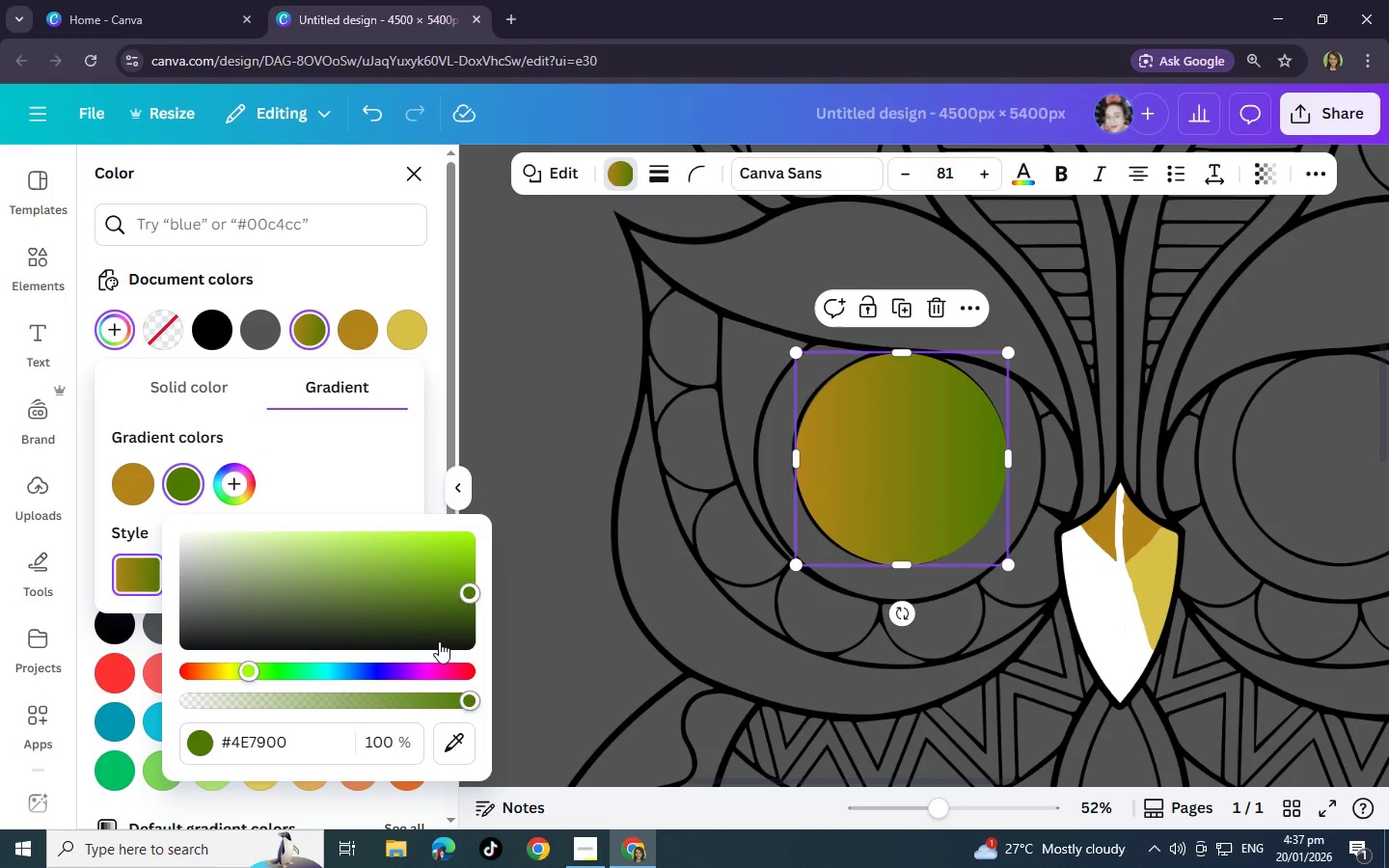 
left_click([449, 746])
 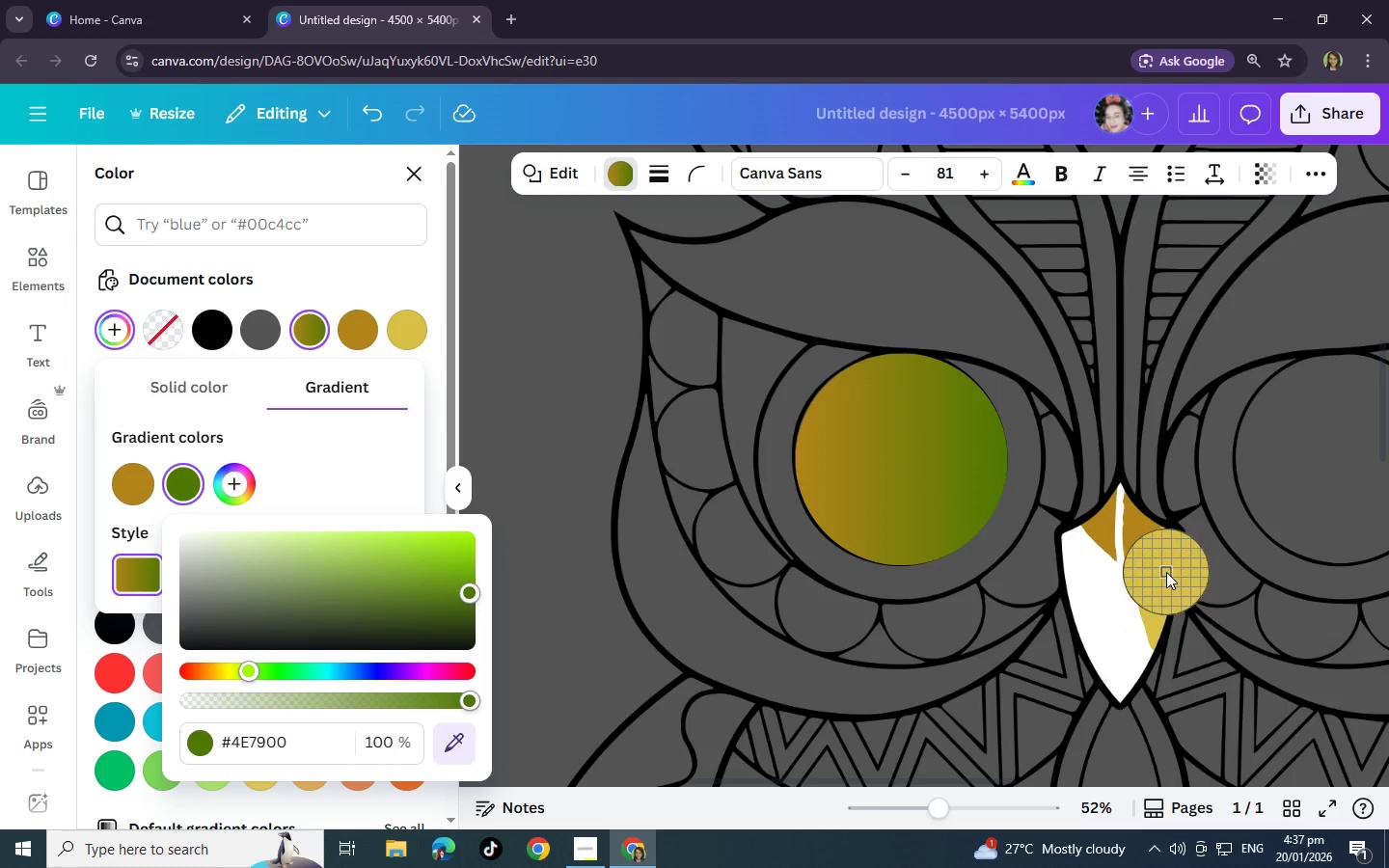 
left_click([1166, 572])
 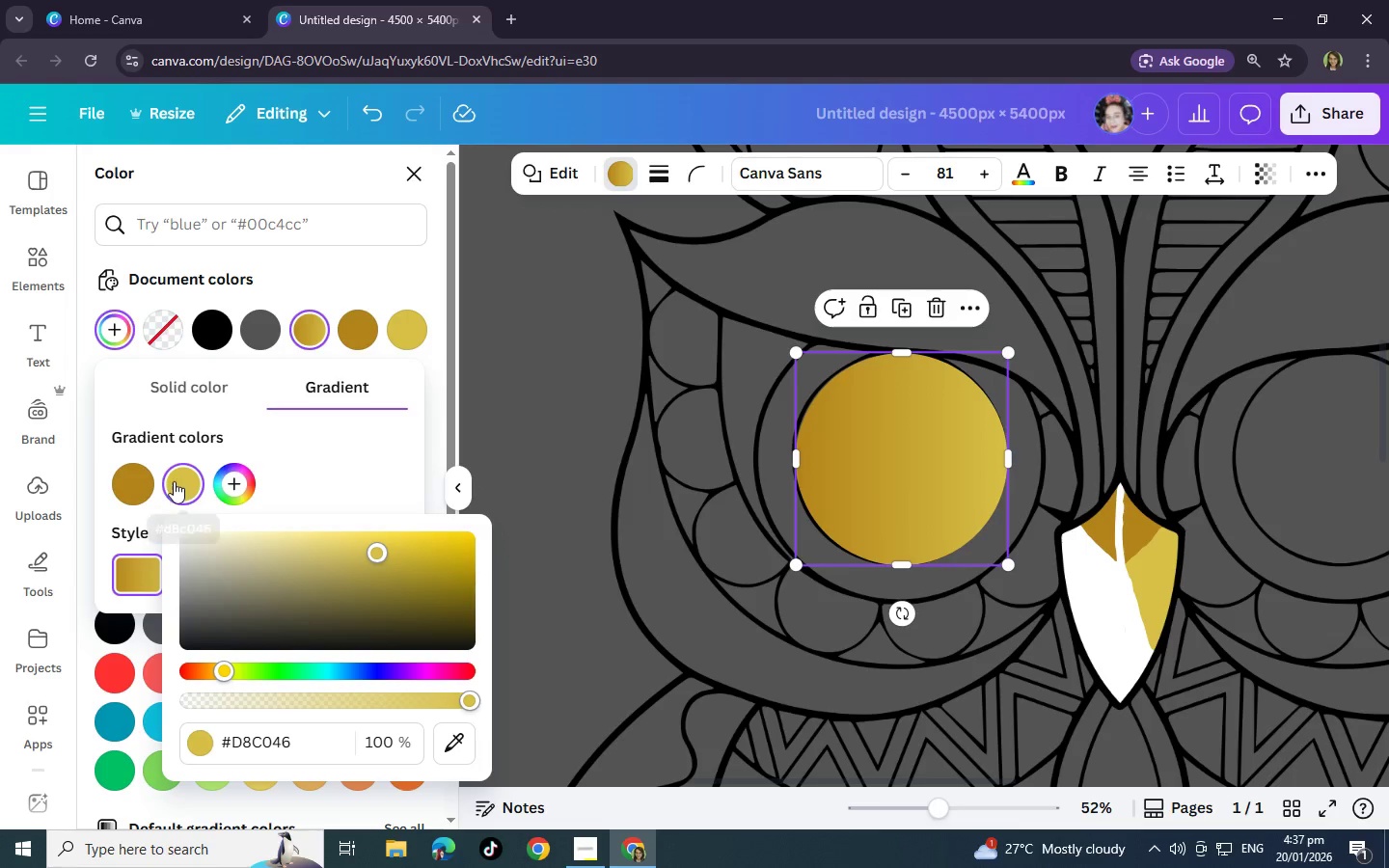 
left_click([324, 483])
 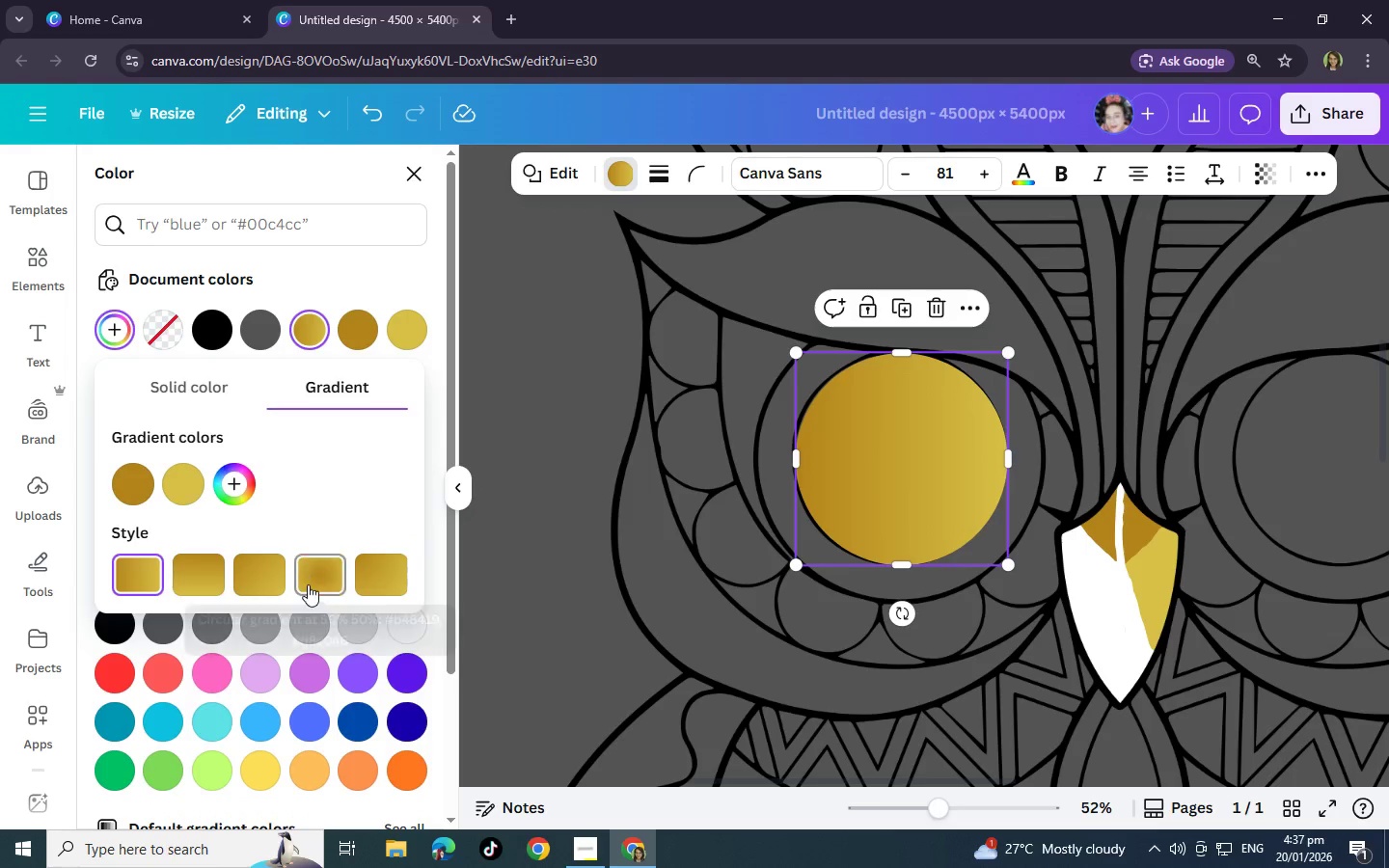 
left_click([310, 584])
 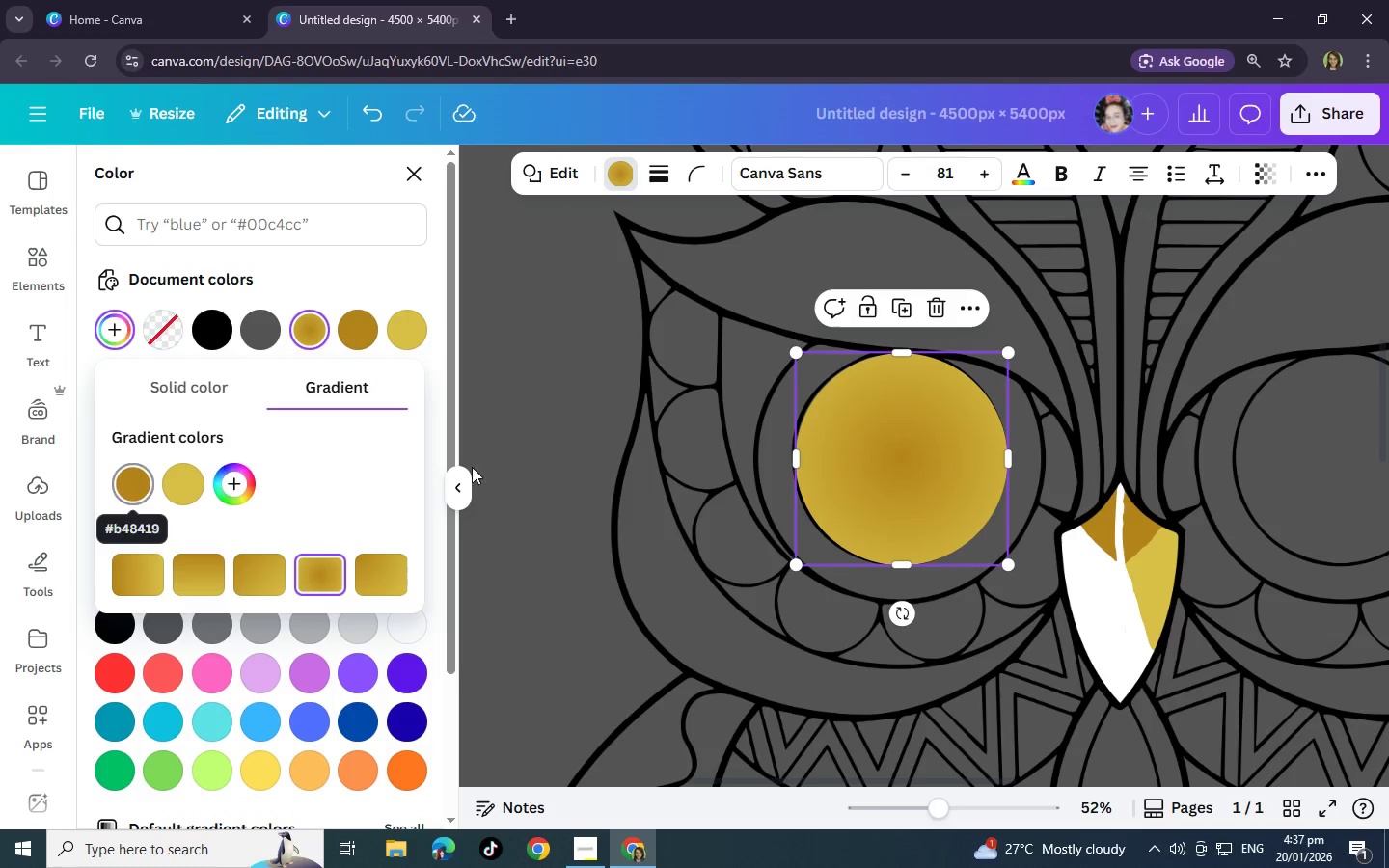 
wait(9.7)
 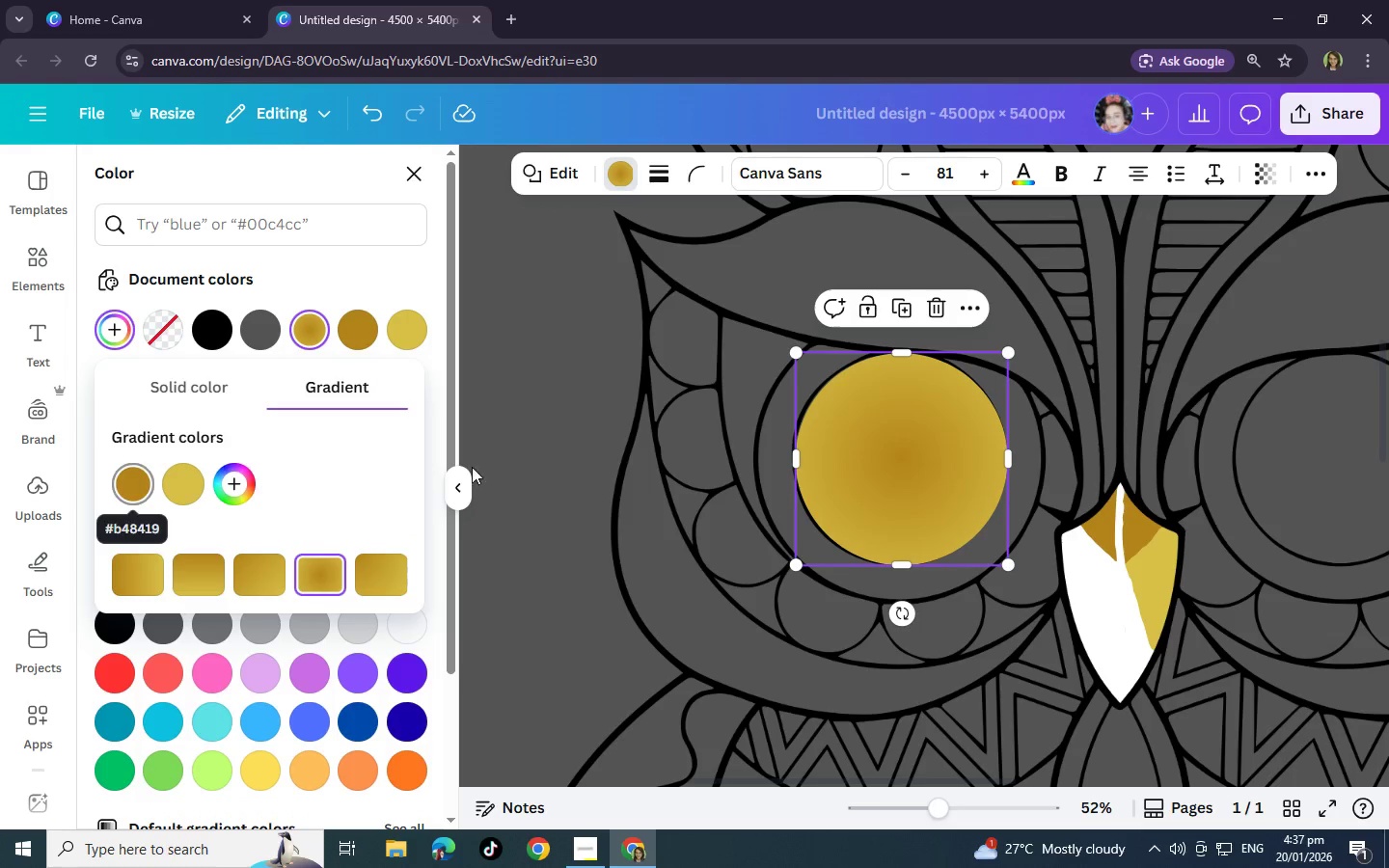 
left_click([819, 410])
 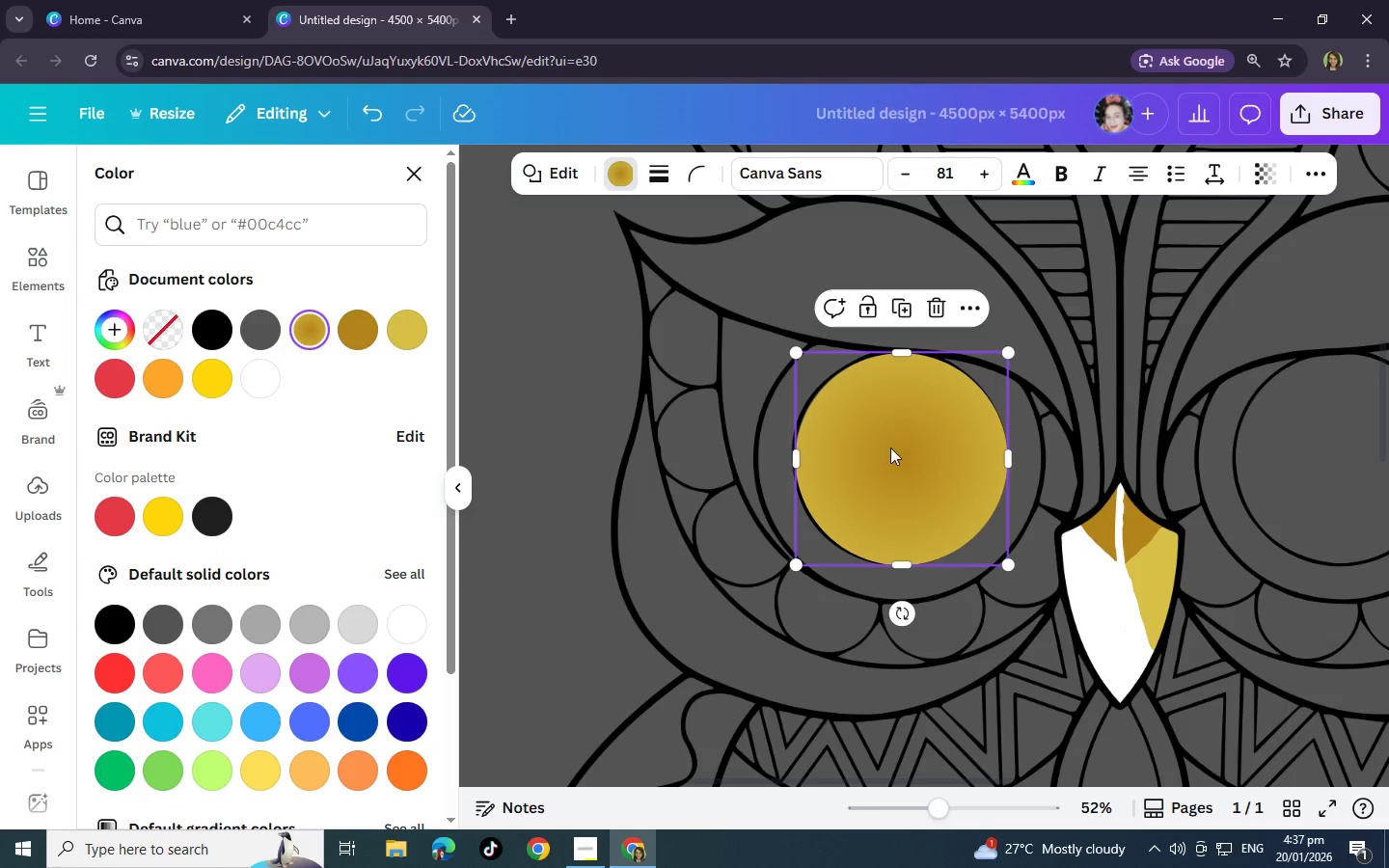 
key(Control+C)
 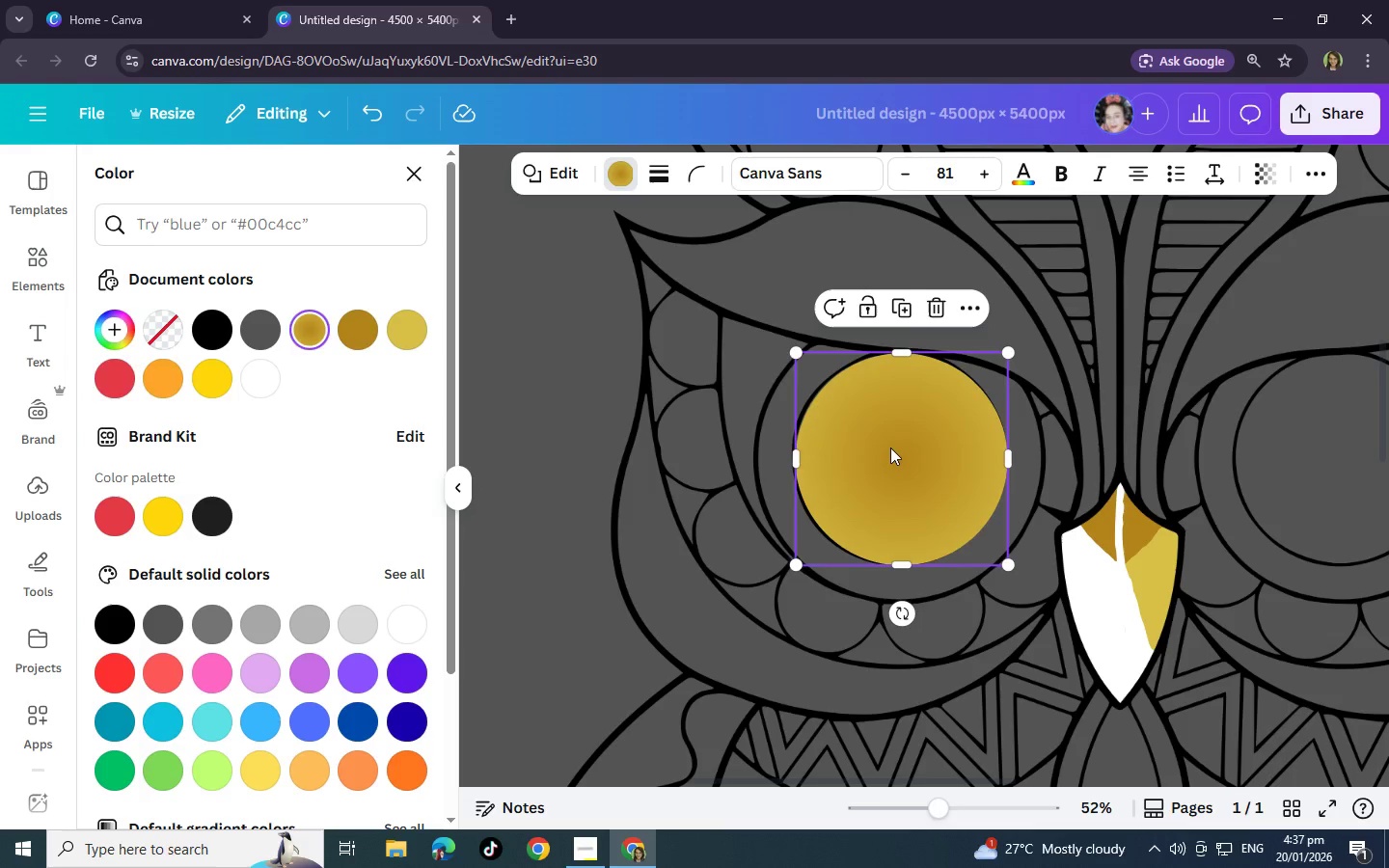 
key(Control+V)
 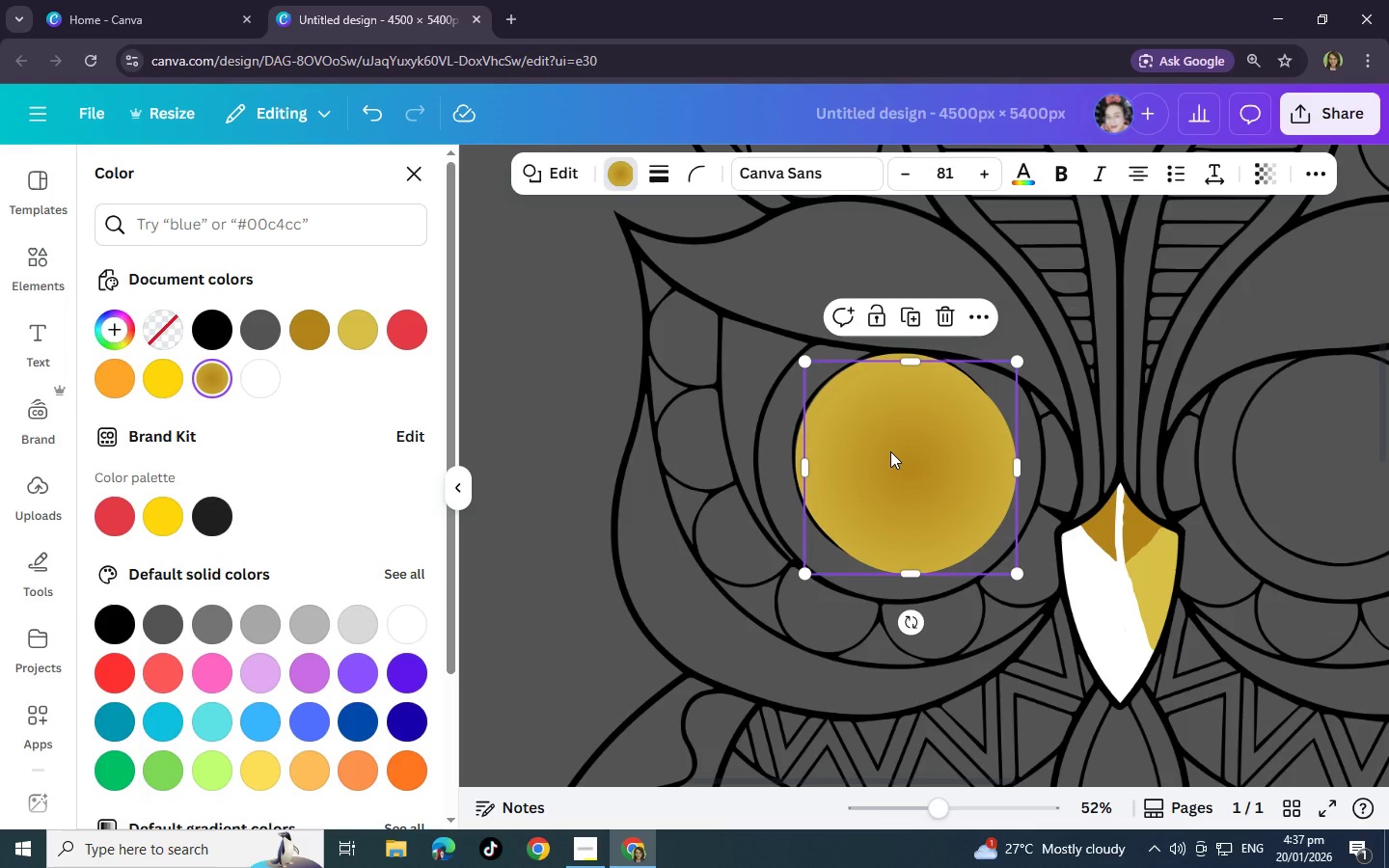 
left_click([890, 451])
 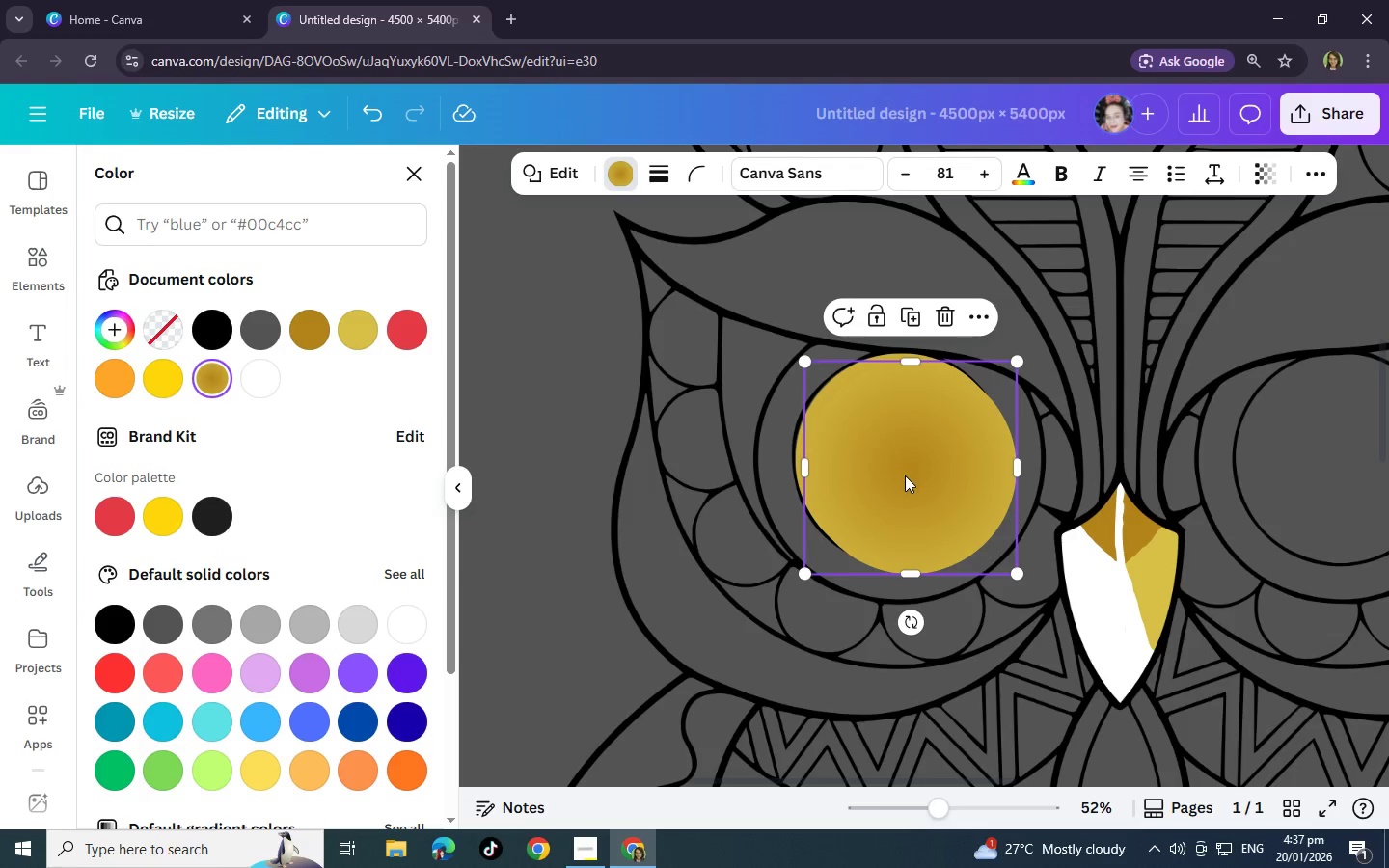 
key(Control+ControlLeft)
 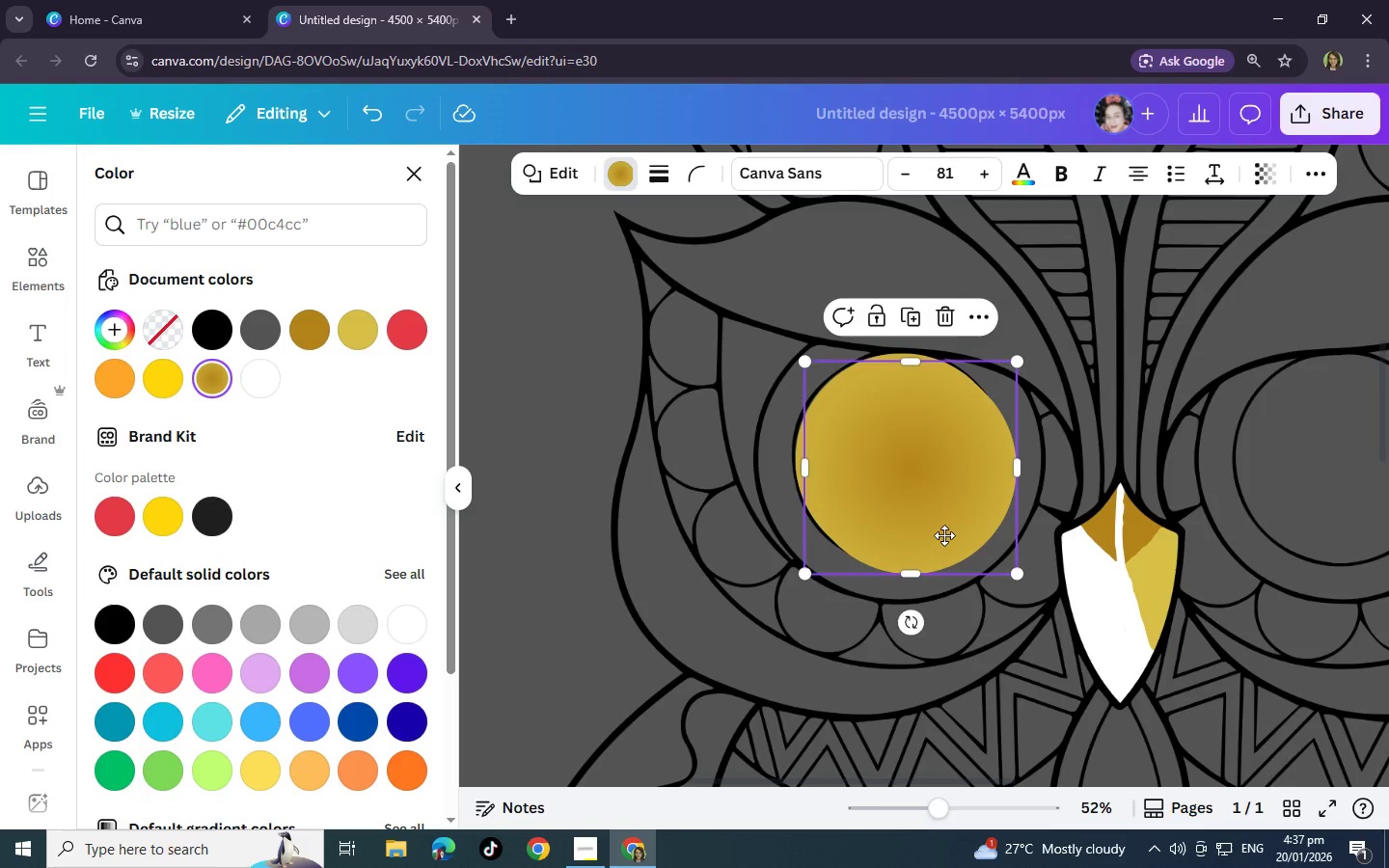 
left_click_drag(start_coordinate=[905, 475], to_coordinate=[865, 520])
 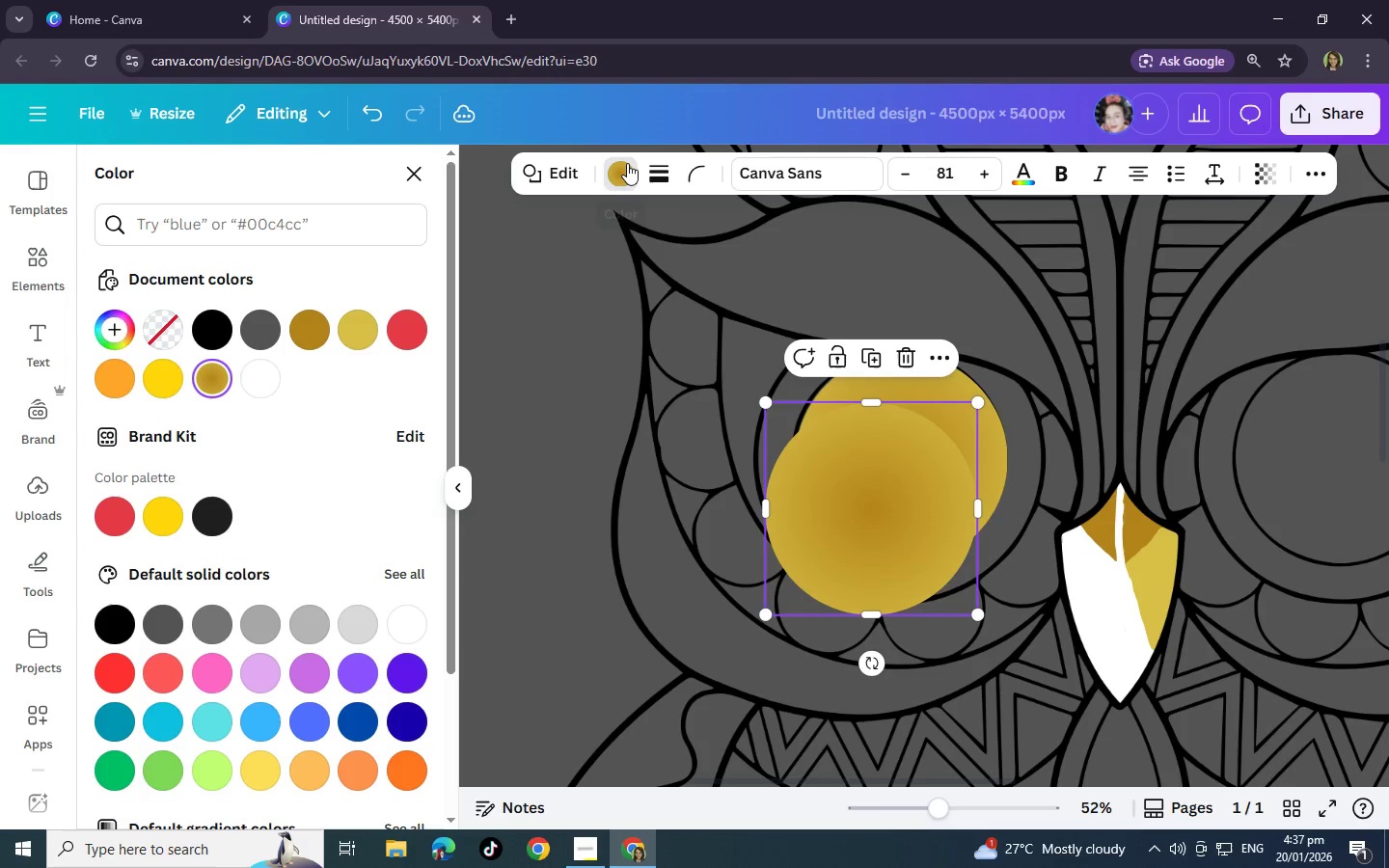 
left_click([627, 163])
 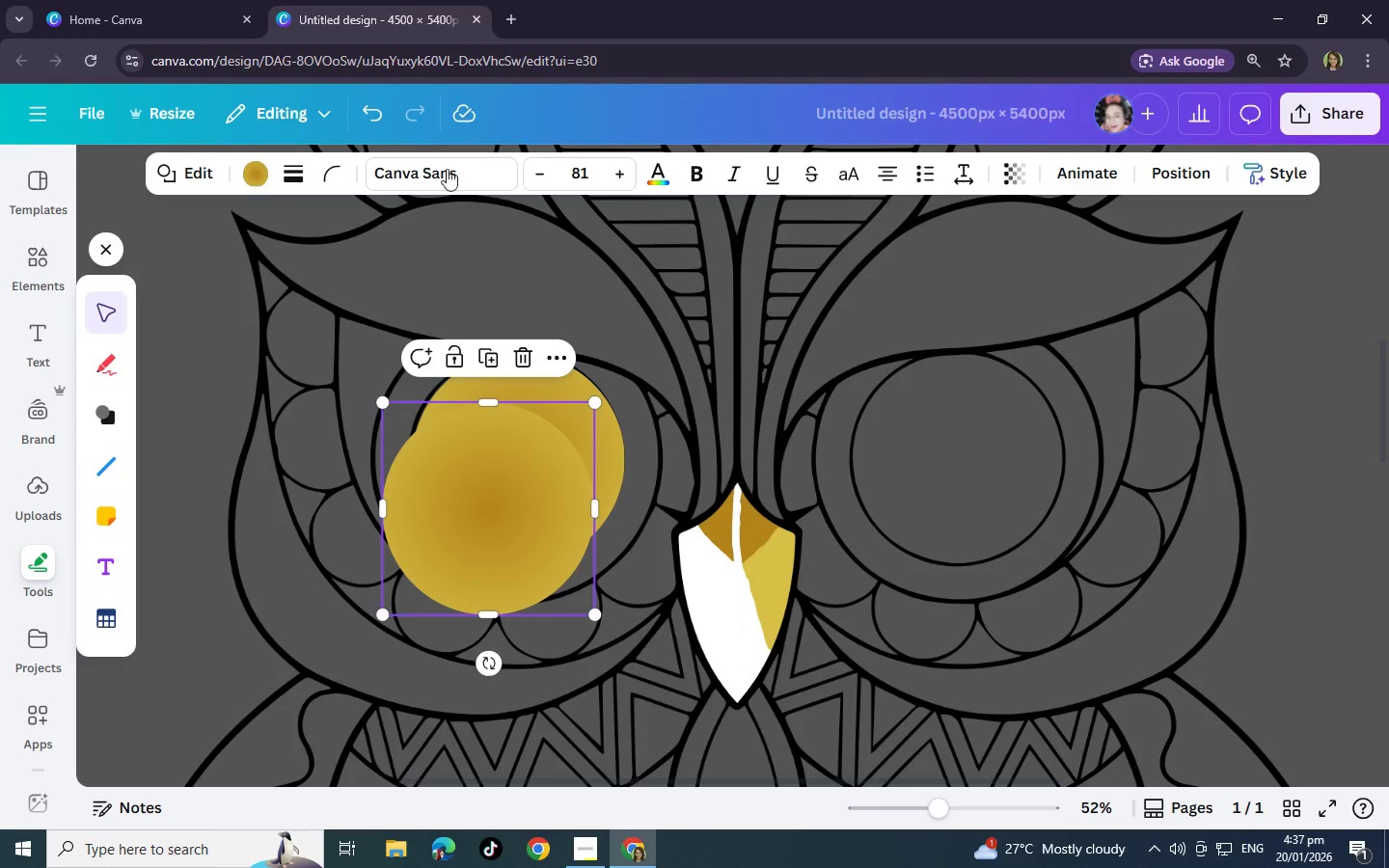 
left_click([244, 183])
 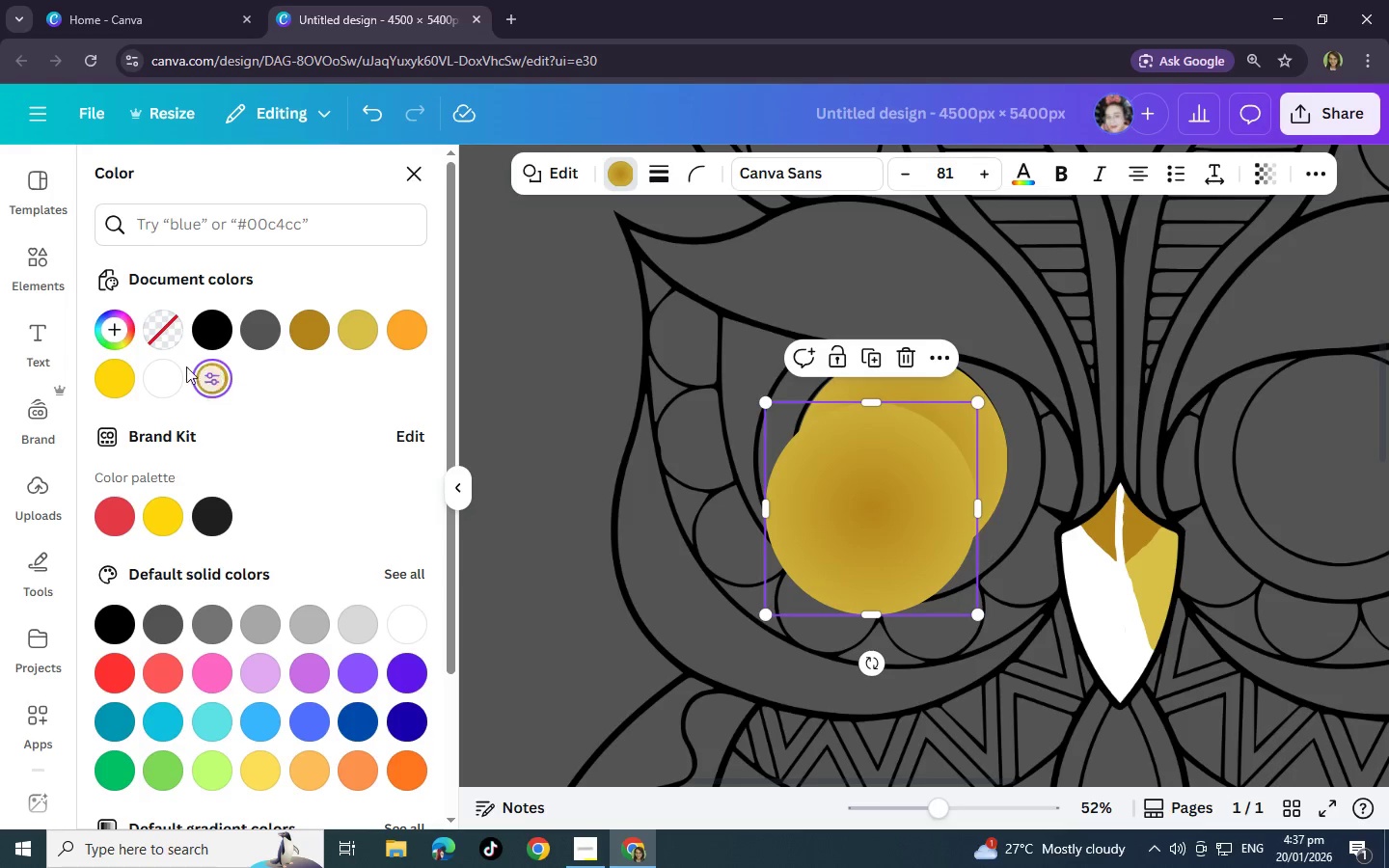 
left_click([168, 374])
 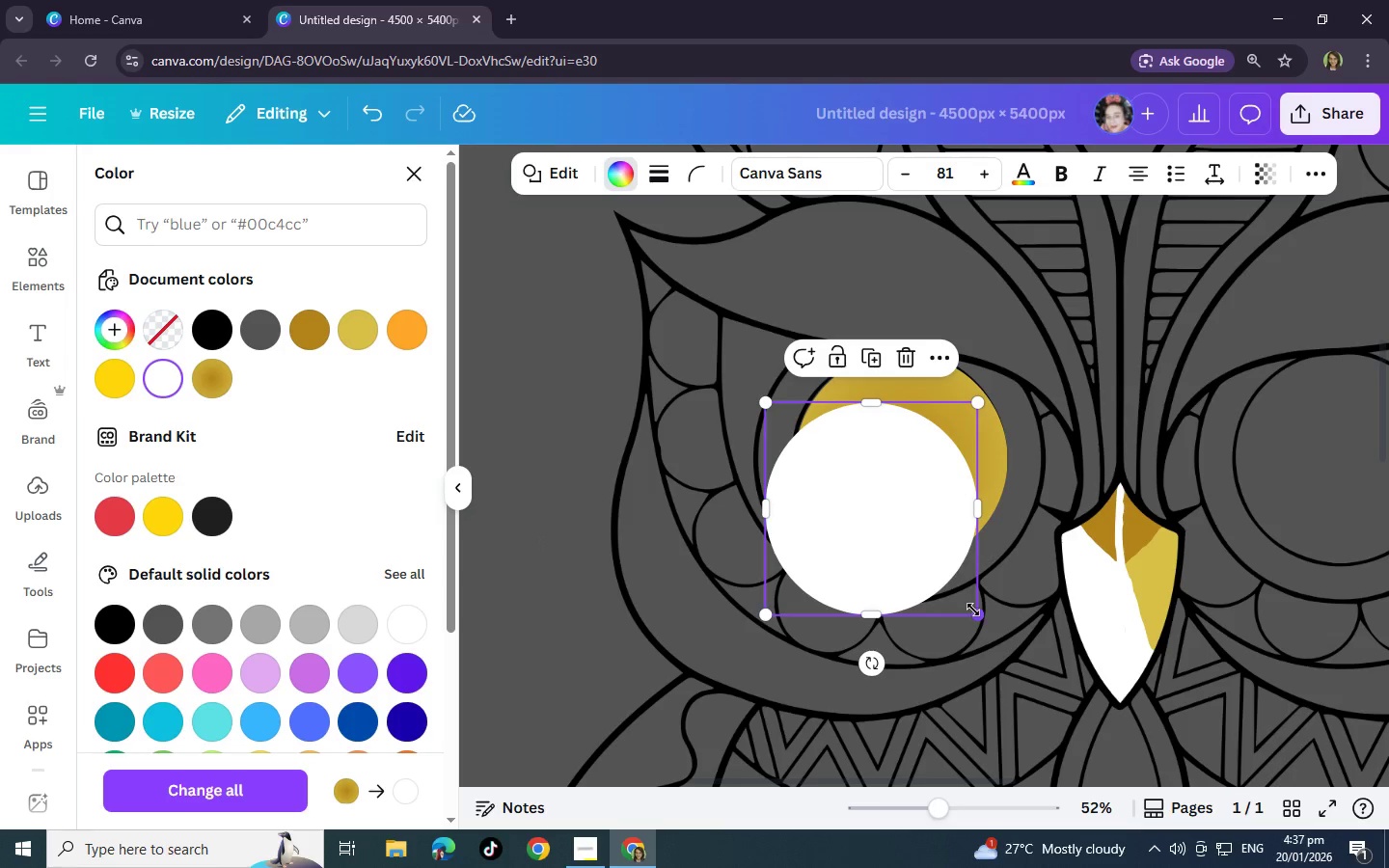 
left_click_drag(start_coordinate=[974, 610], to_coordinate=[780, 465])
 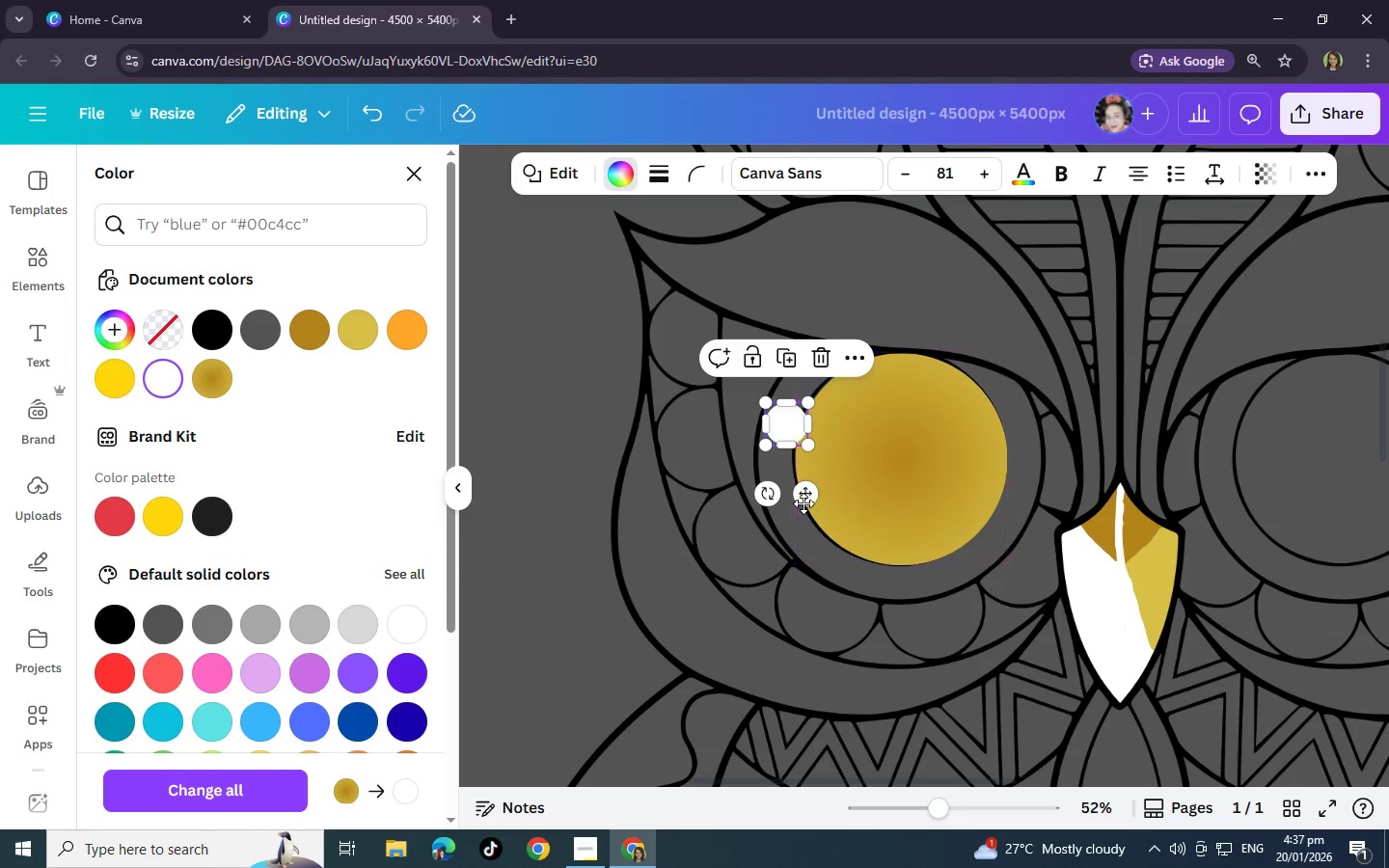 
left_click_drag(start_coordinate=[804, 500], to_coordinate=[947, 459])
 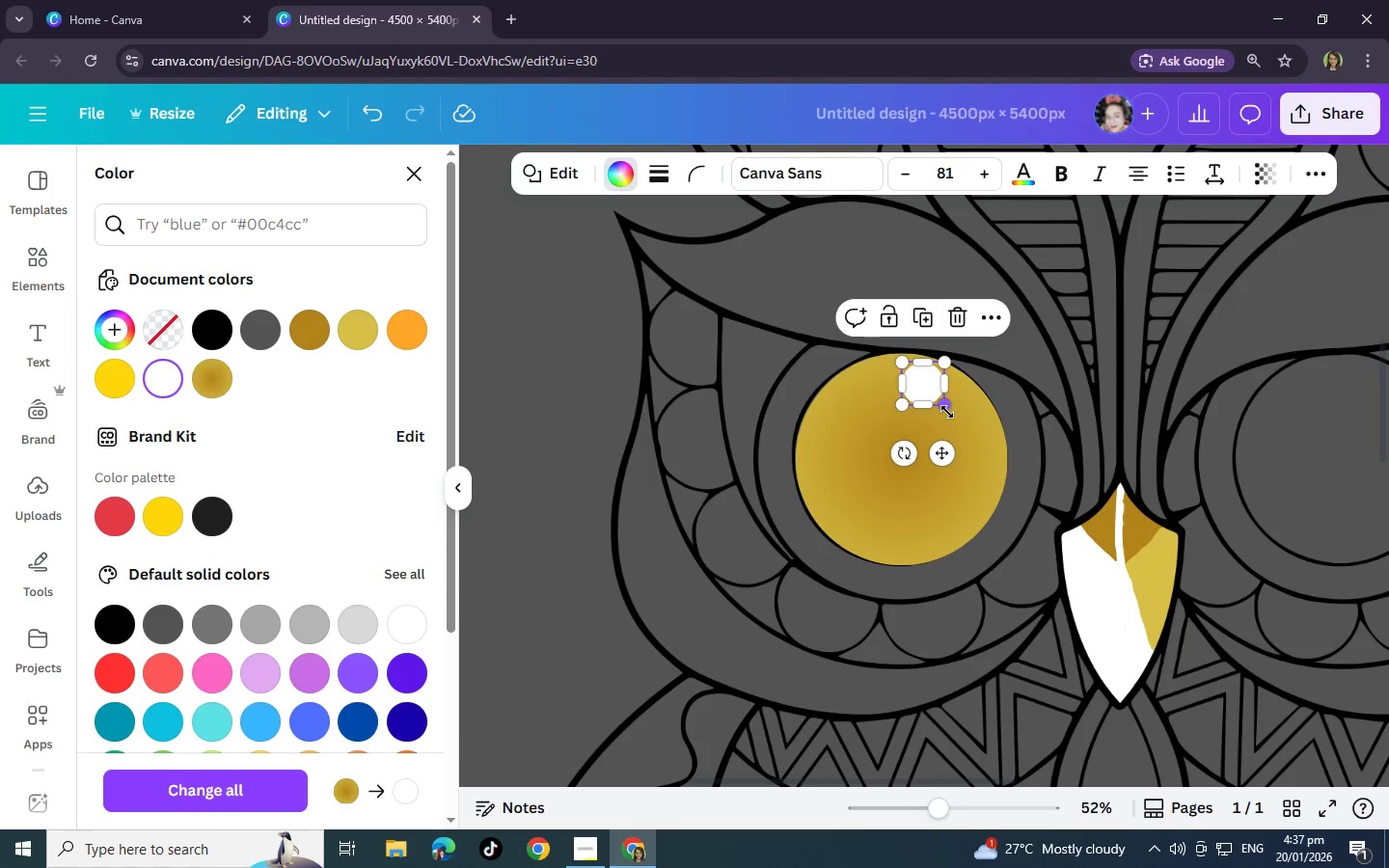 
left_click_drag(start_coordinate=[947, 412], to_coordinate=[955, 432])
 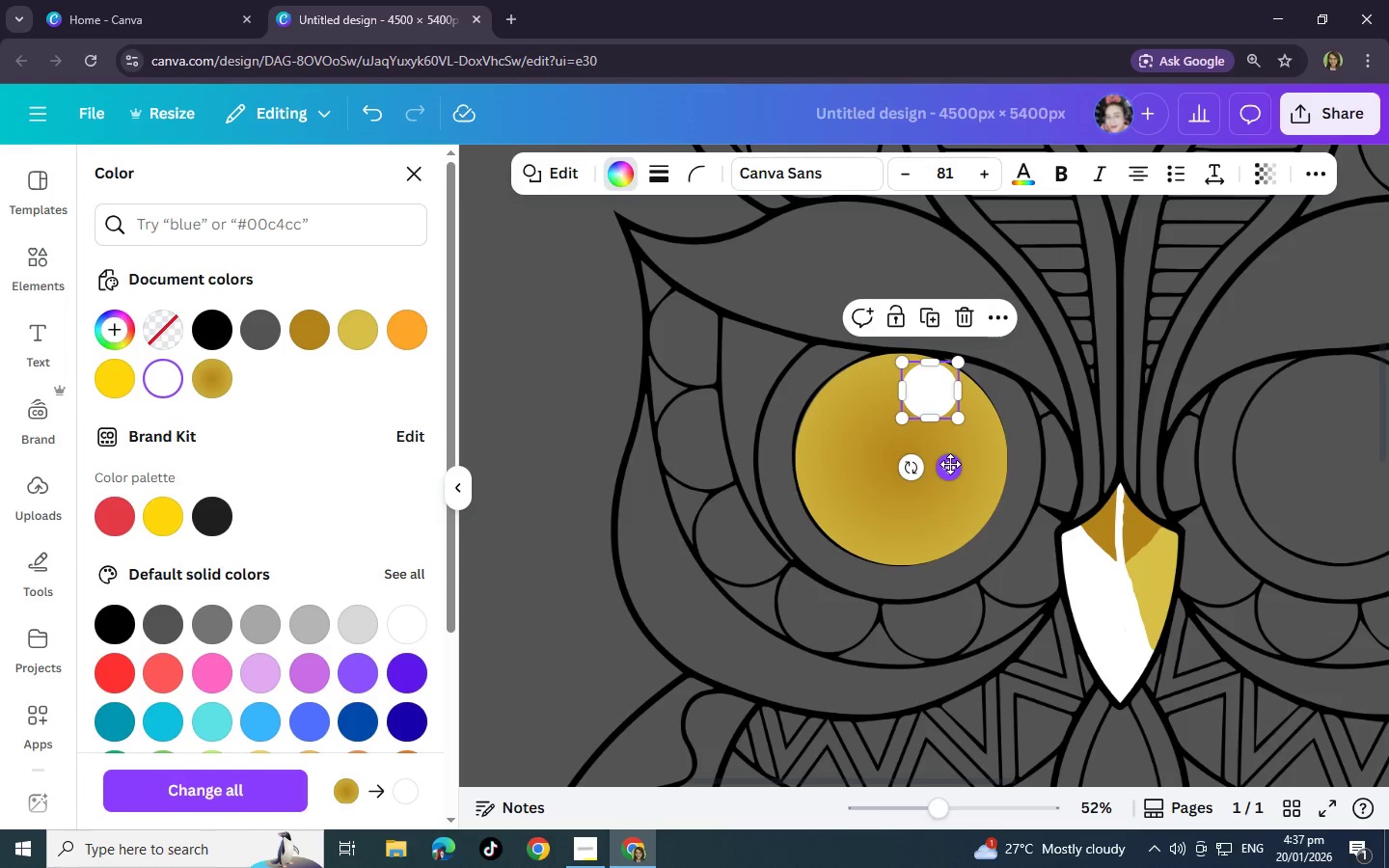 
left_click_drag(start_coordinate=[950, 464], to_coordinate=[943, 464])
 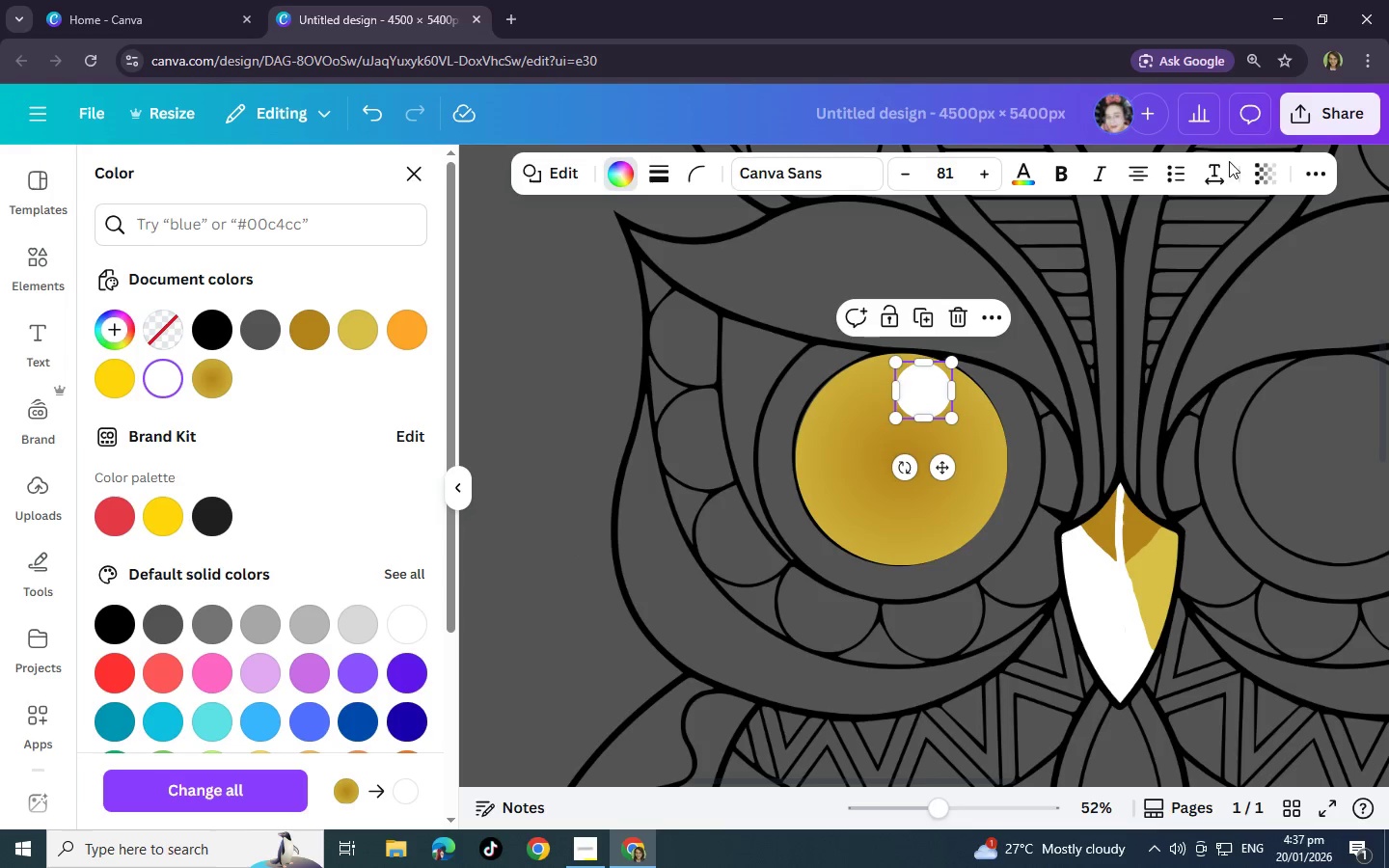 
left_click([748, 344])
 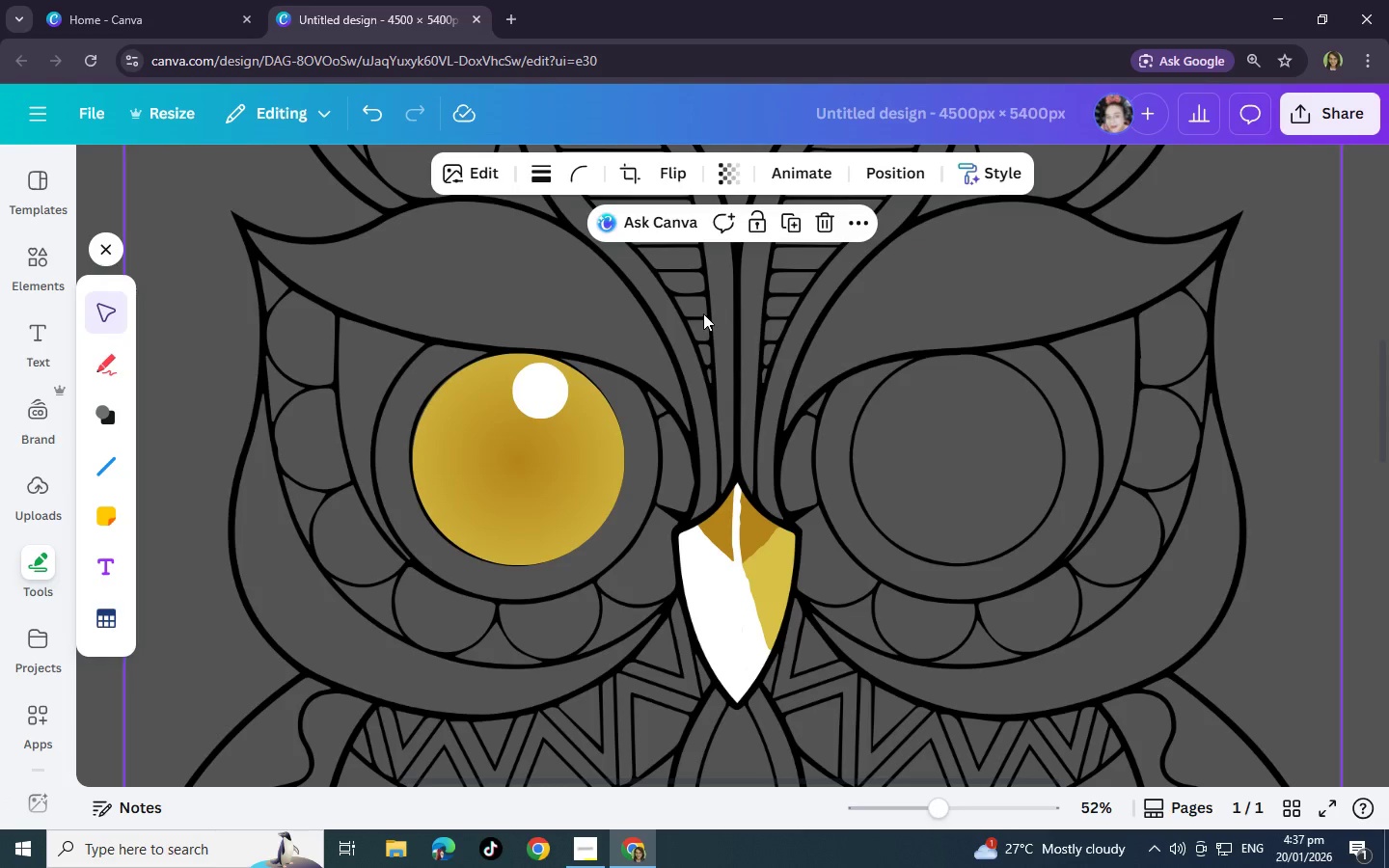 
left_click([703, 313])
 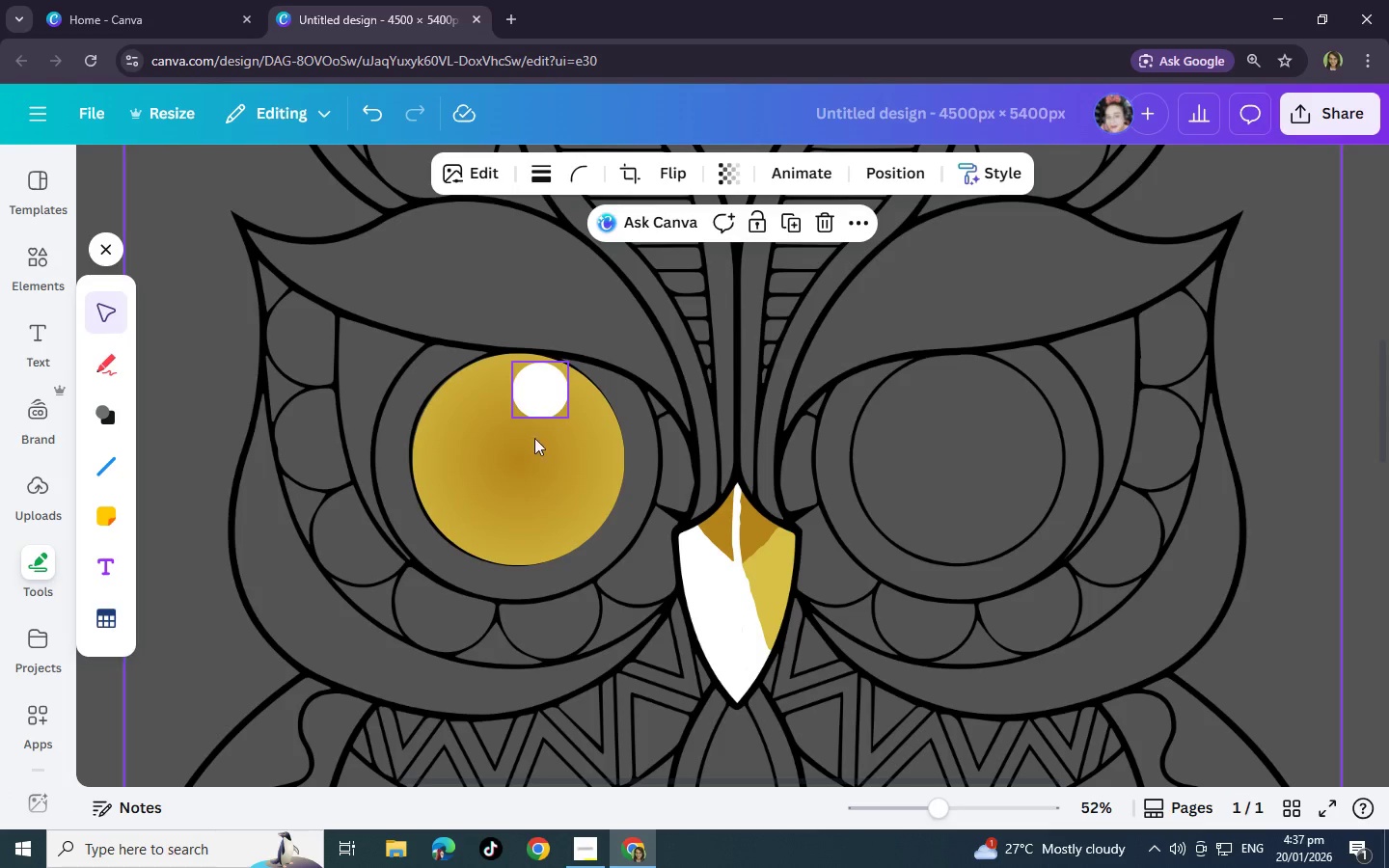 
left_click([524, 497])
 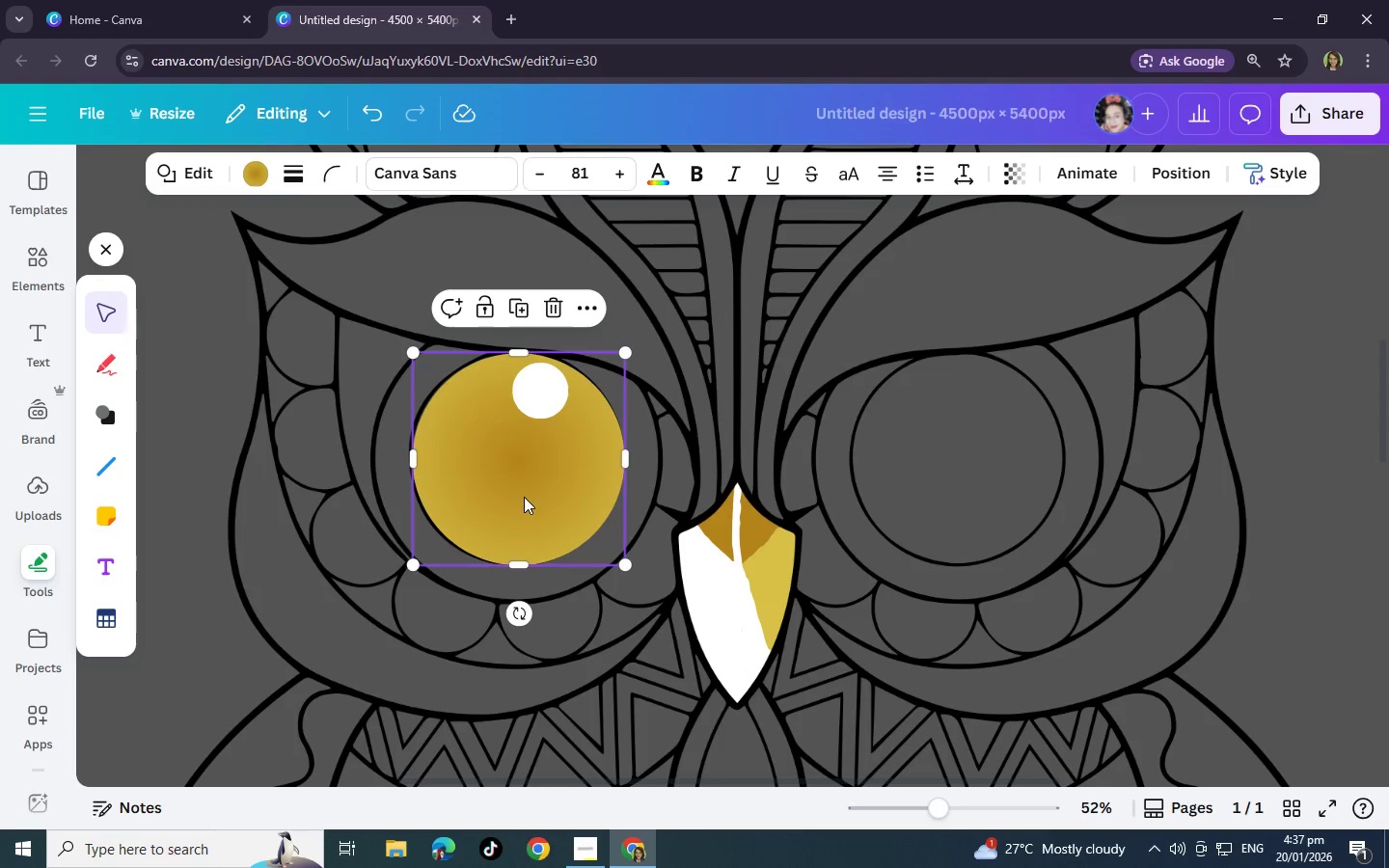 
key(Control+C)
 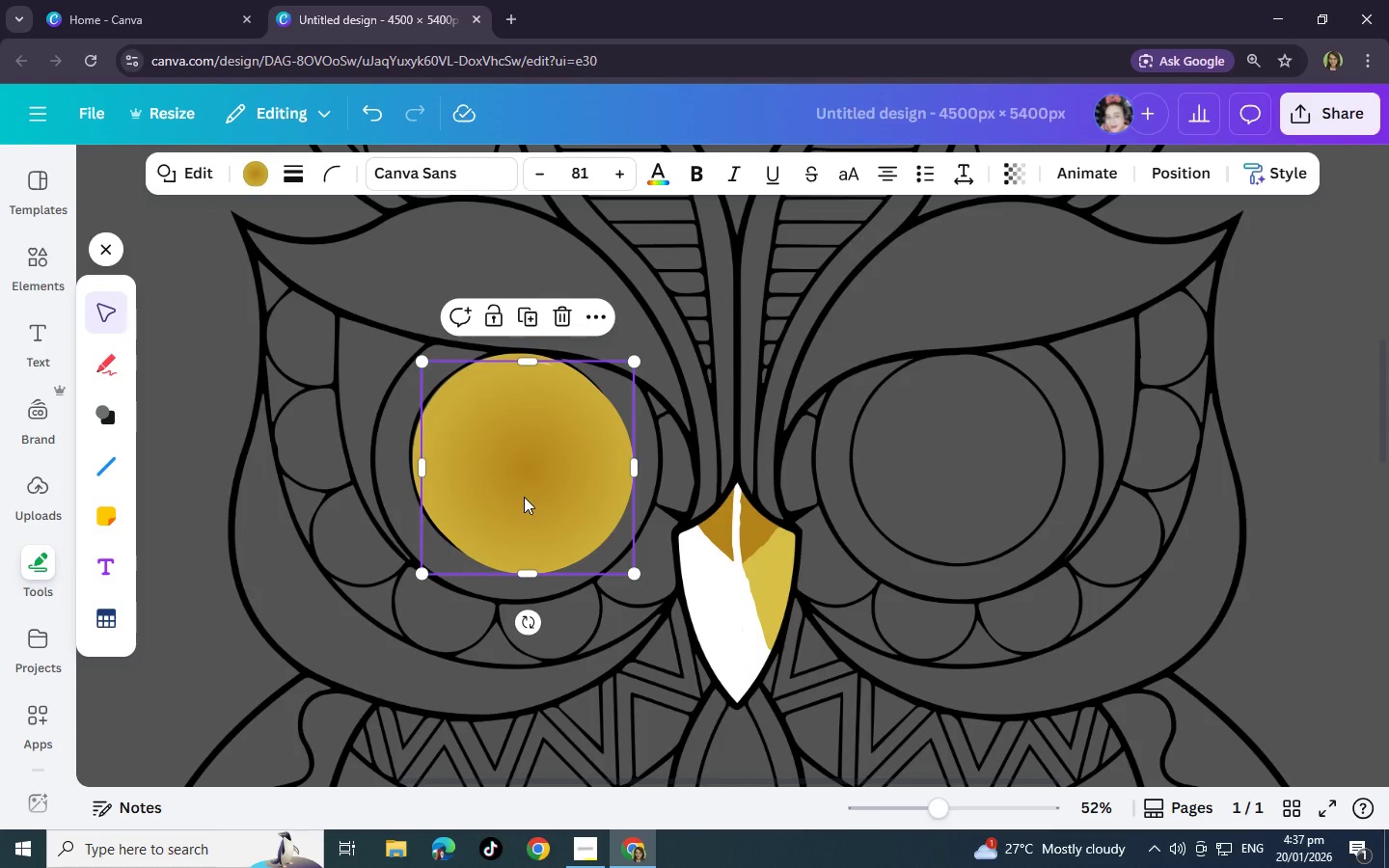 
key(Control+V)
 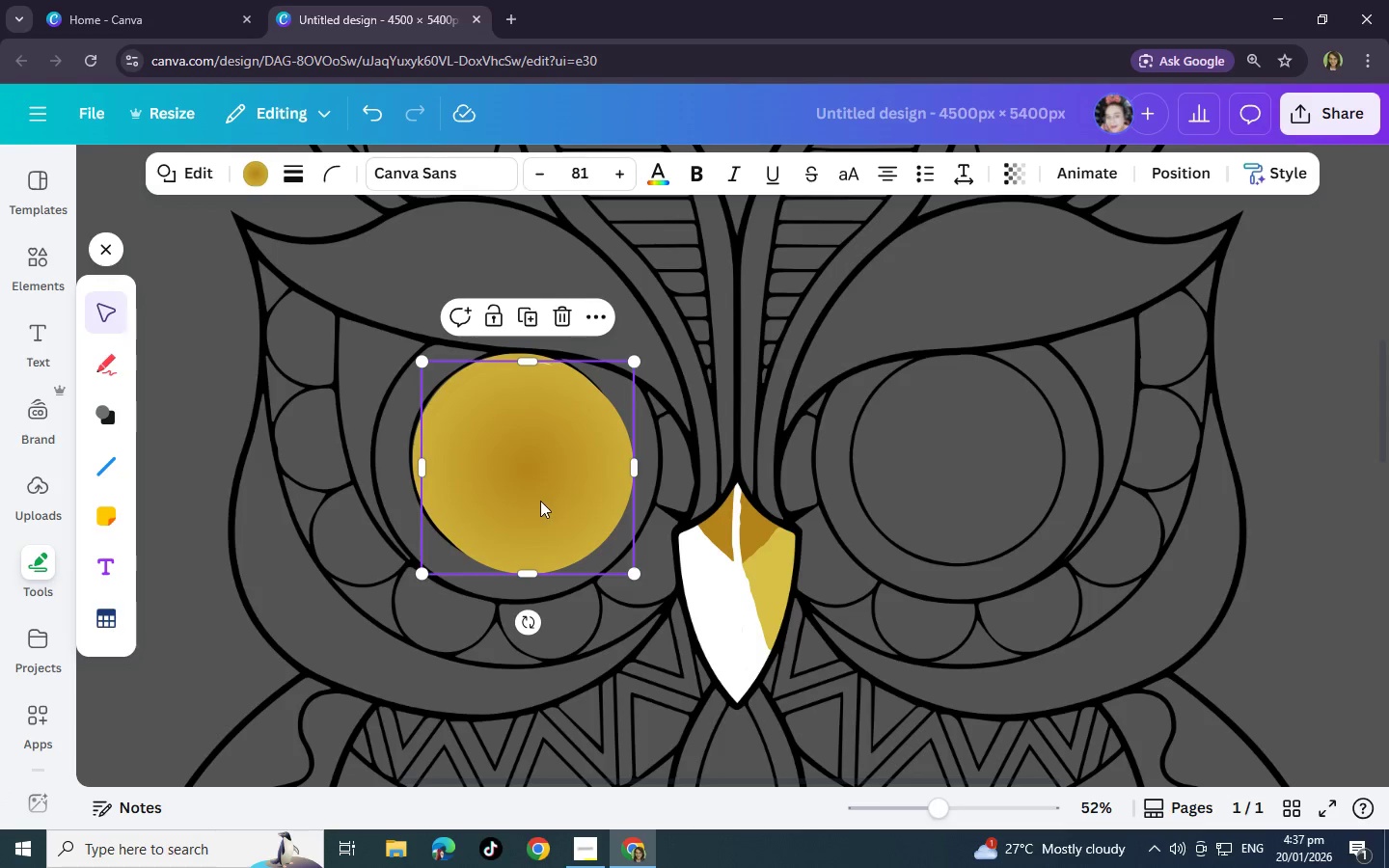 
left_click_drag(start_coordinate=[540, 501], to_coordinate=[967, 496])
 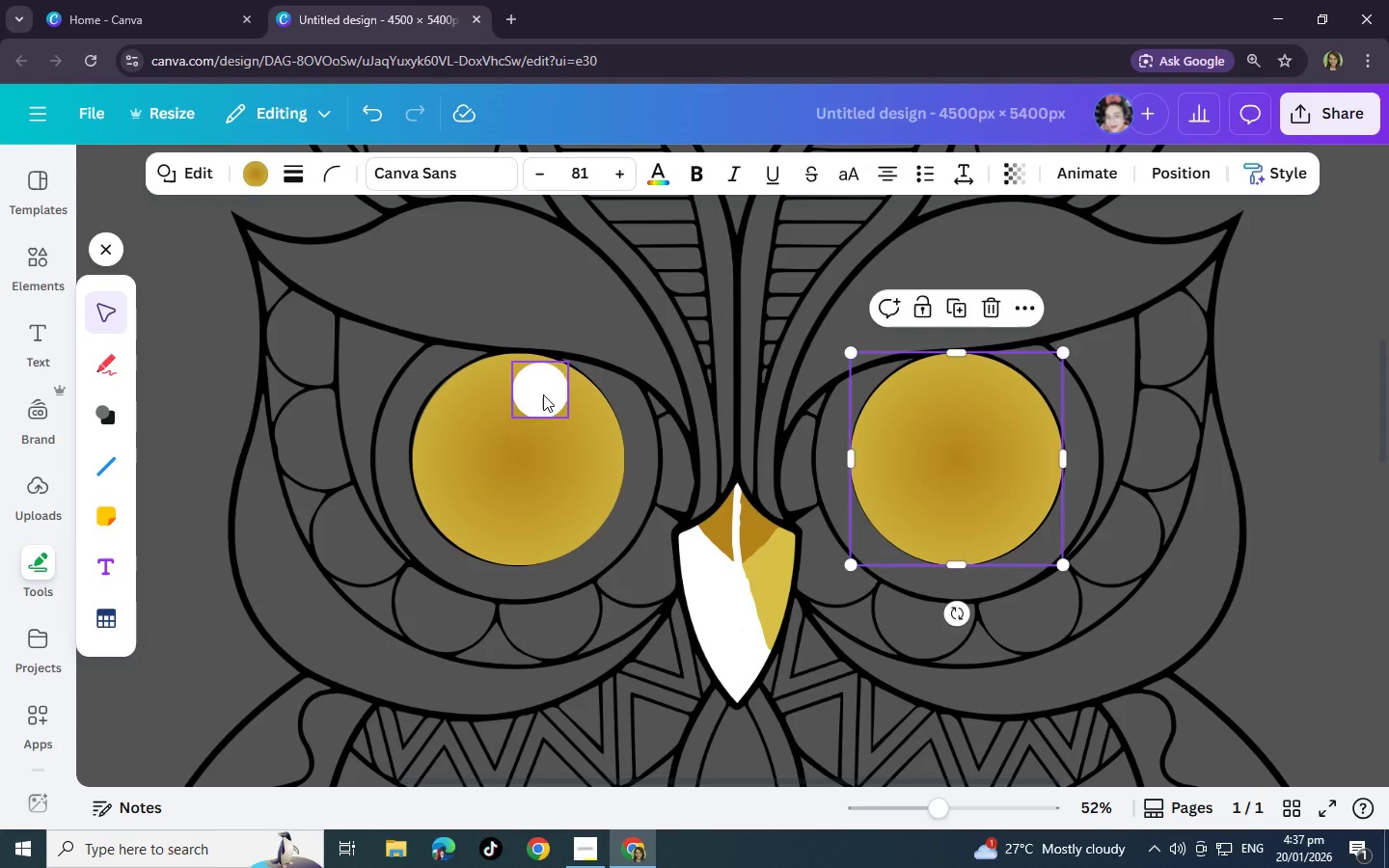 
left_click([543, 394])
 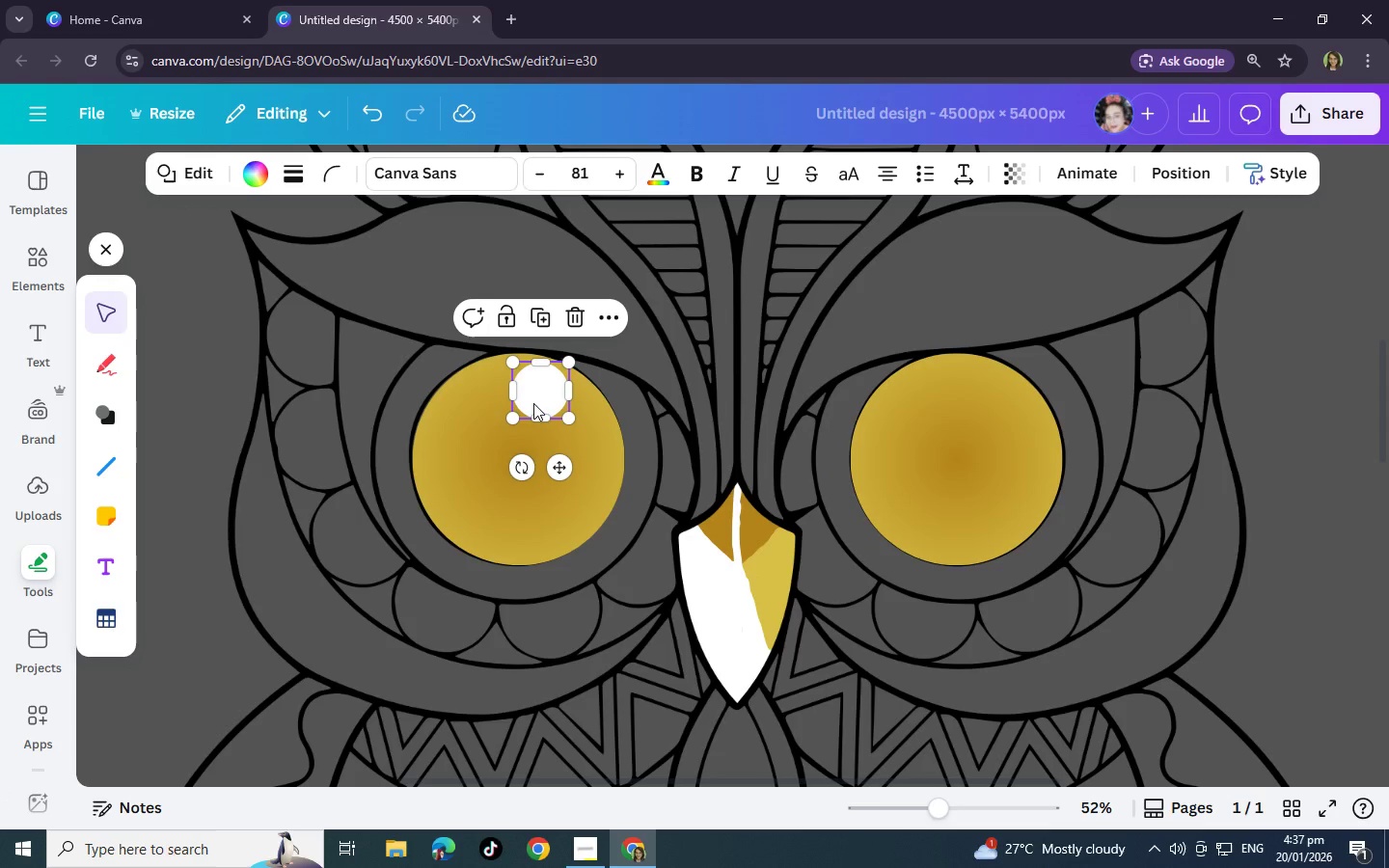 
key(Control+C)
 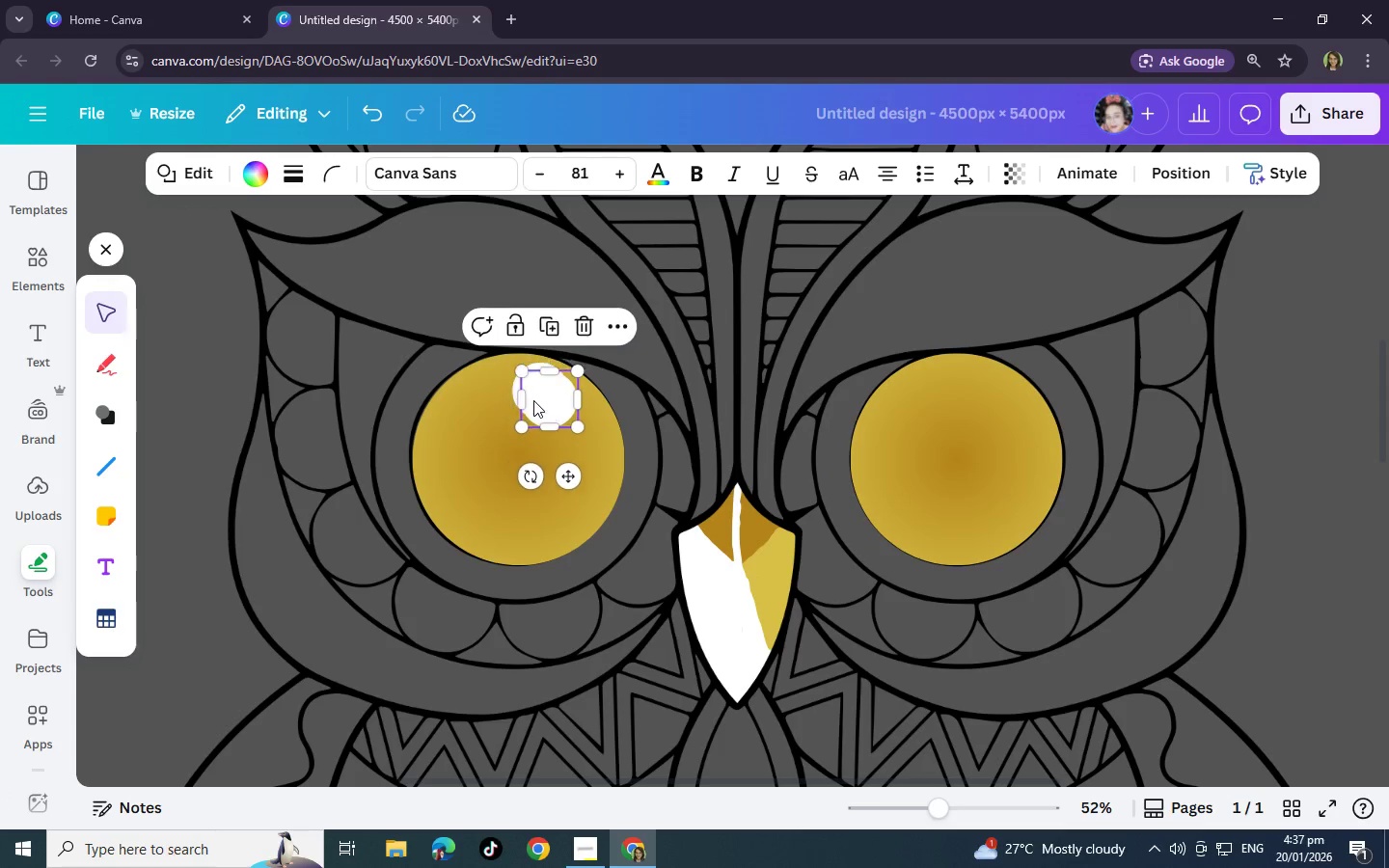 
key(Control+V)
 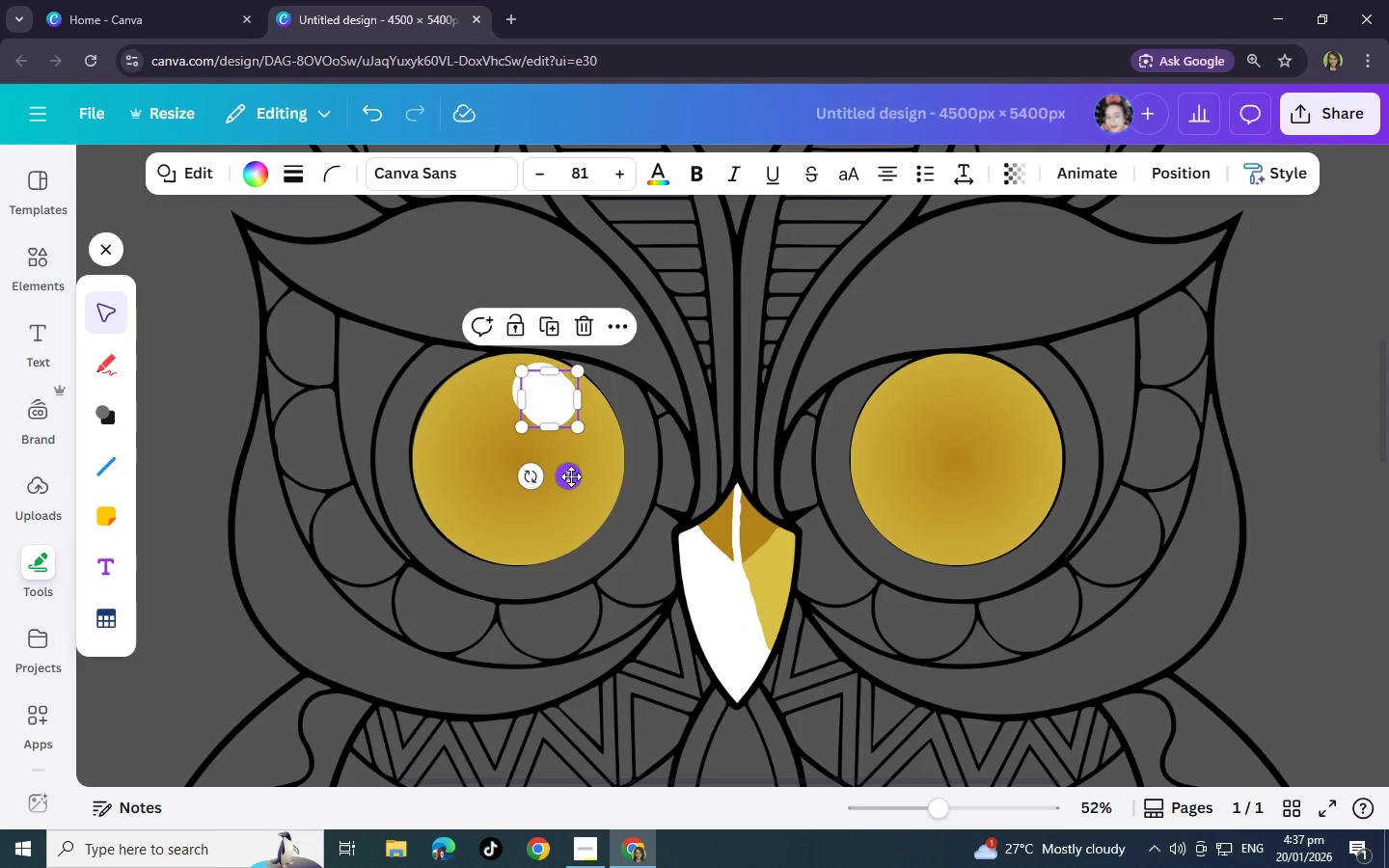 
left_click_drag(start_coordinate=[571, 476], to_coordinate=[966, 475])
 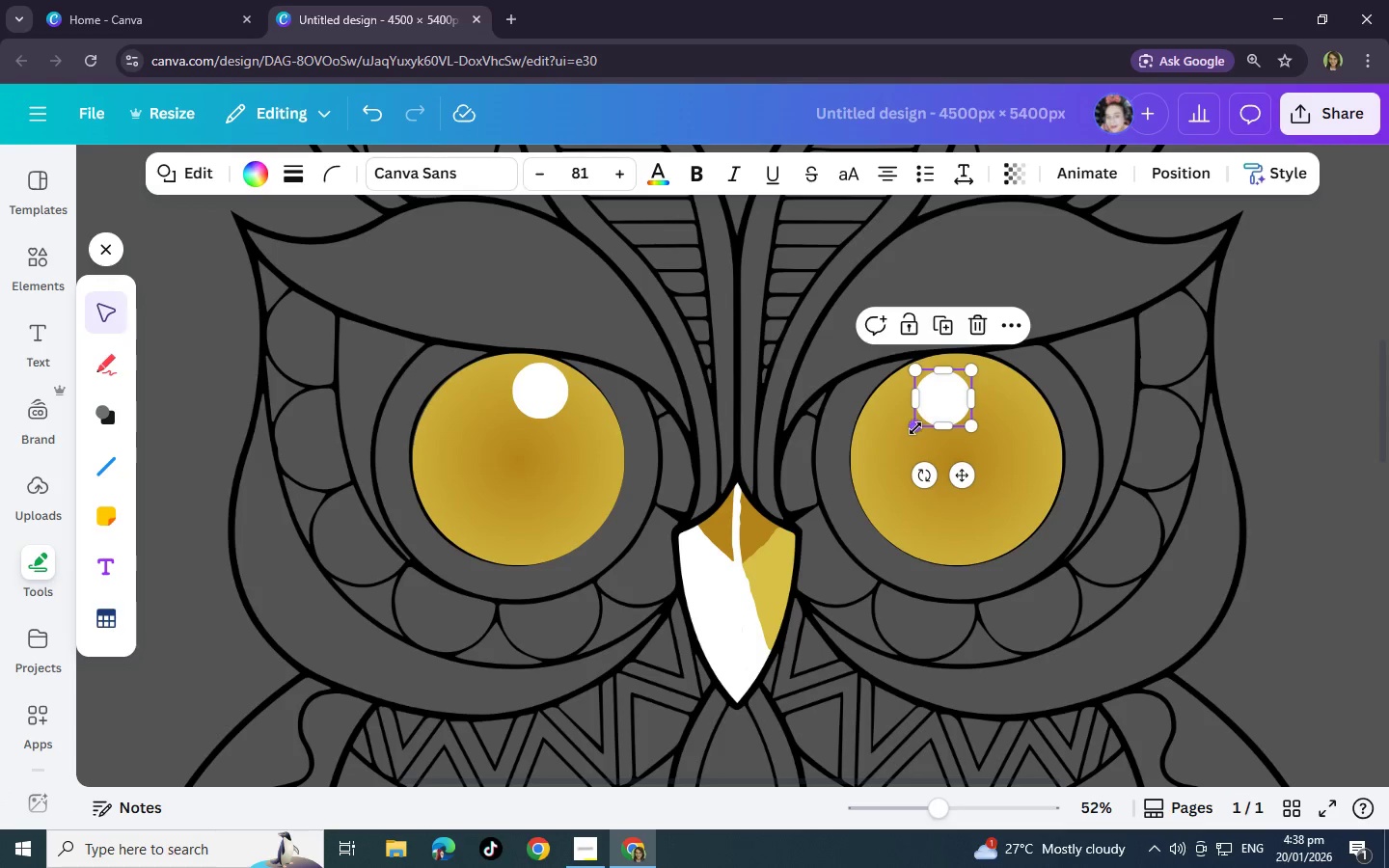 
left_click_drag(start_coordinate=[915, 428], to_coordinate=[901, 442])
 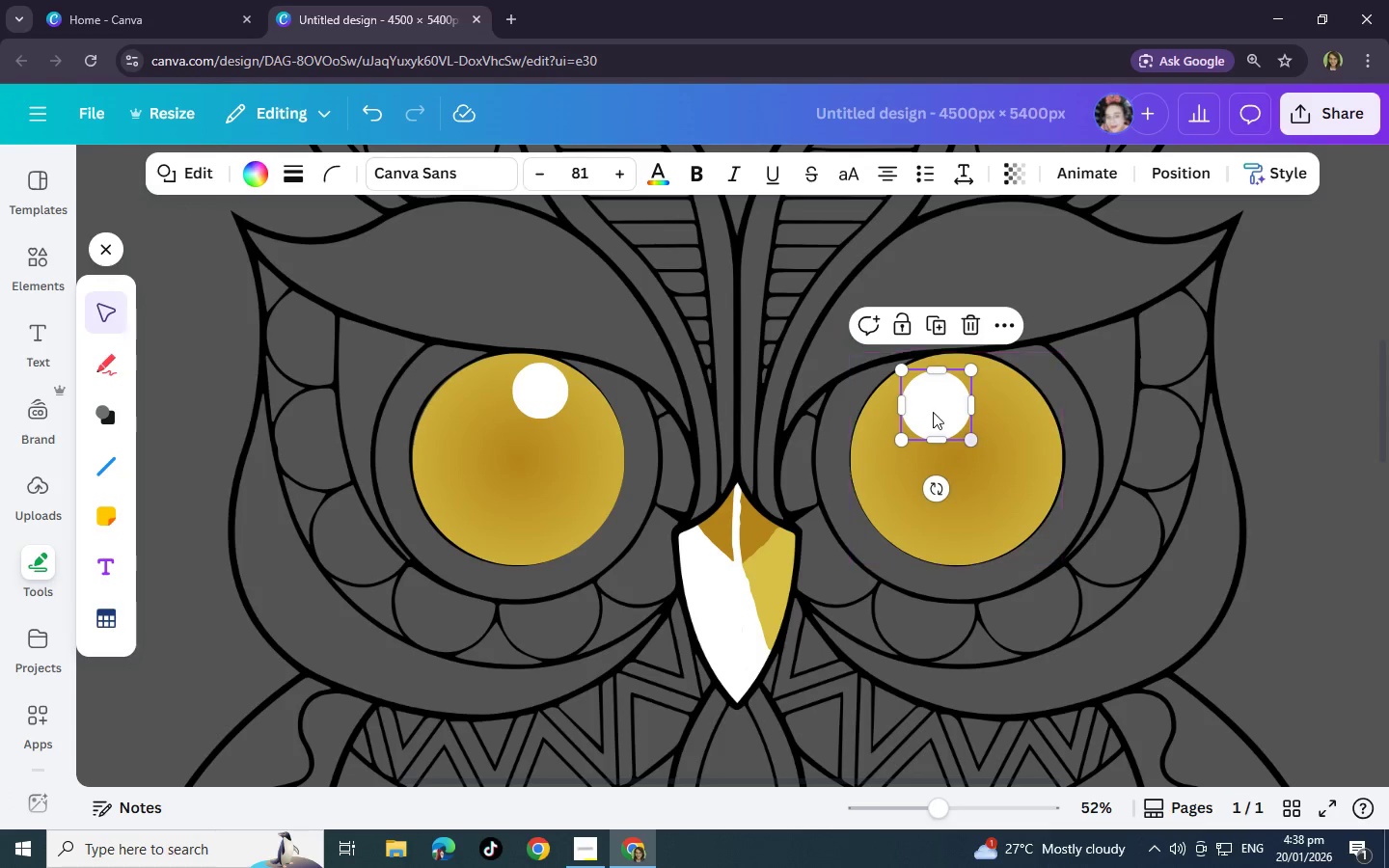 
left_click_drag(start_coordinate=[939, 414], to_coordinate=[945, 408])
 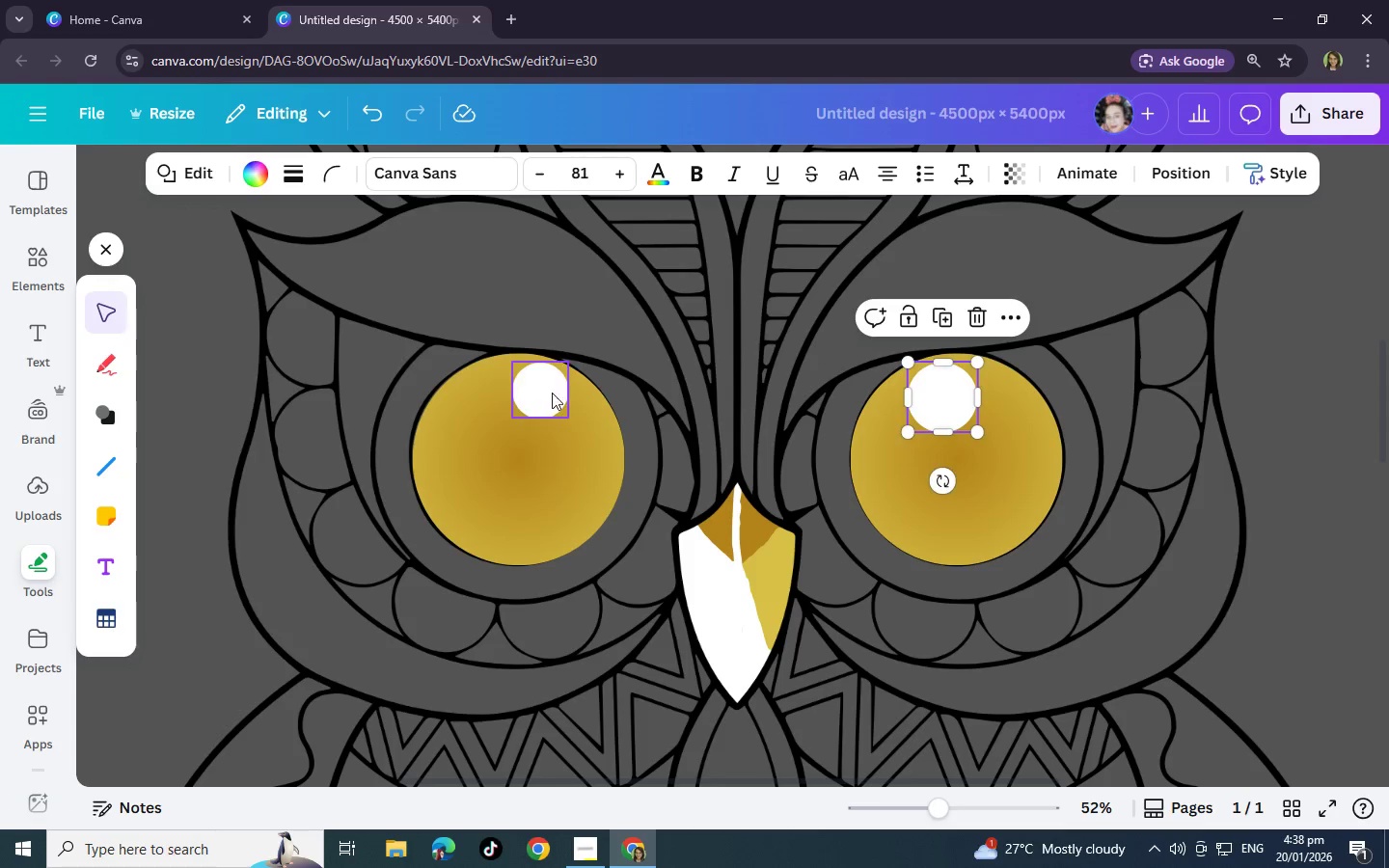 
left_click([552, 393])
 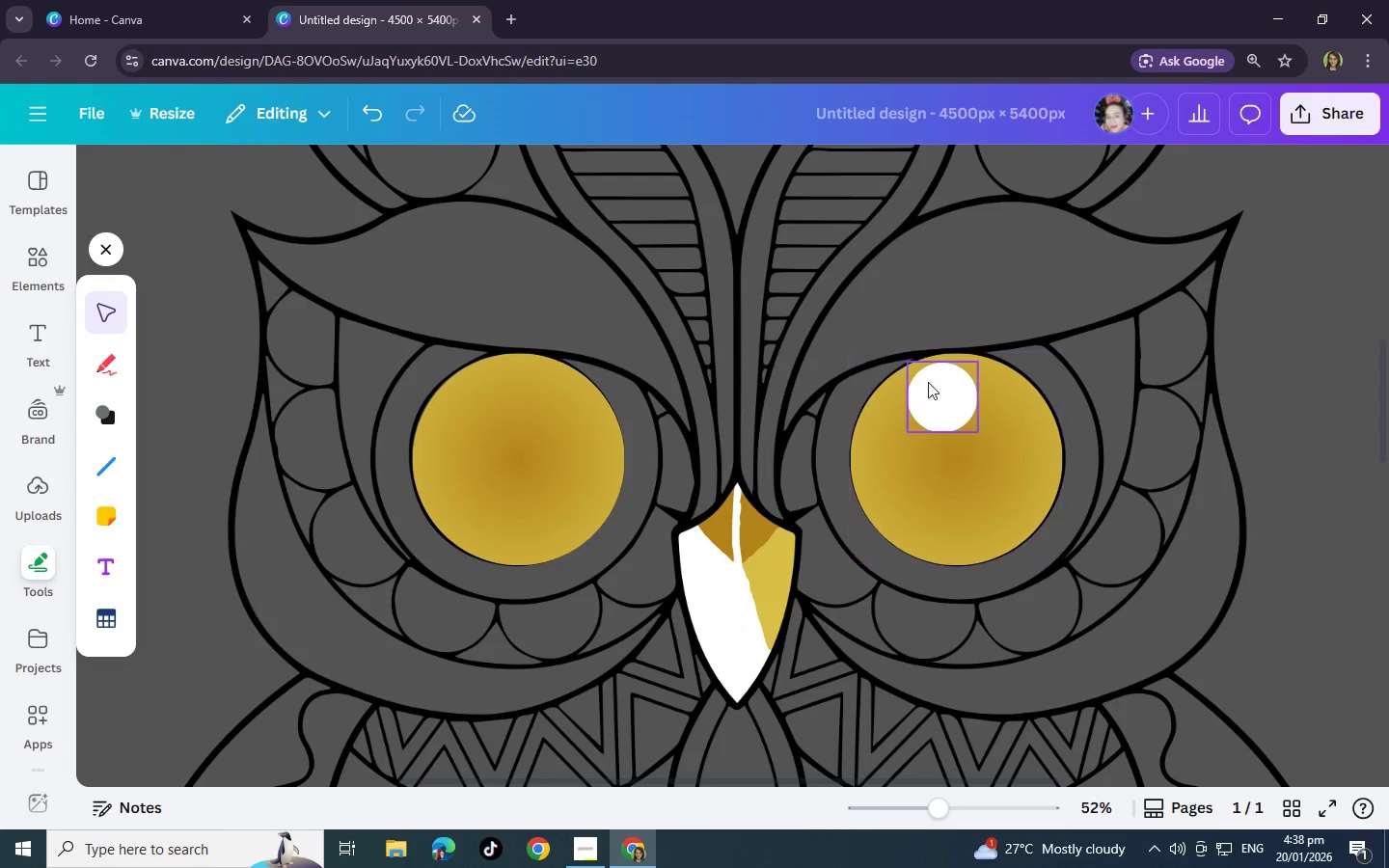 
left_click([945, 399])
 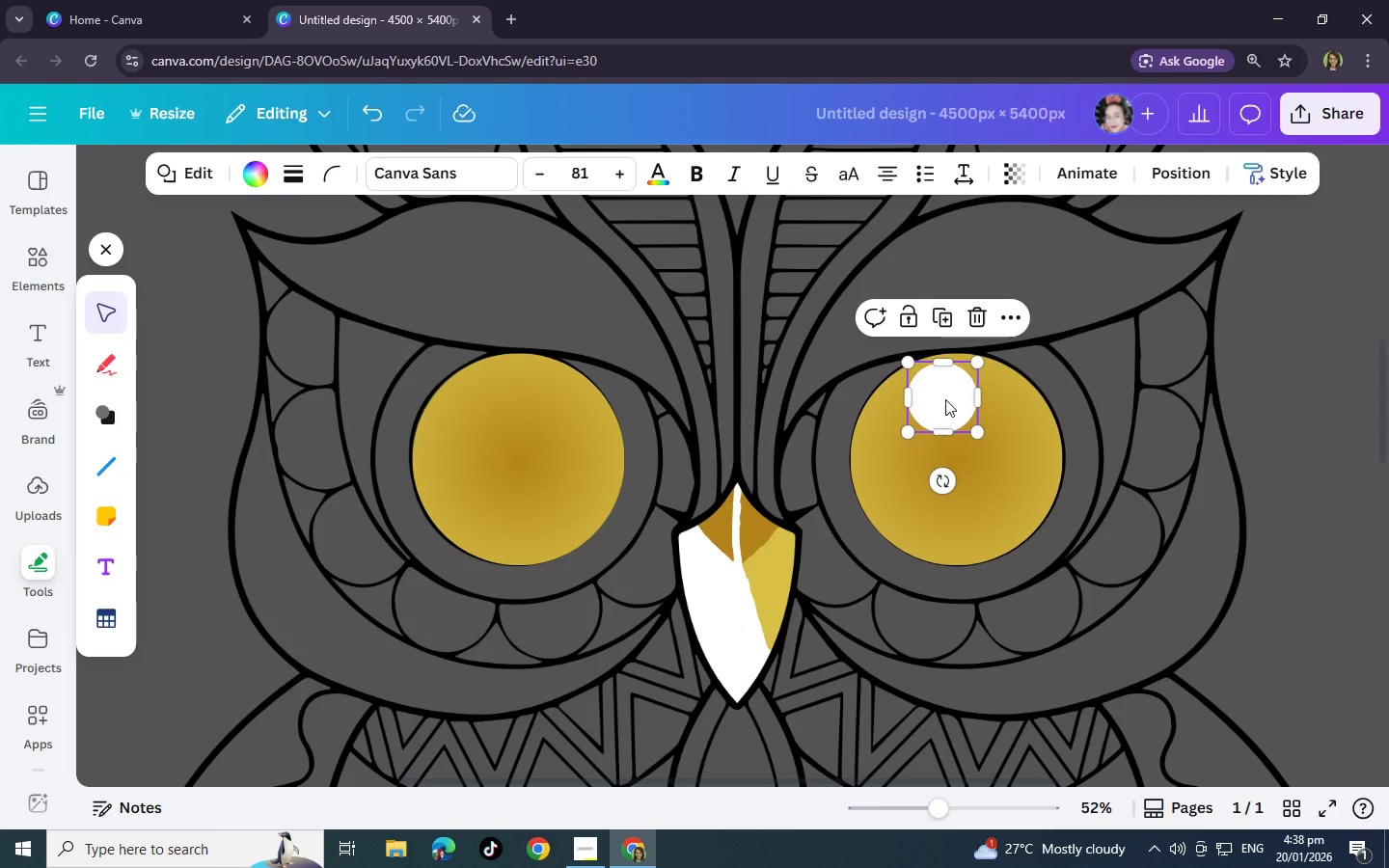 
key(Control+C)
 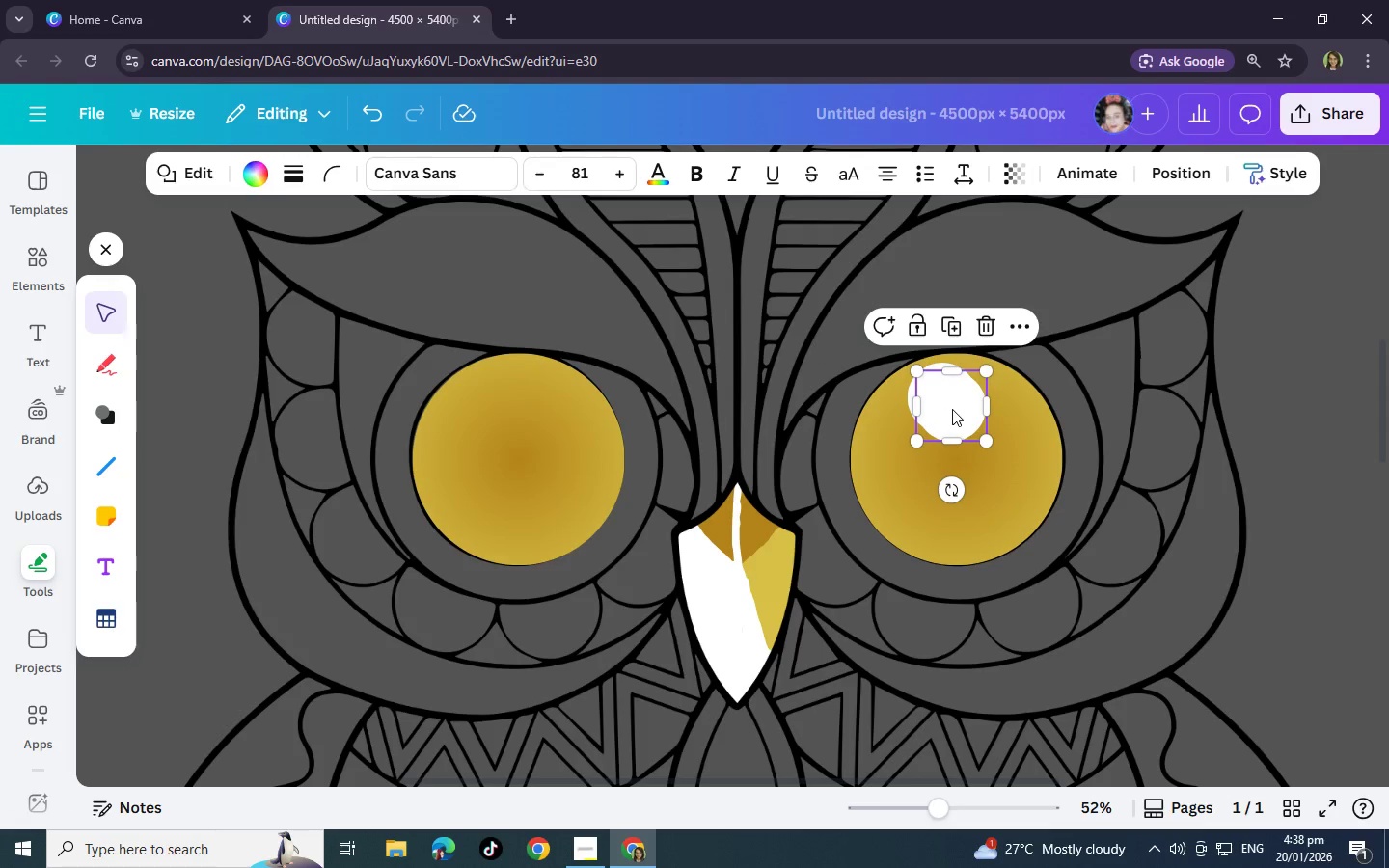 
key(Control+V)
 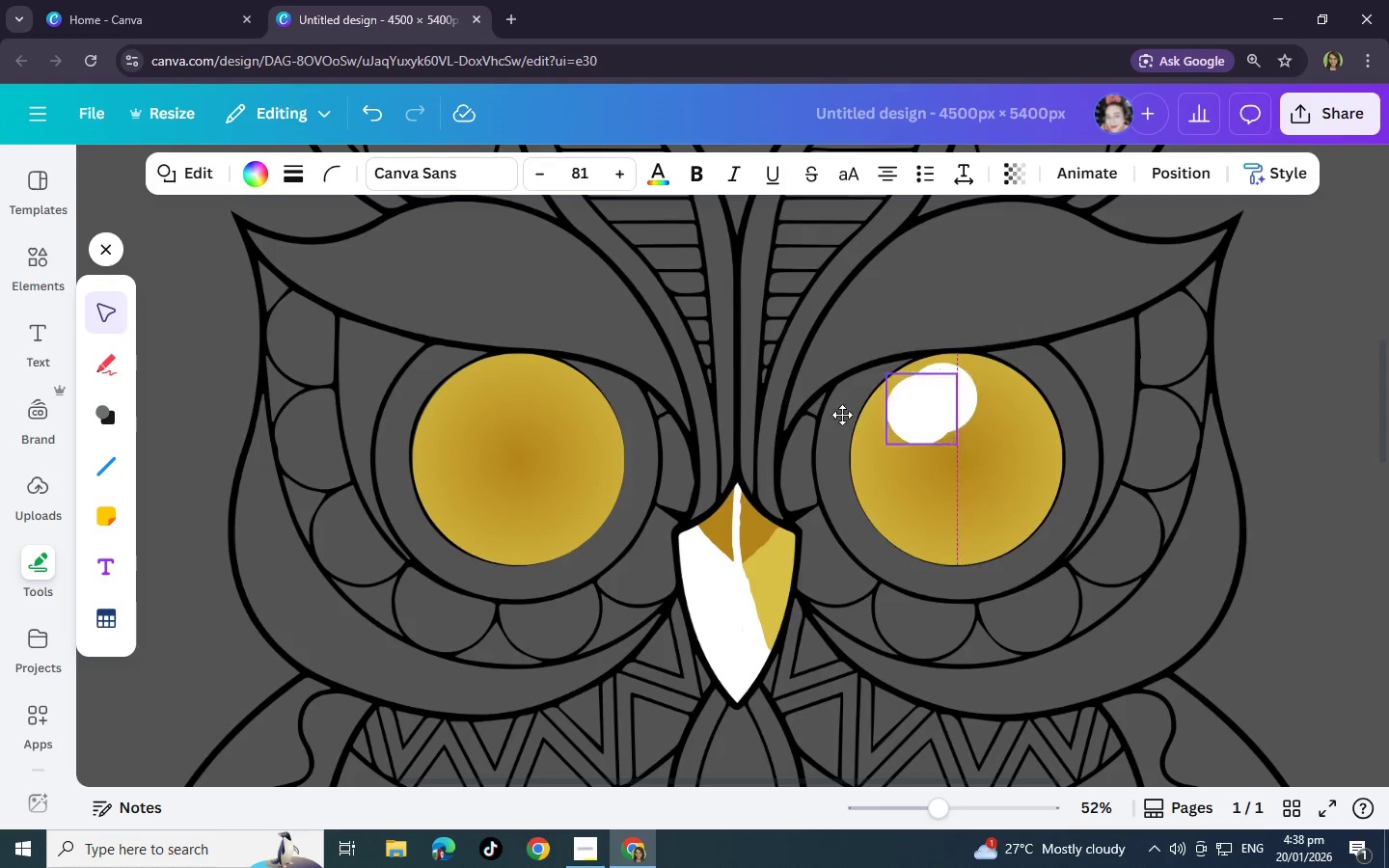 
left_click_drag(start_coordinate=[954, 412], to_coordinate=[542, 406])
 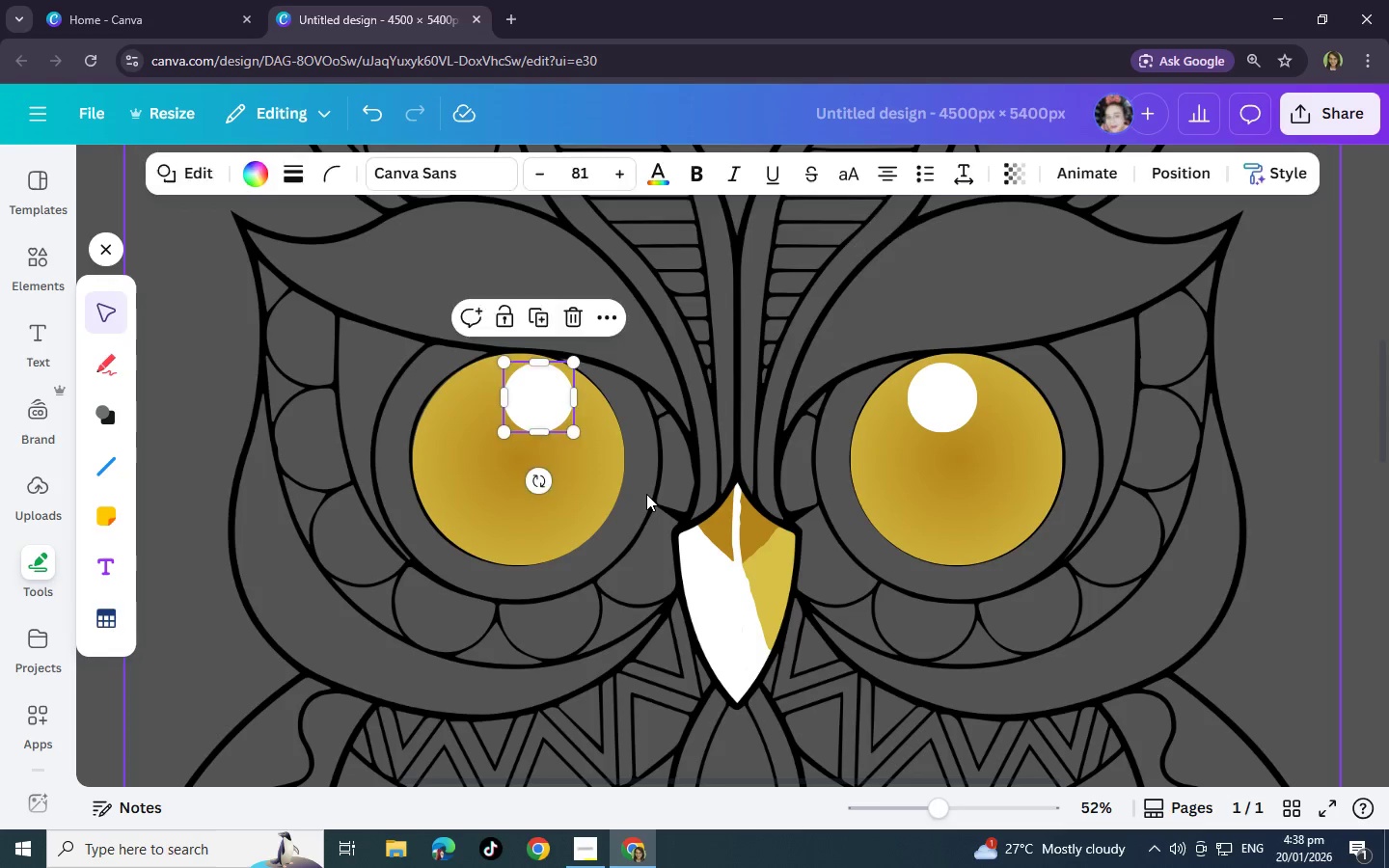 
left_click([646, 494])
 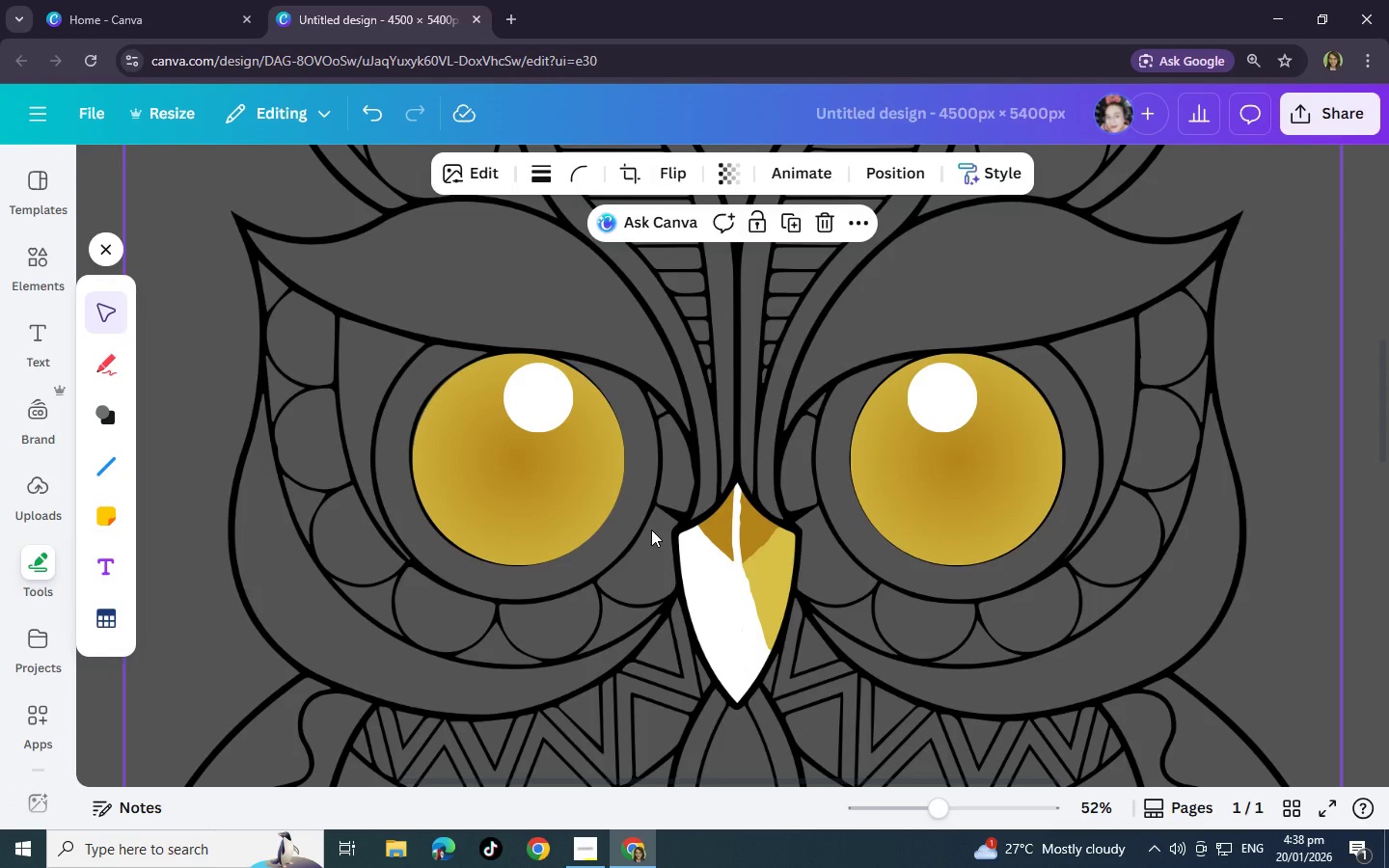 
scroll: coordinate [709, 559], scroll_direction: up, amount: 1.0
 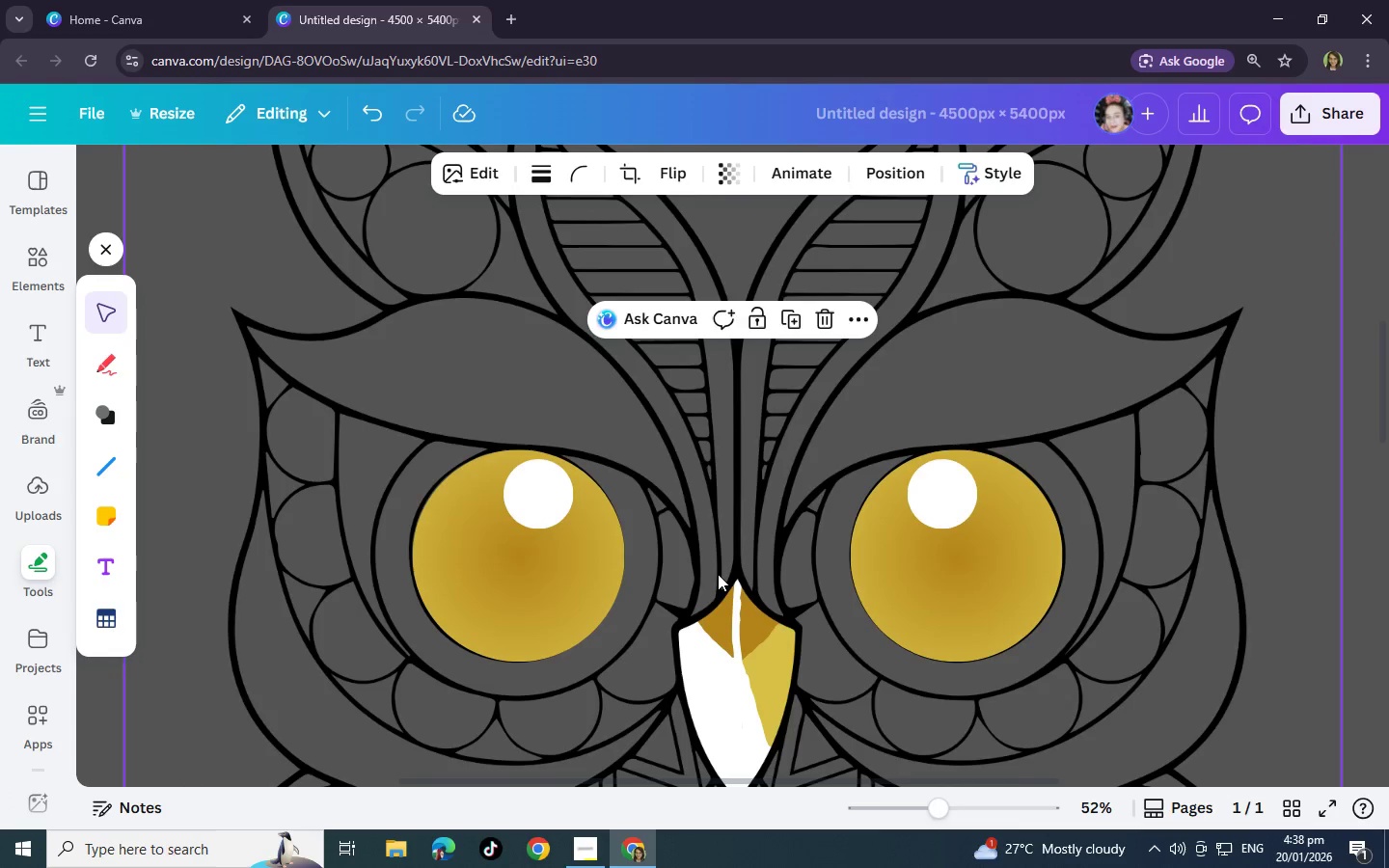 
scroll: coordinate [789, 634], scroll_direction: down, amount: 3.0
 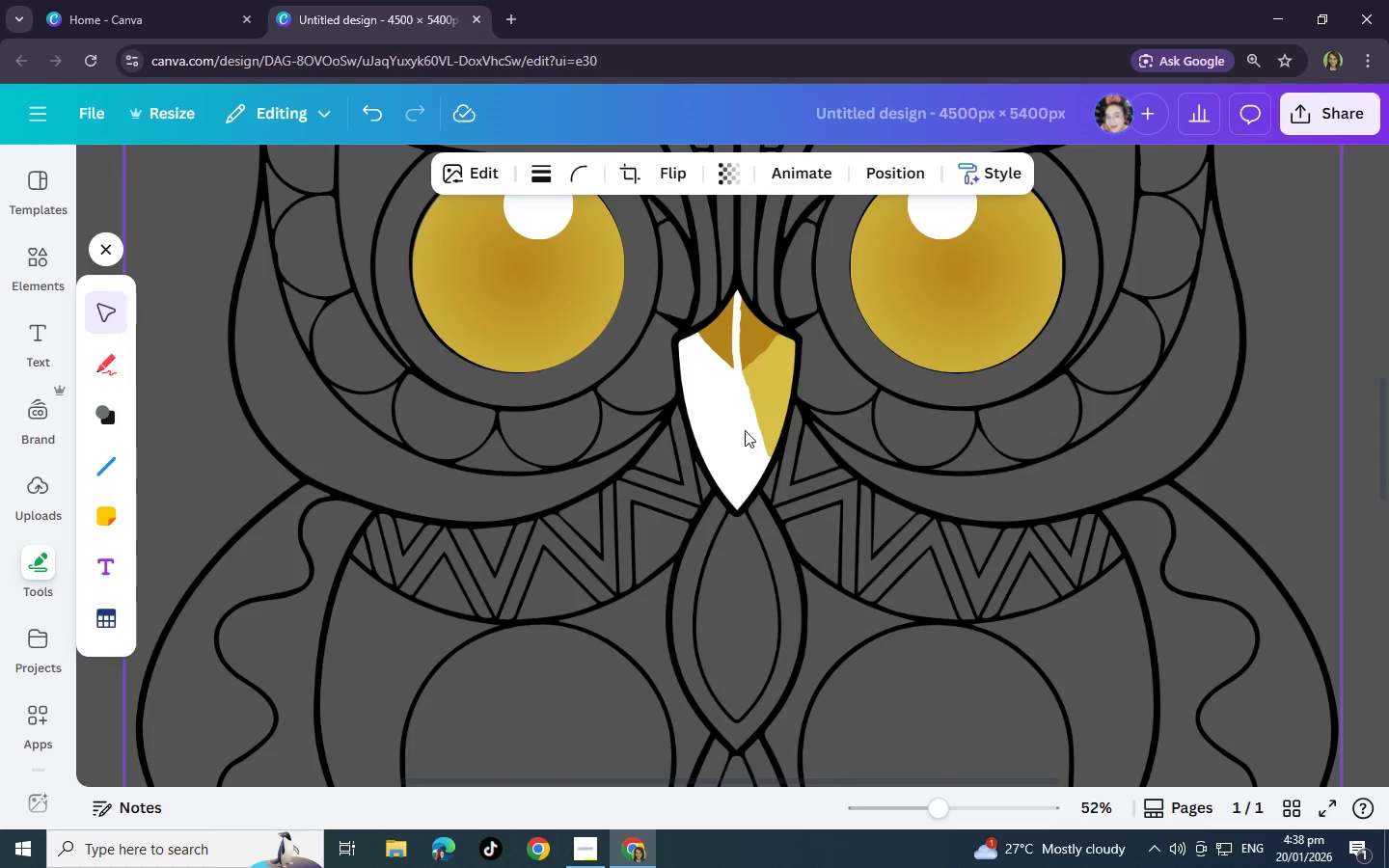 
scroll: coordinate [769, 602], scroll_direction: up, amount: 3.0
 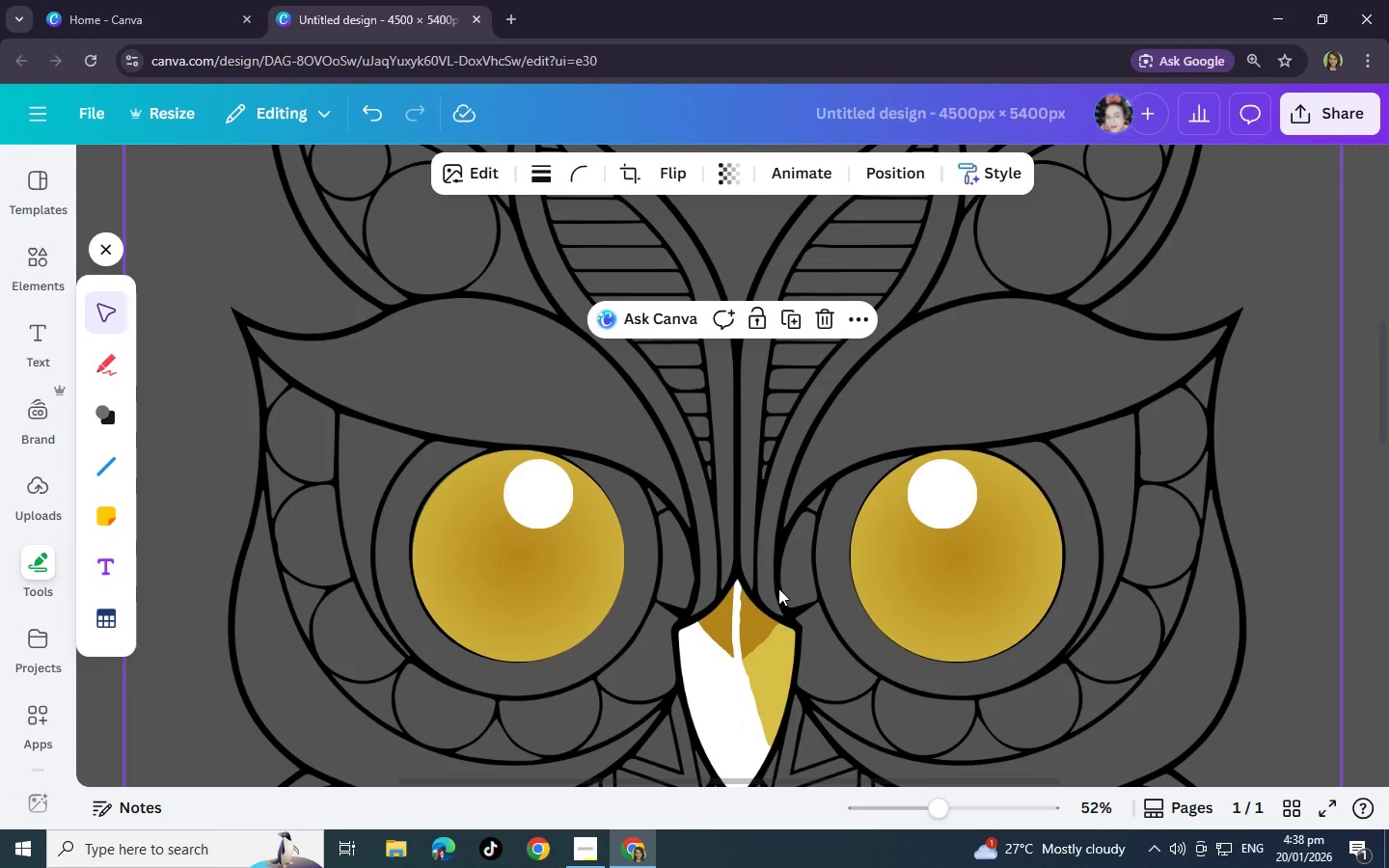 
scroll: coordinate [778, 588], scroll_direction: down, amount: 1.0
 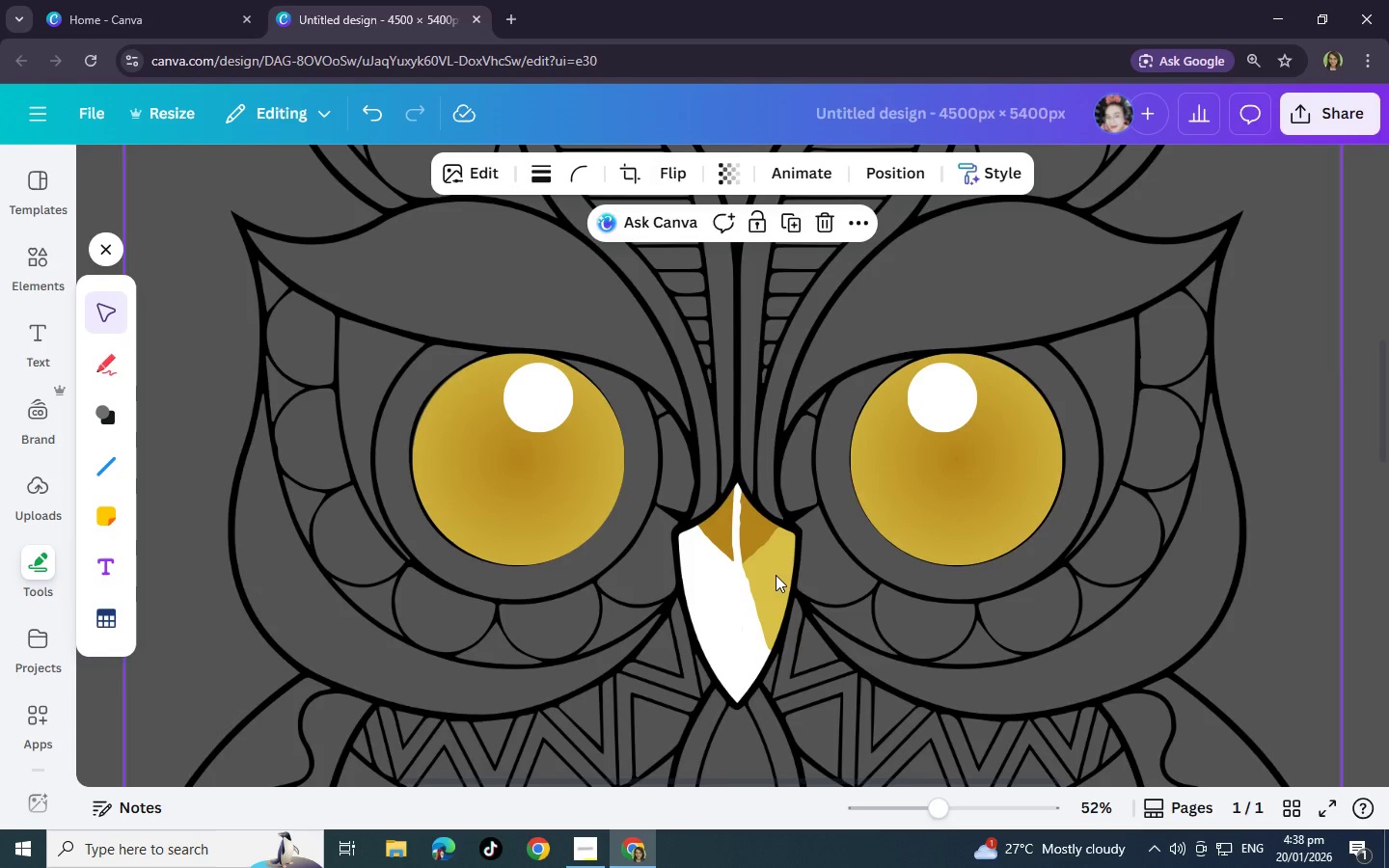 
scroll: coordinate [776, 572], scroll_direction: up, amount: 1.0
 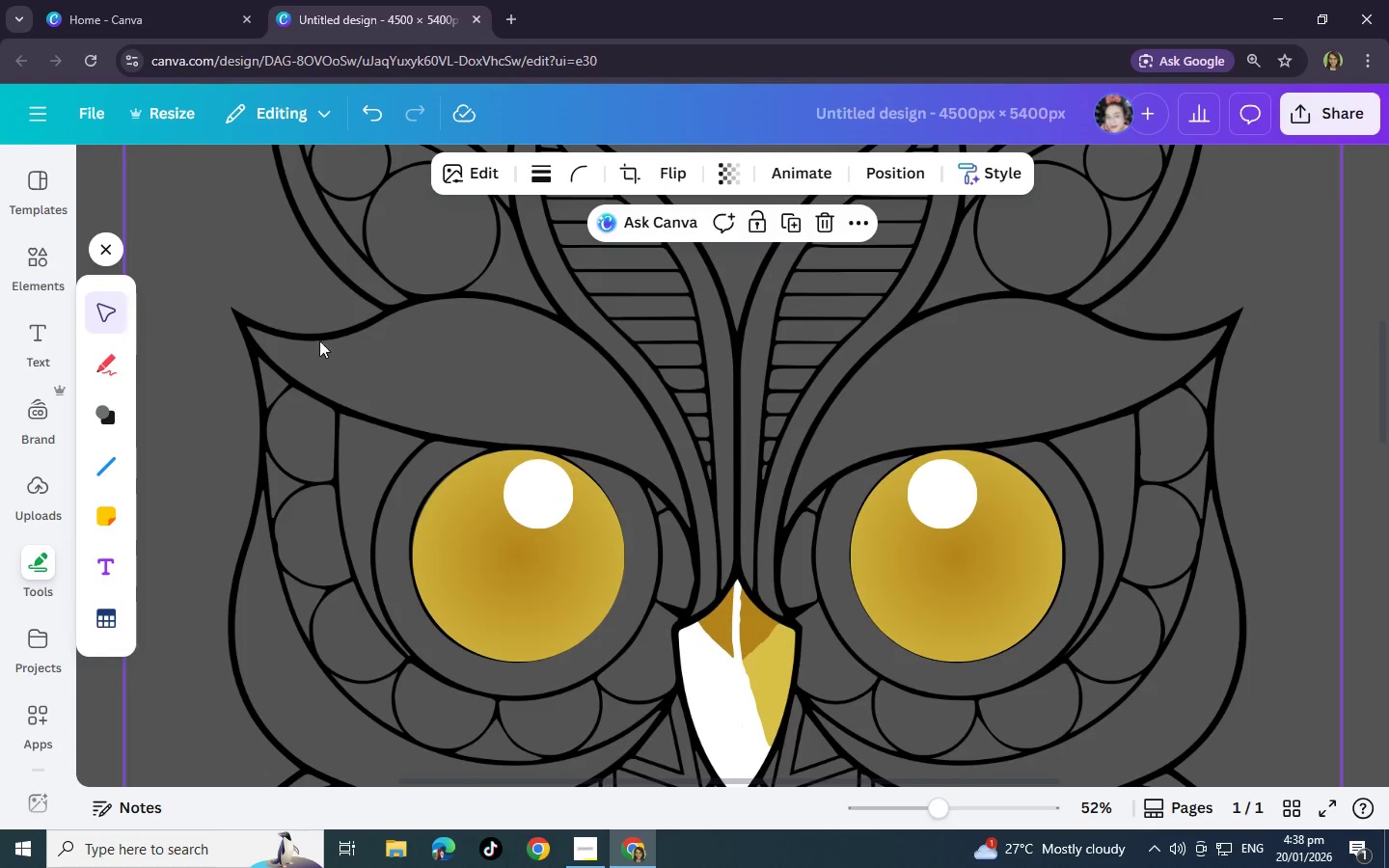 
left_click([338, 366])
 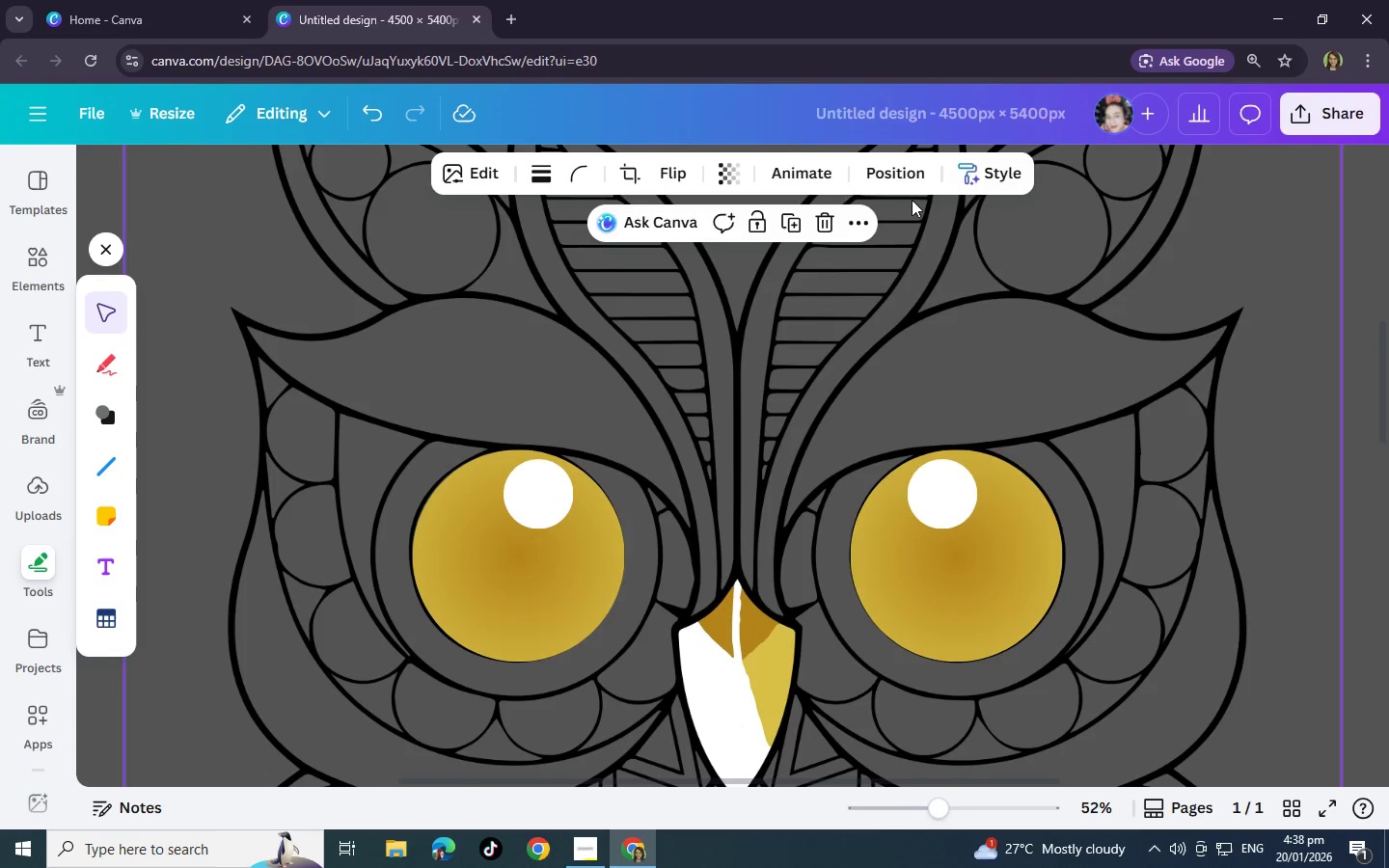 
left_click([892, 180])
 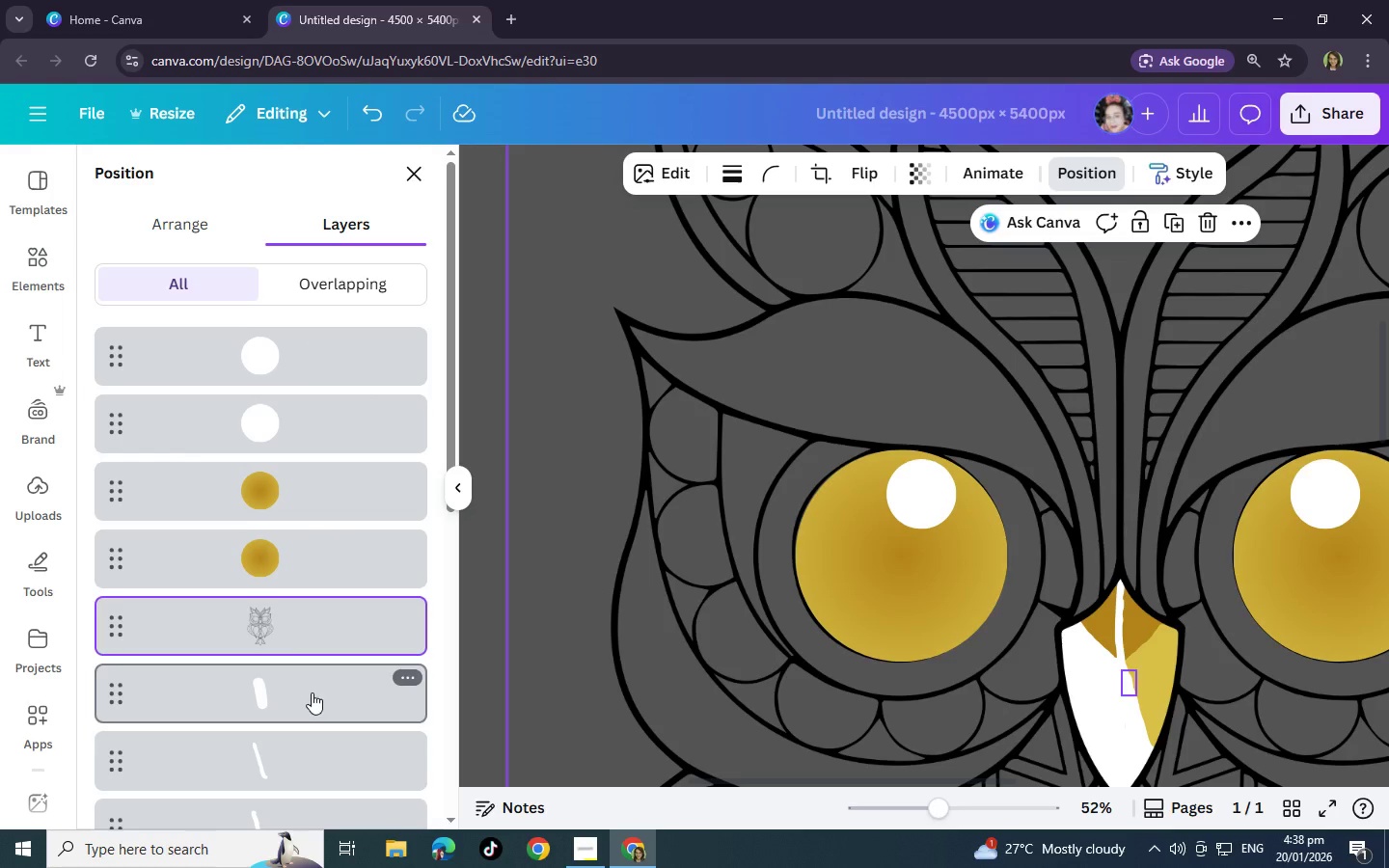 
left_click_drag(start_coordinate=[277, 637], to_coordinate=[262, 341])
 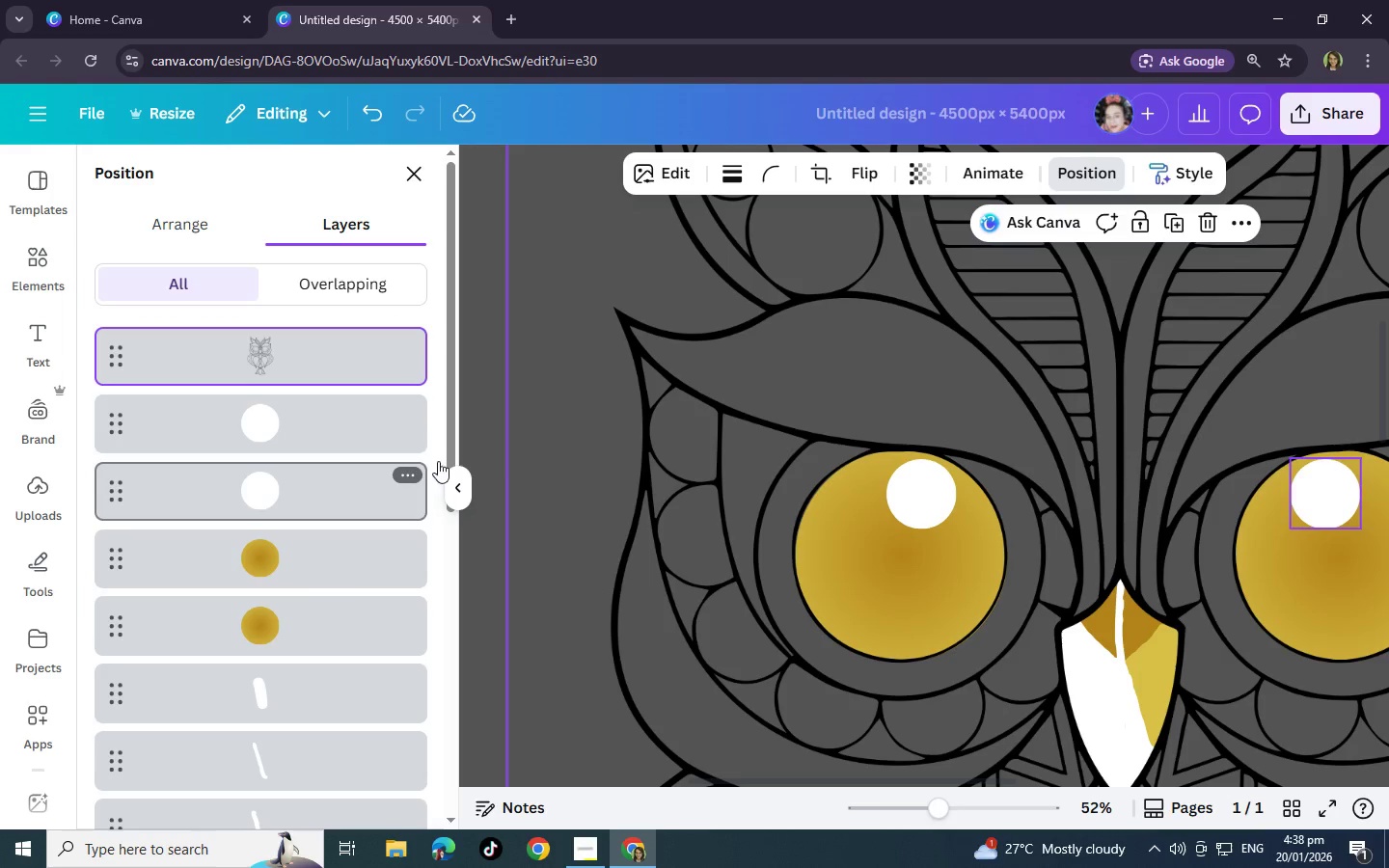 
scroll: coordinate [487, 461], scroll_direction: down, amount: 1.0
 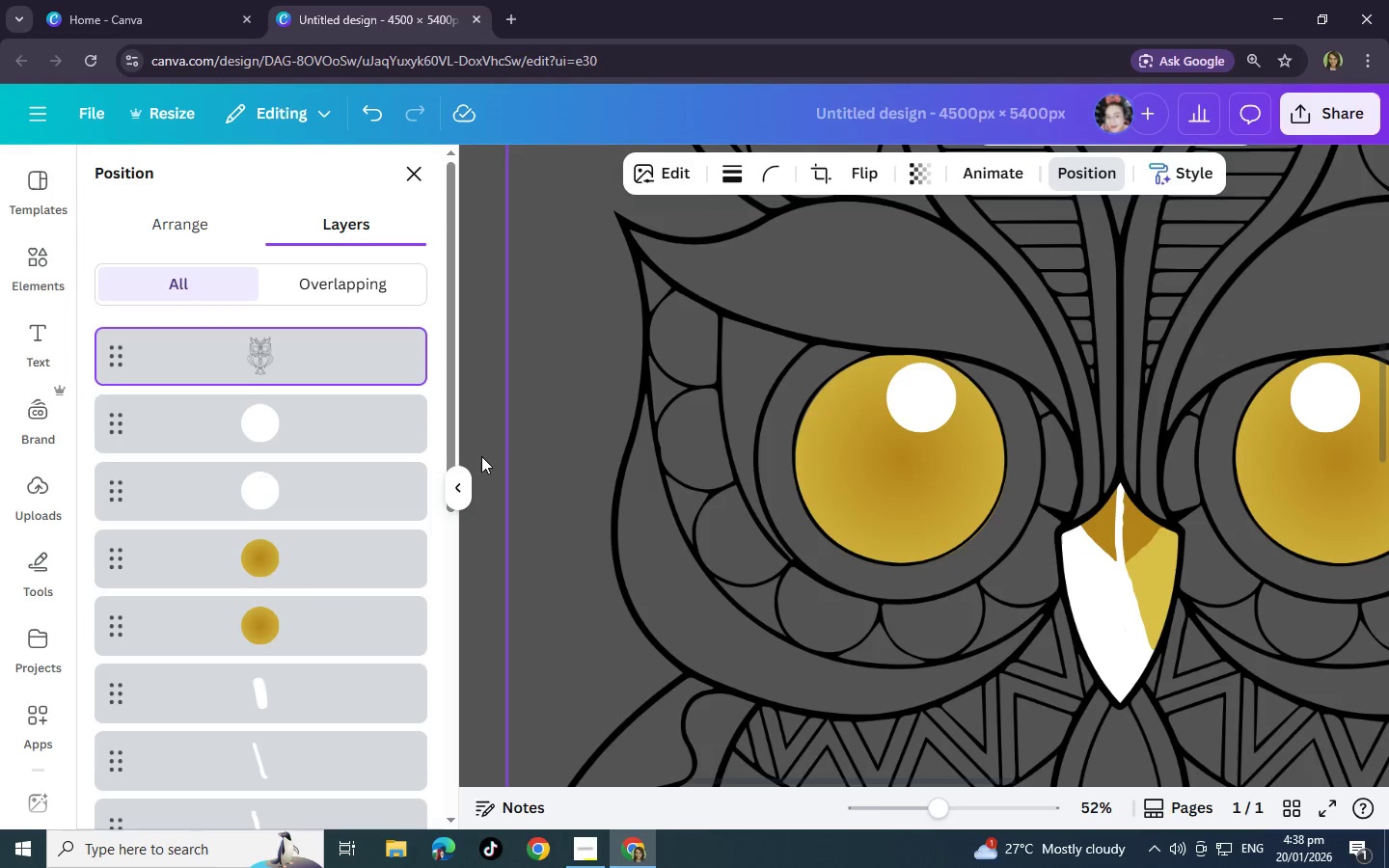 
scroll: coordinate [520, 480], scroll_direction: none, amount: 0.0
 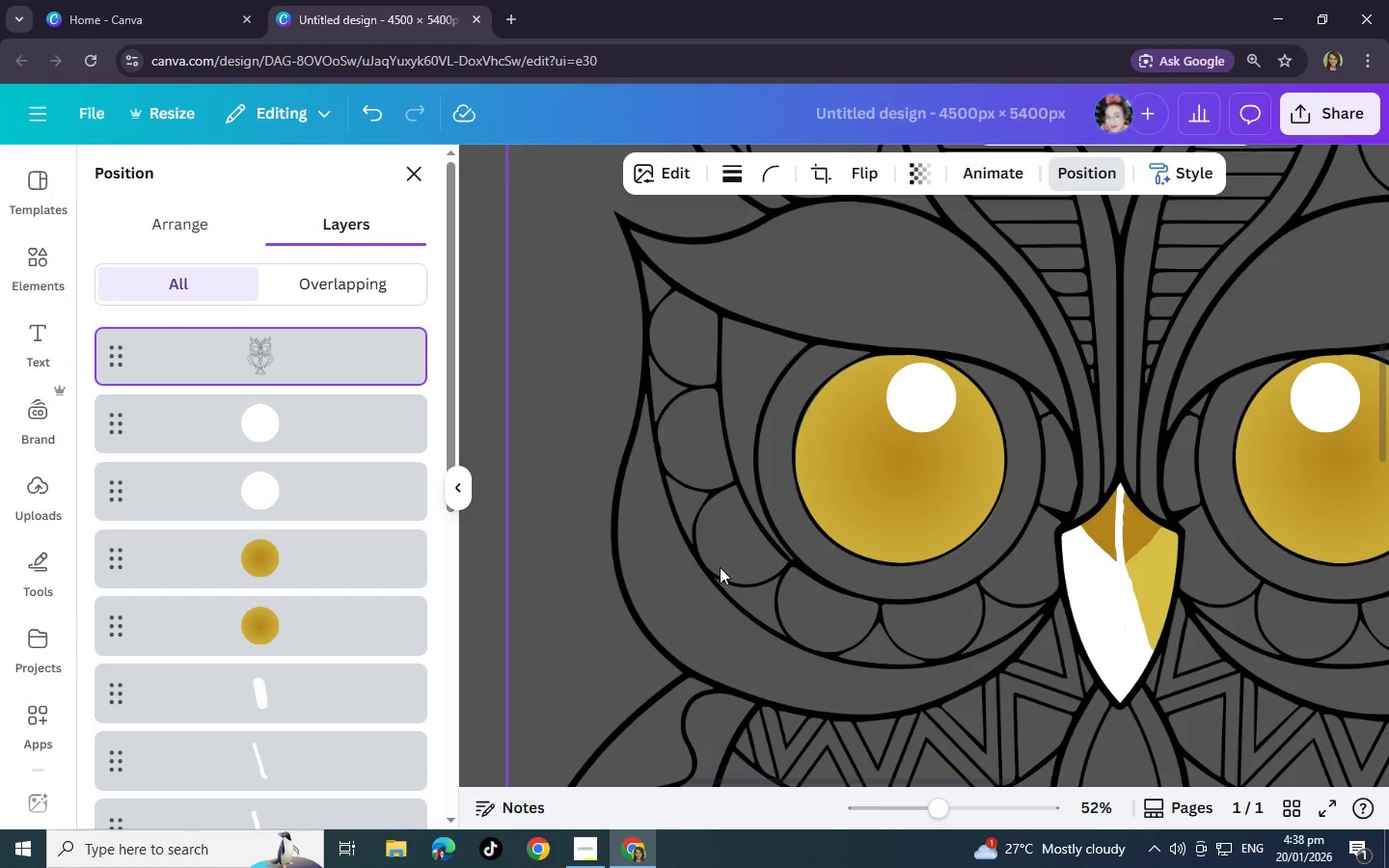 
scroll: coordinate [781, 593], scroll_direction: down, amount: 2.0
 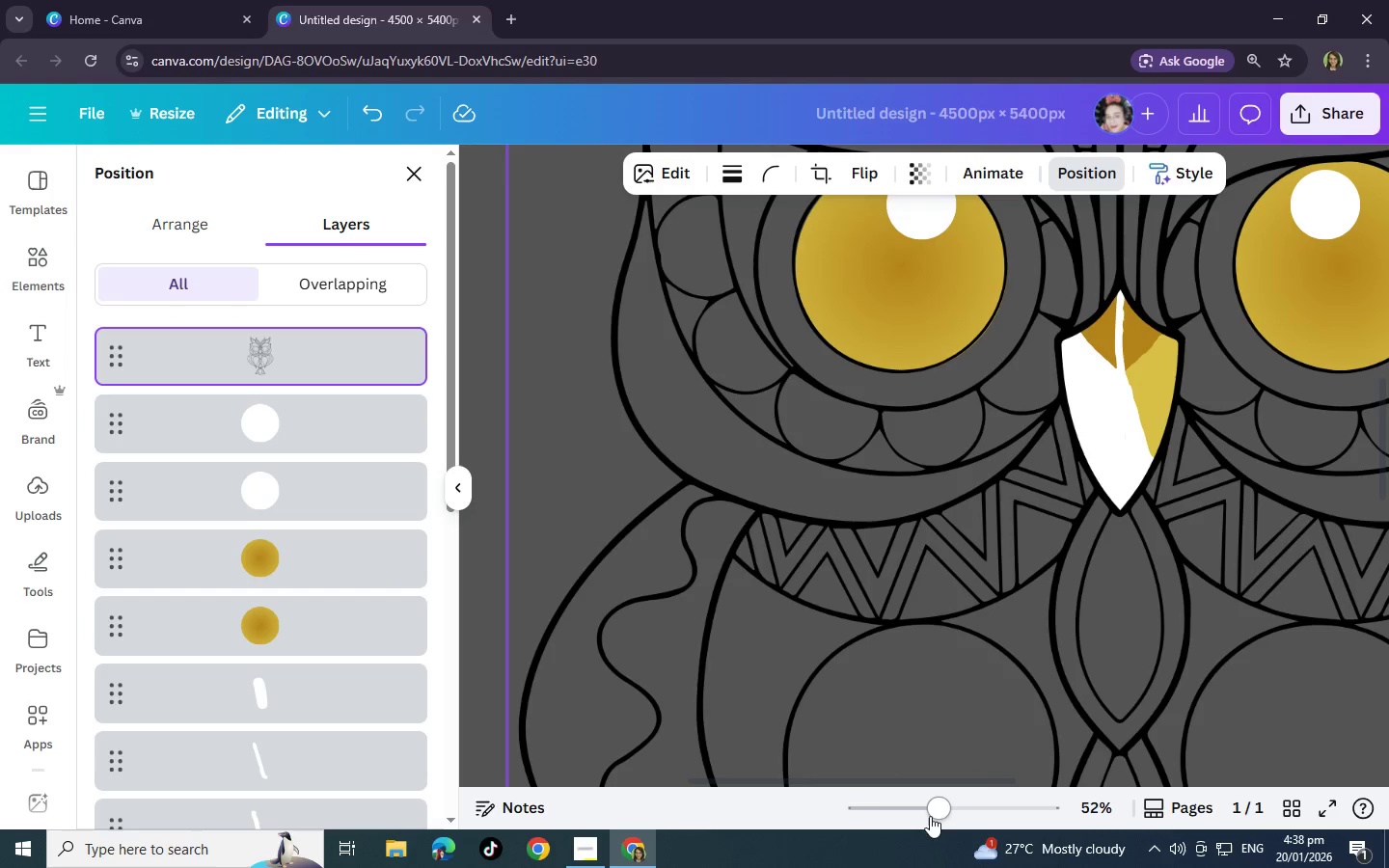 
left_click_drag(start_coordinate=[930, 816], to_coordinate=[902, 812])
 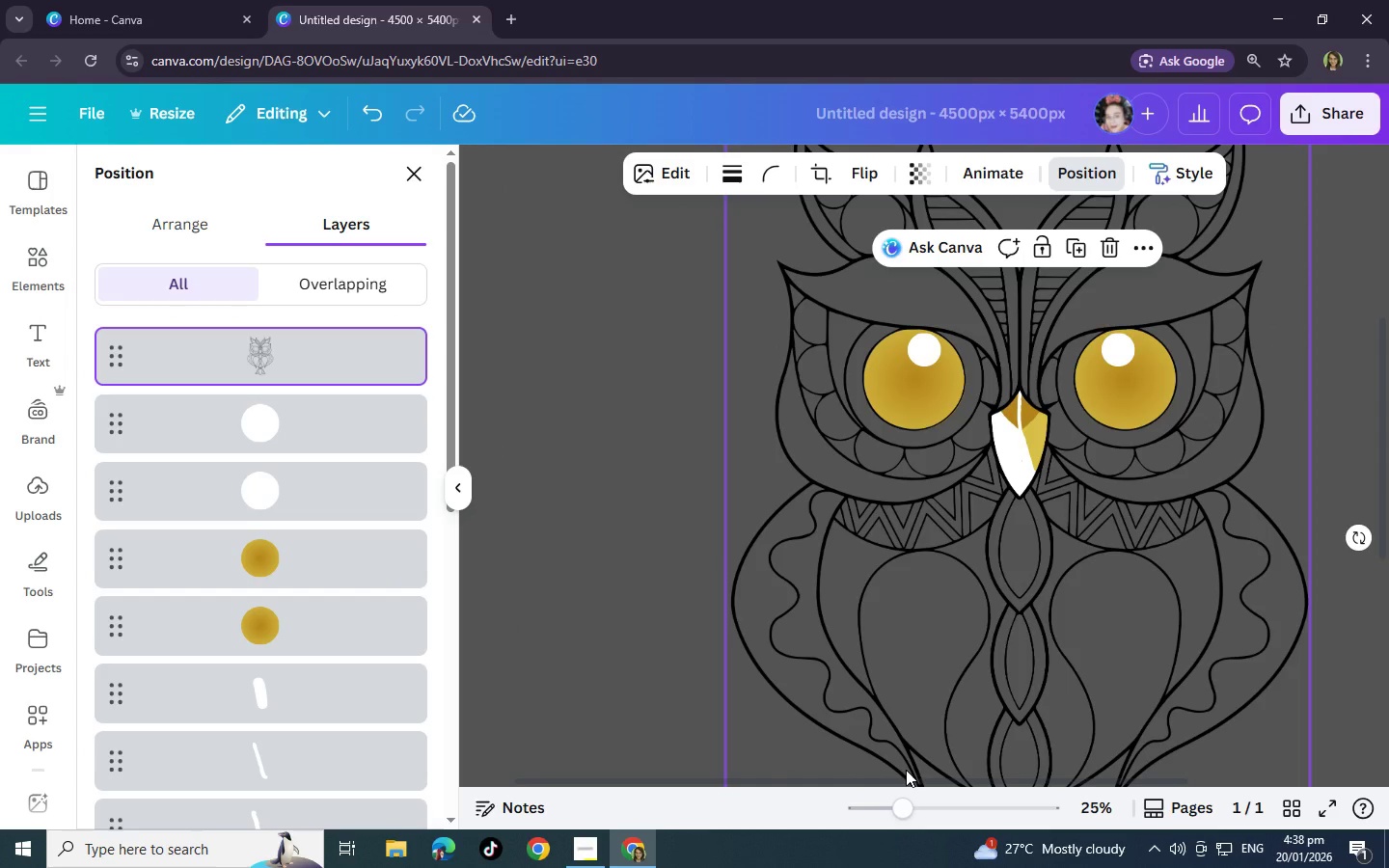 
wait(14.06)
 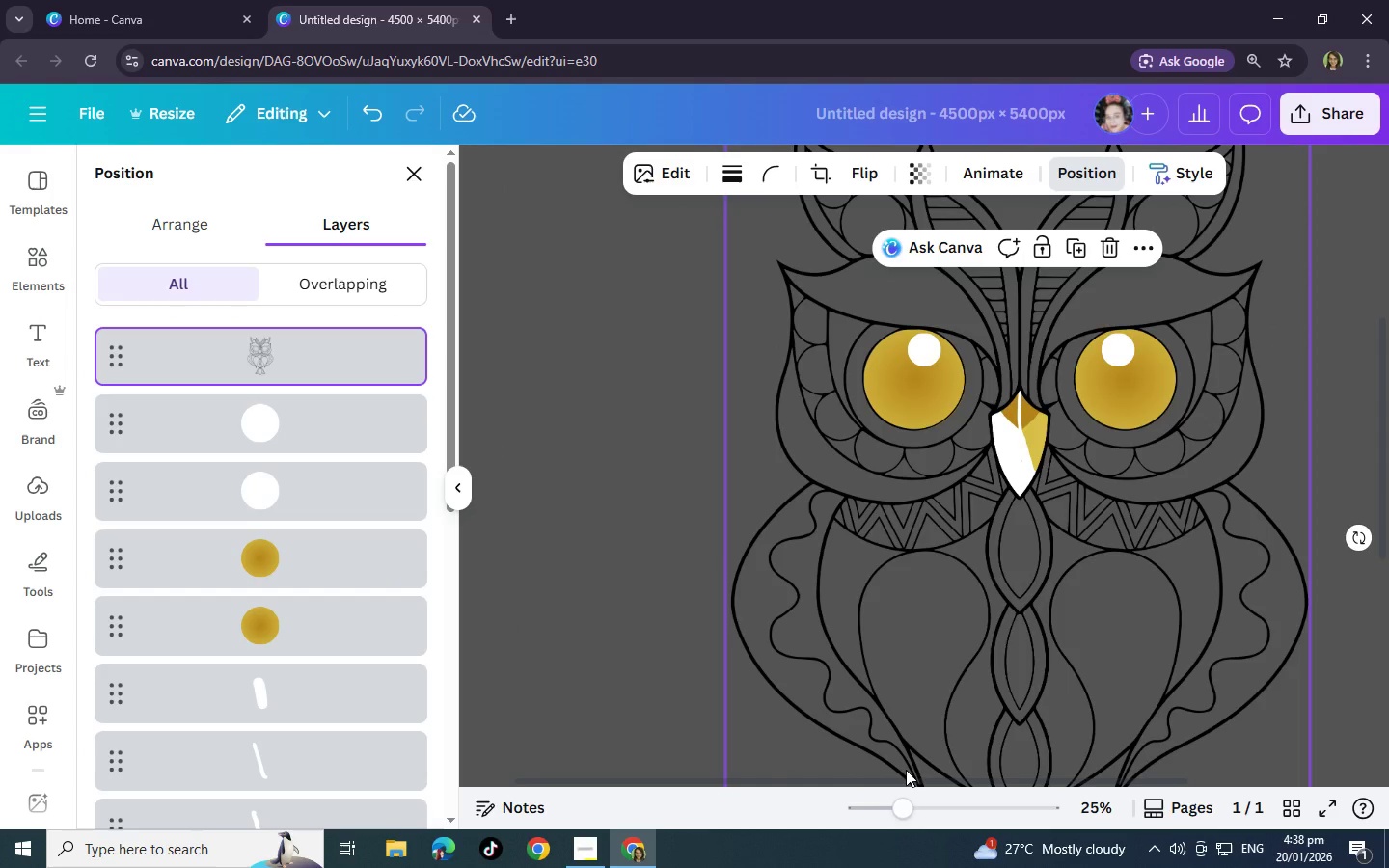 
scroll: coordinate [889, 537], scroll_direction: down, amount: 1.0
 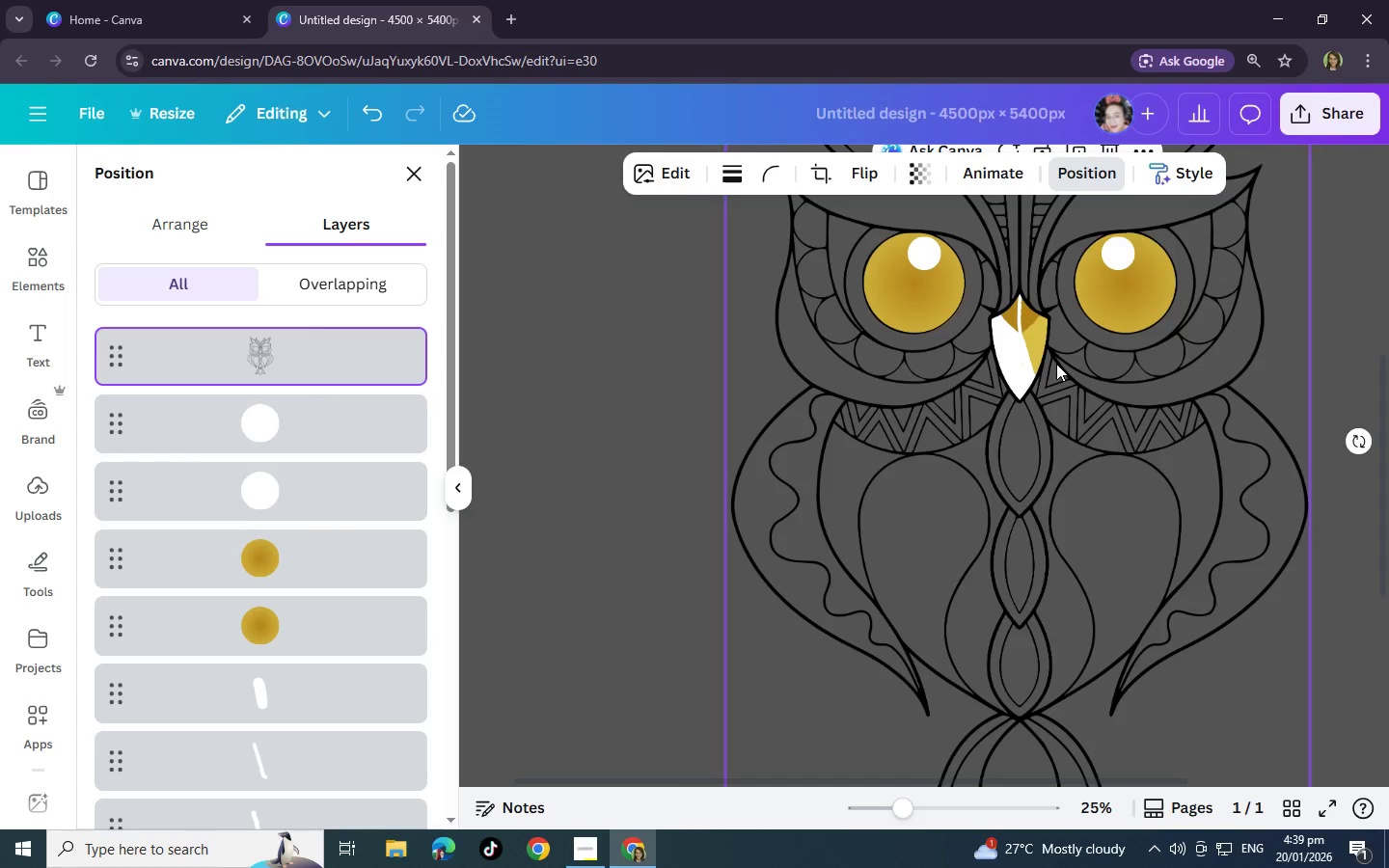 
wait(14.98)
 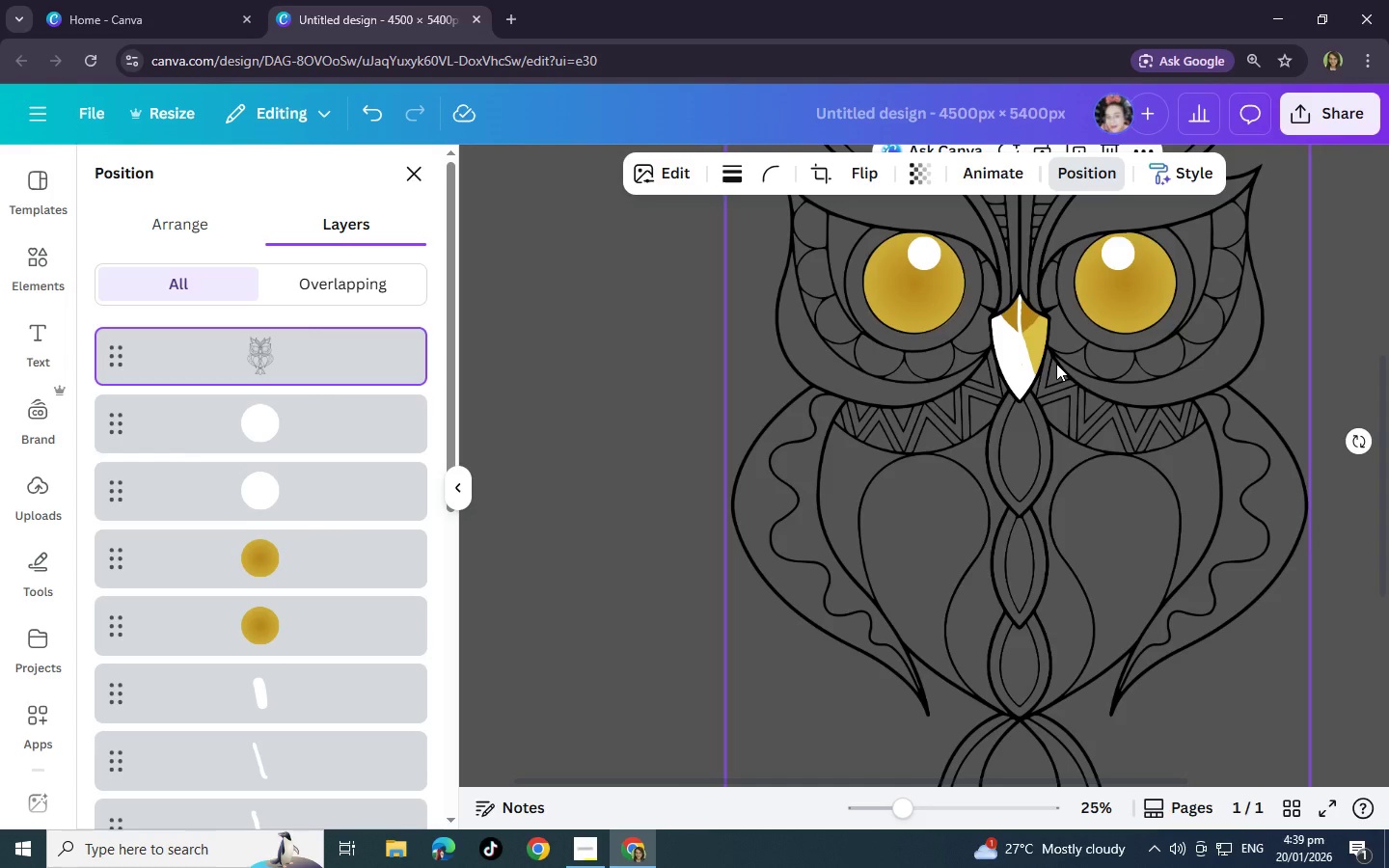 
left_click([48, 277])
 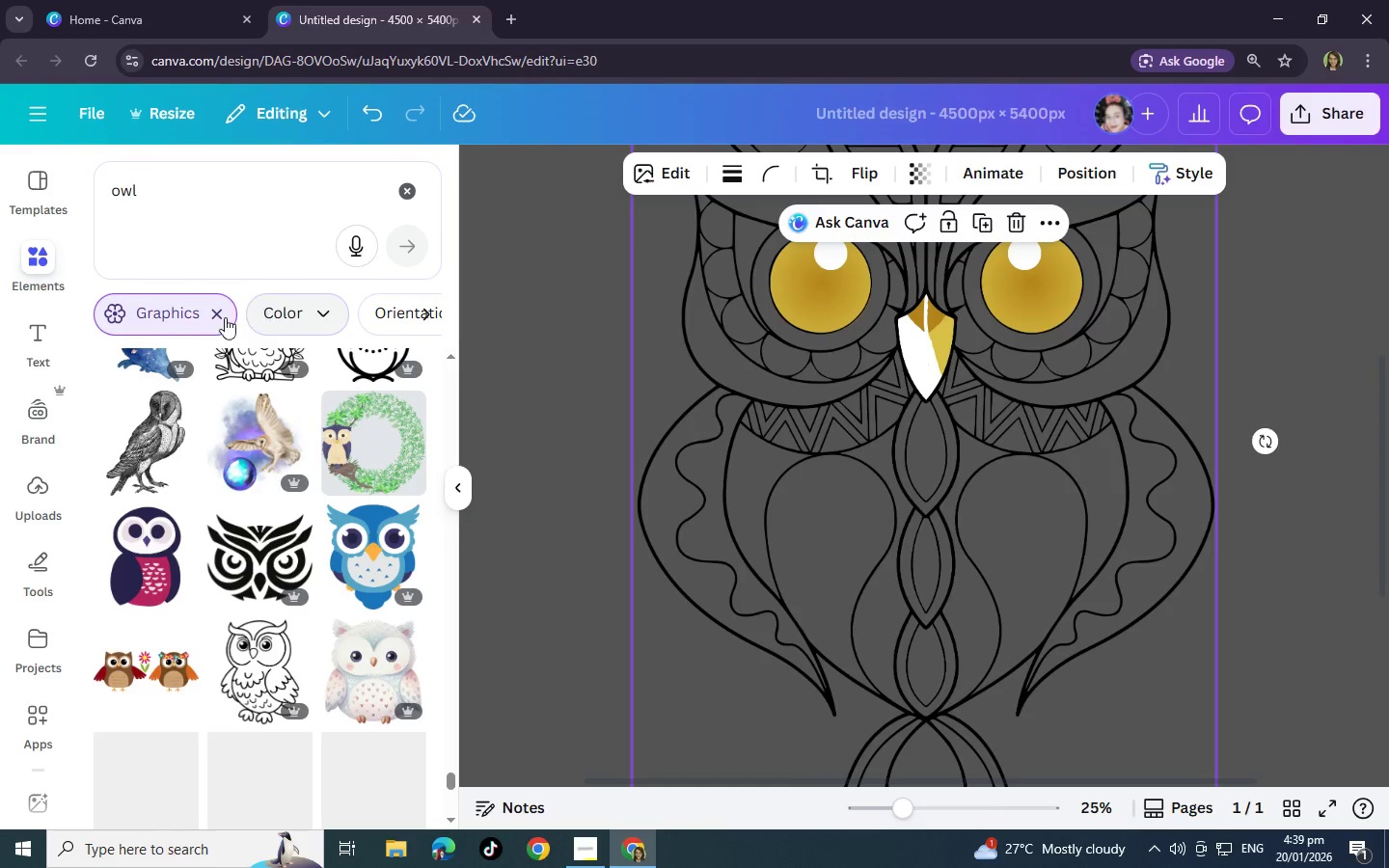 
scroll: coordinate [303, 428], scroll_direction: down, amount: 7.0
 